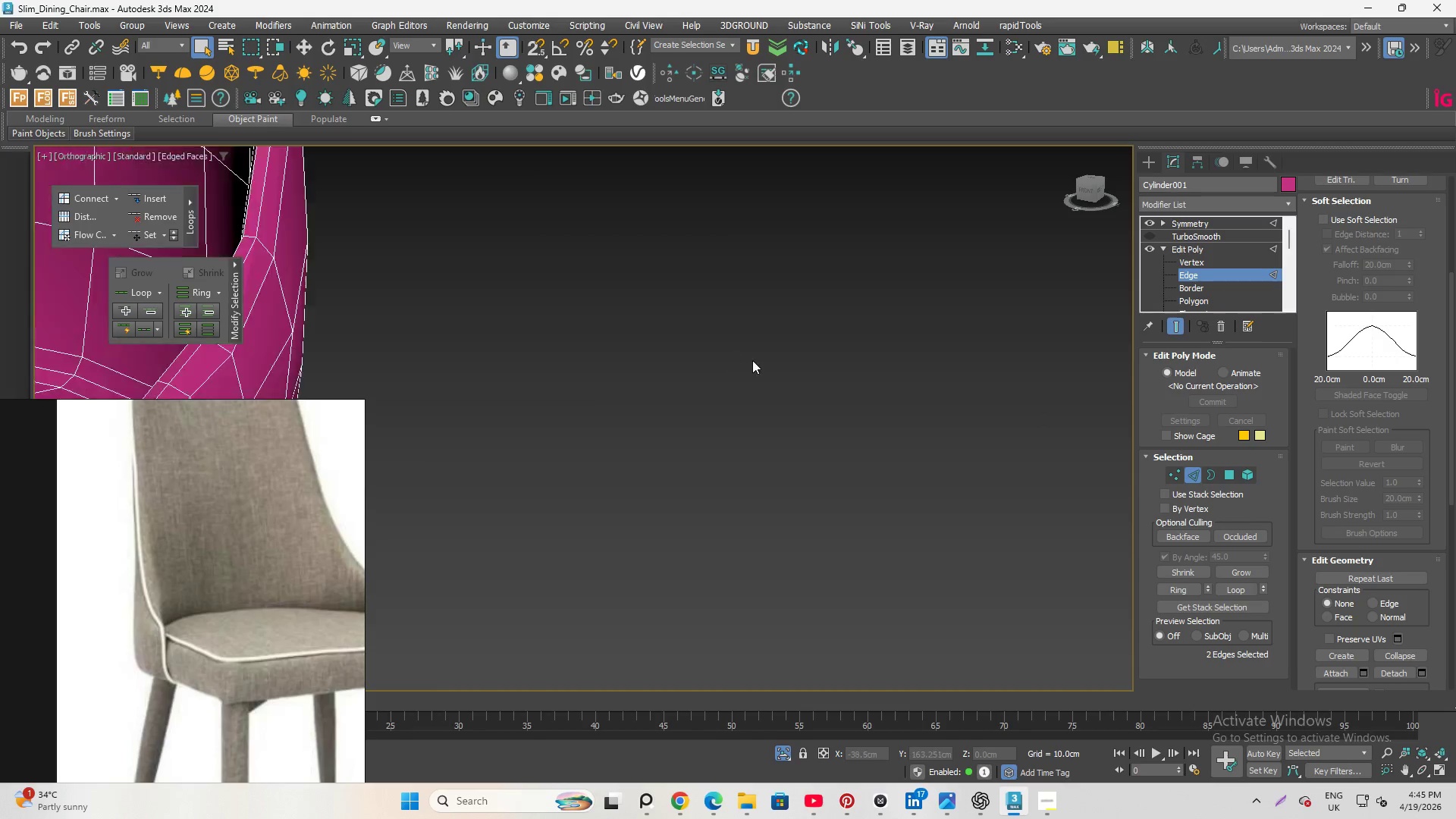 
scroll: coordinate [565, 403], scroll_direction: none, amount: 0.0
 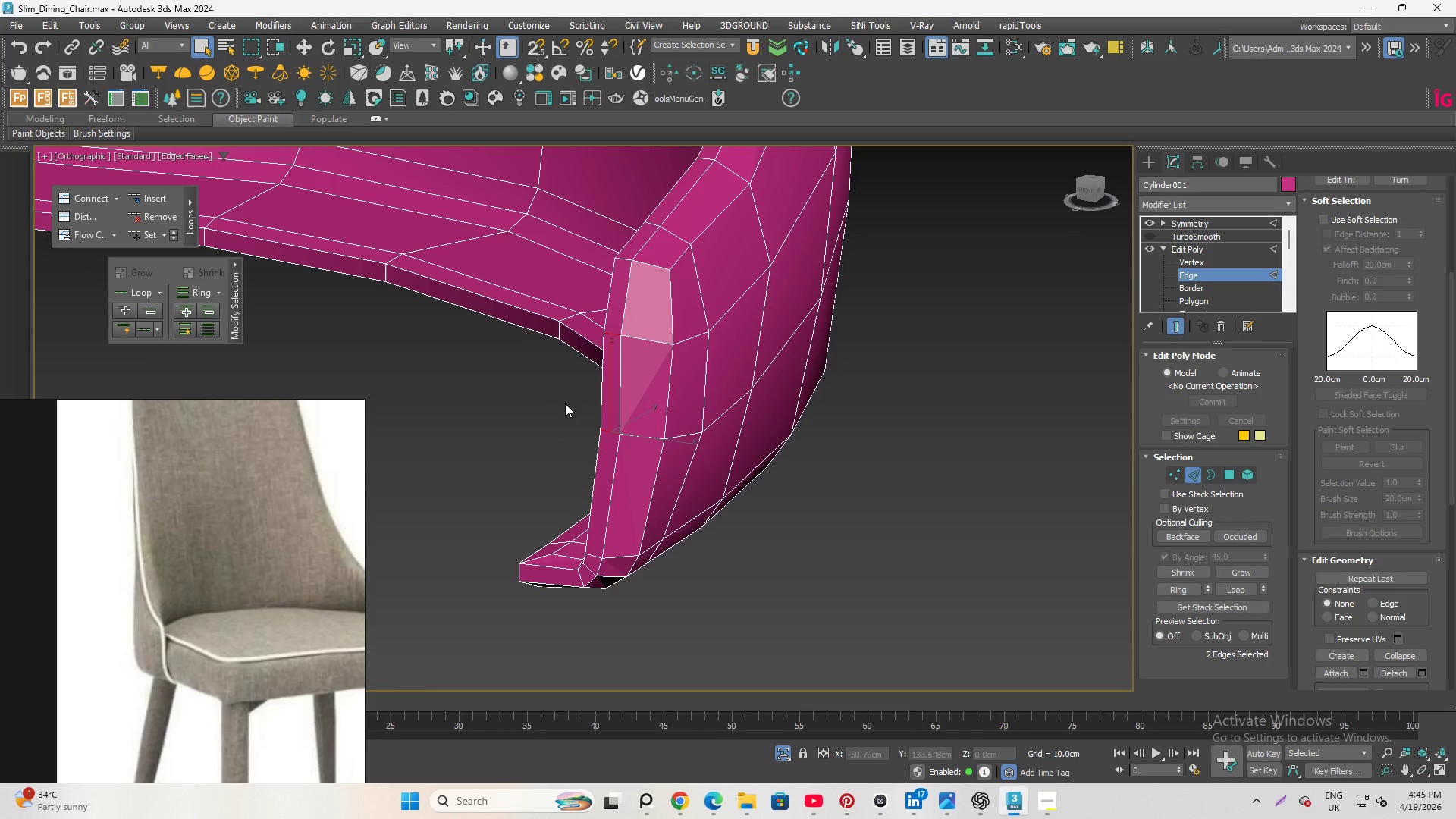 
key(Control+Z)
 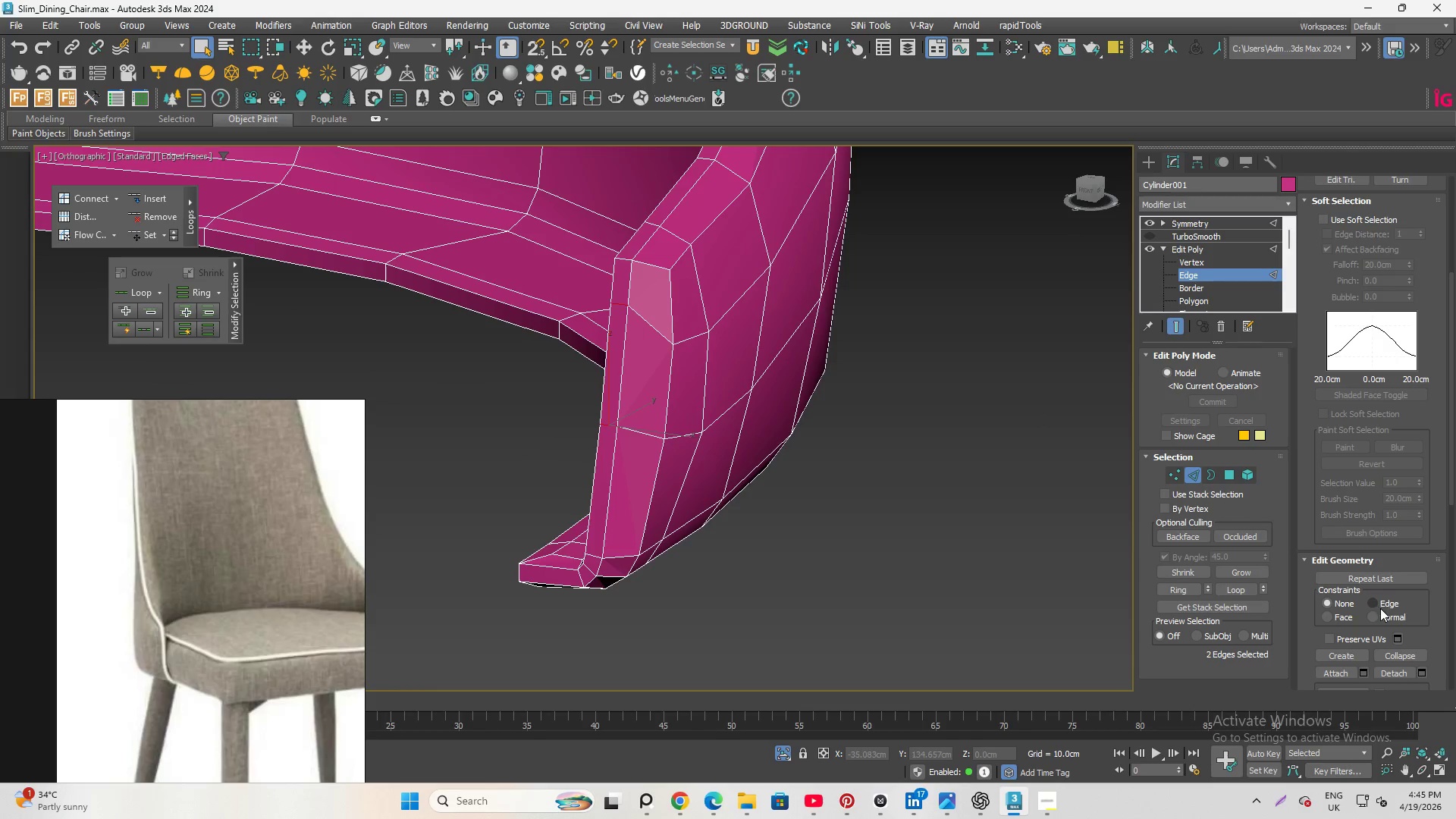 
left_click([1375, 602])
 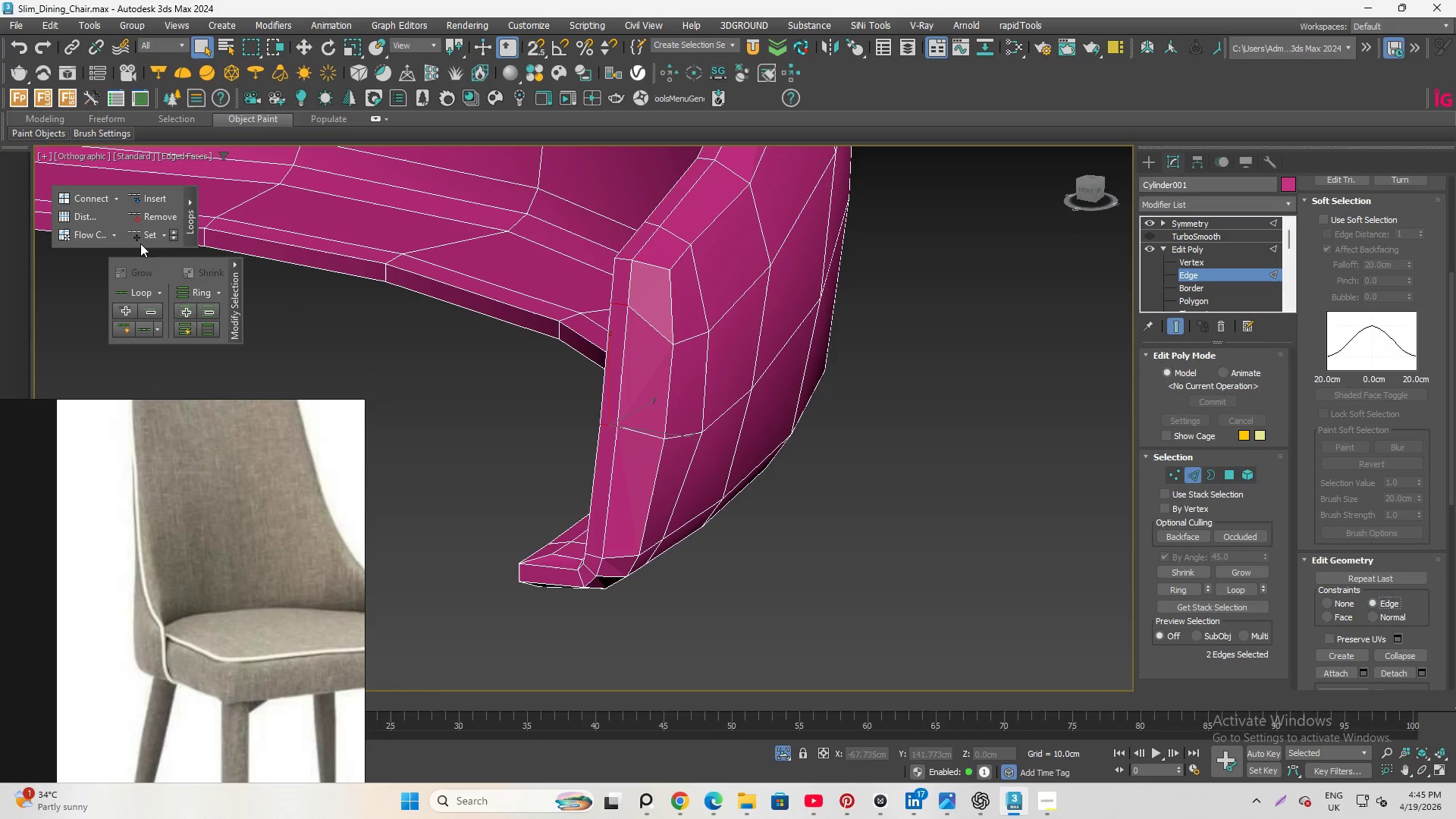 
left_click([143, 235])
 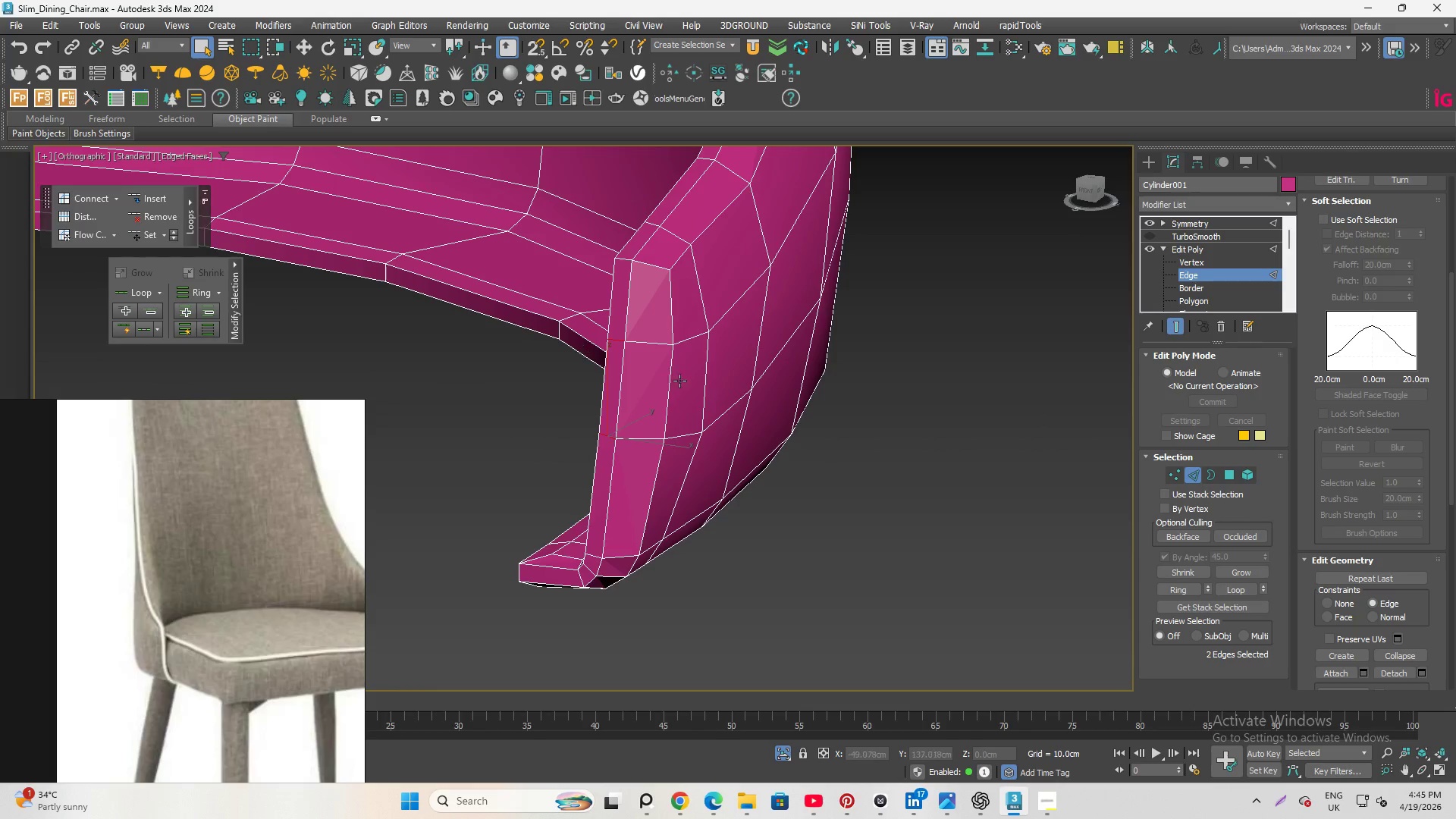 
hold_key(key=AltLeft, duration=3.27)
 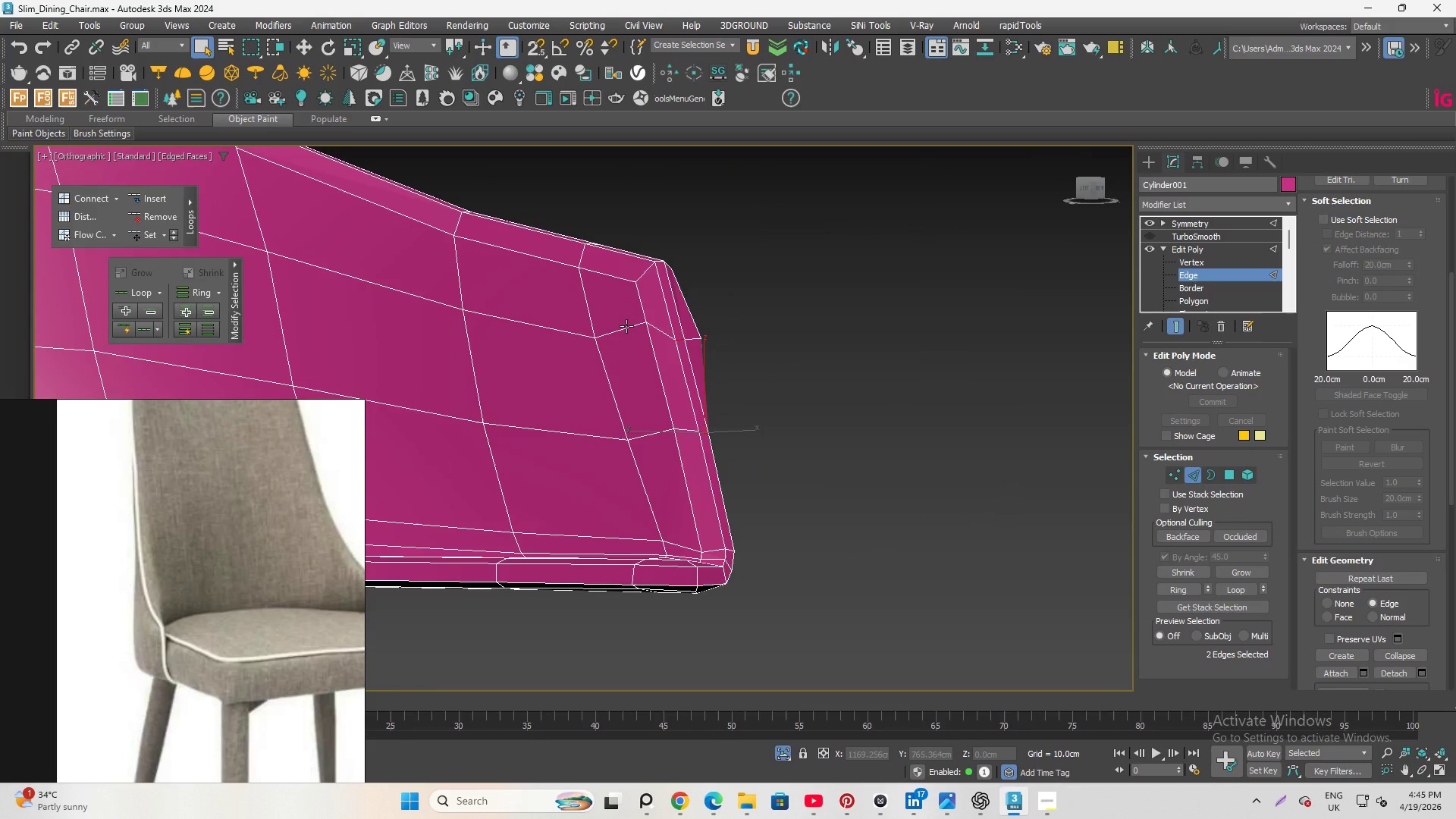 
left_click([626, 326])
 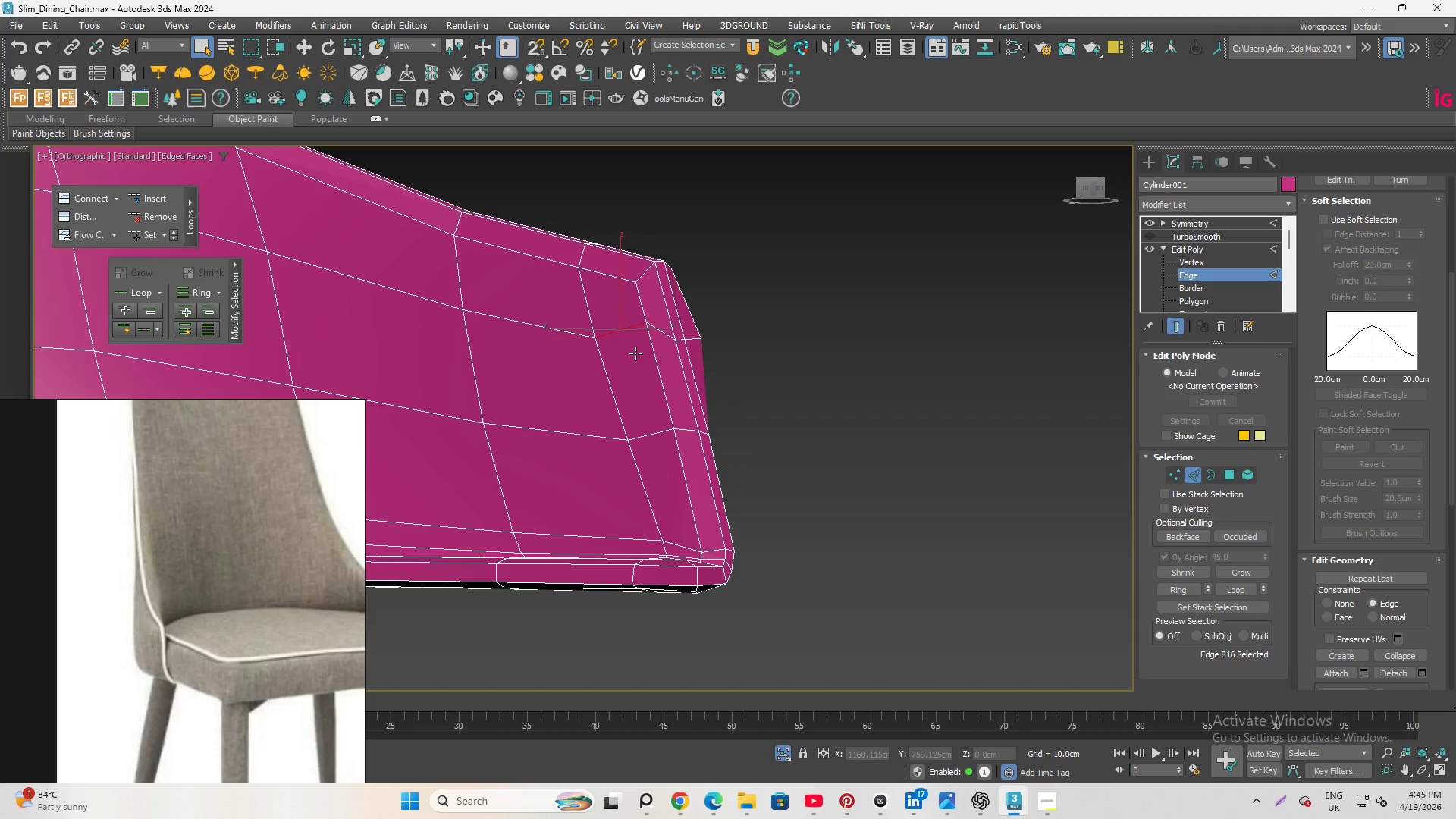 
hold_key(key=ControlLeft, duration=0.67)
left_click([654, 438])
 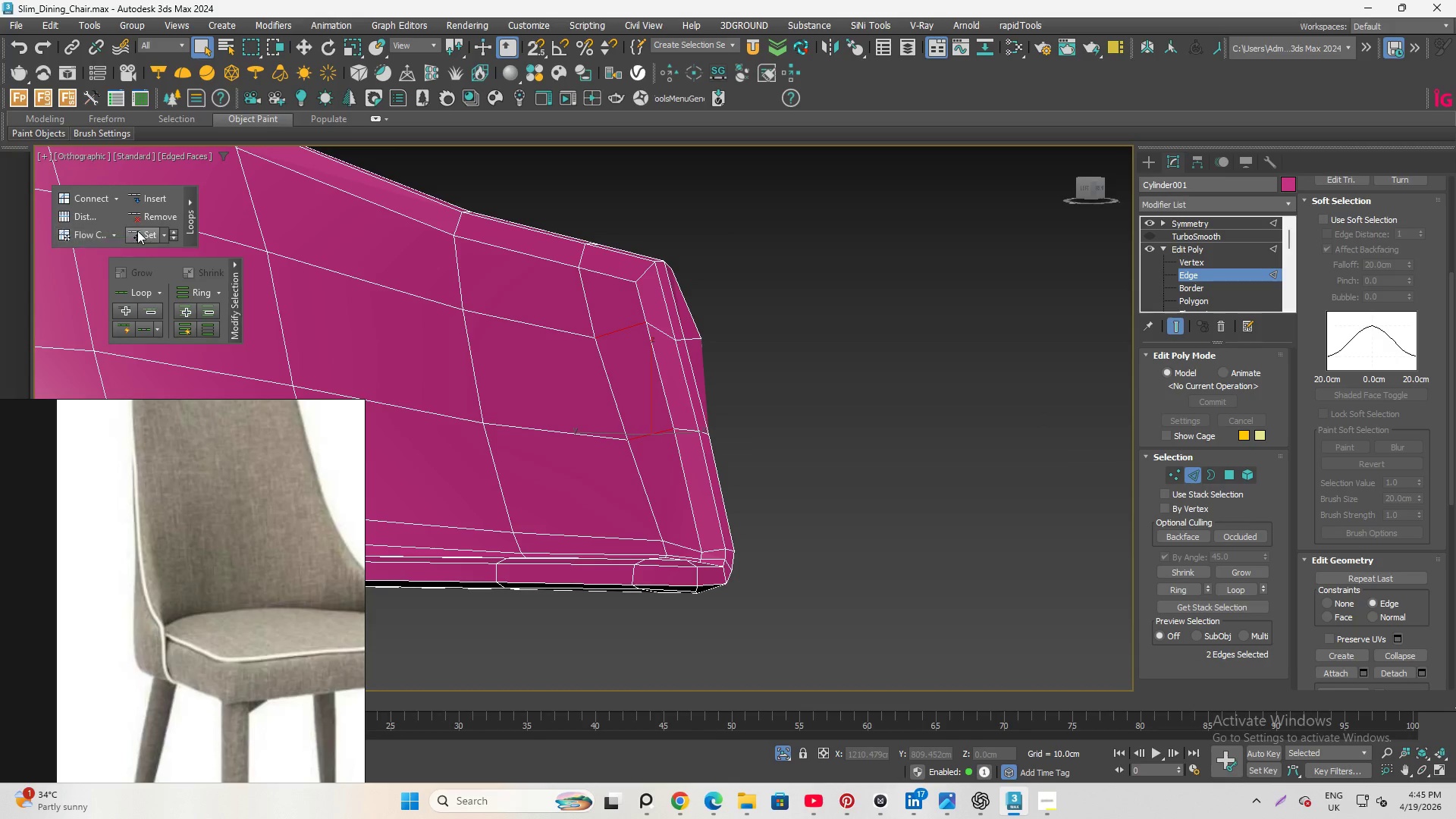 
left_click([143, 232])
 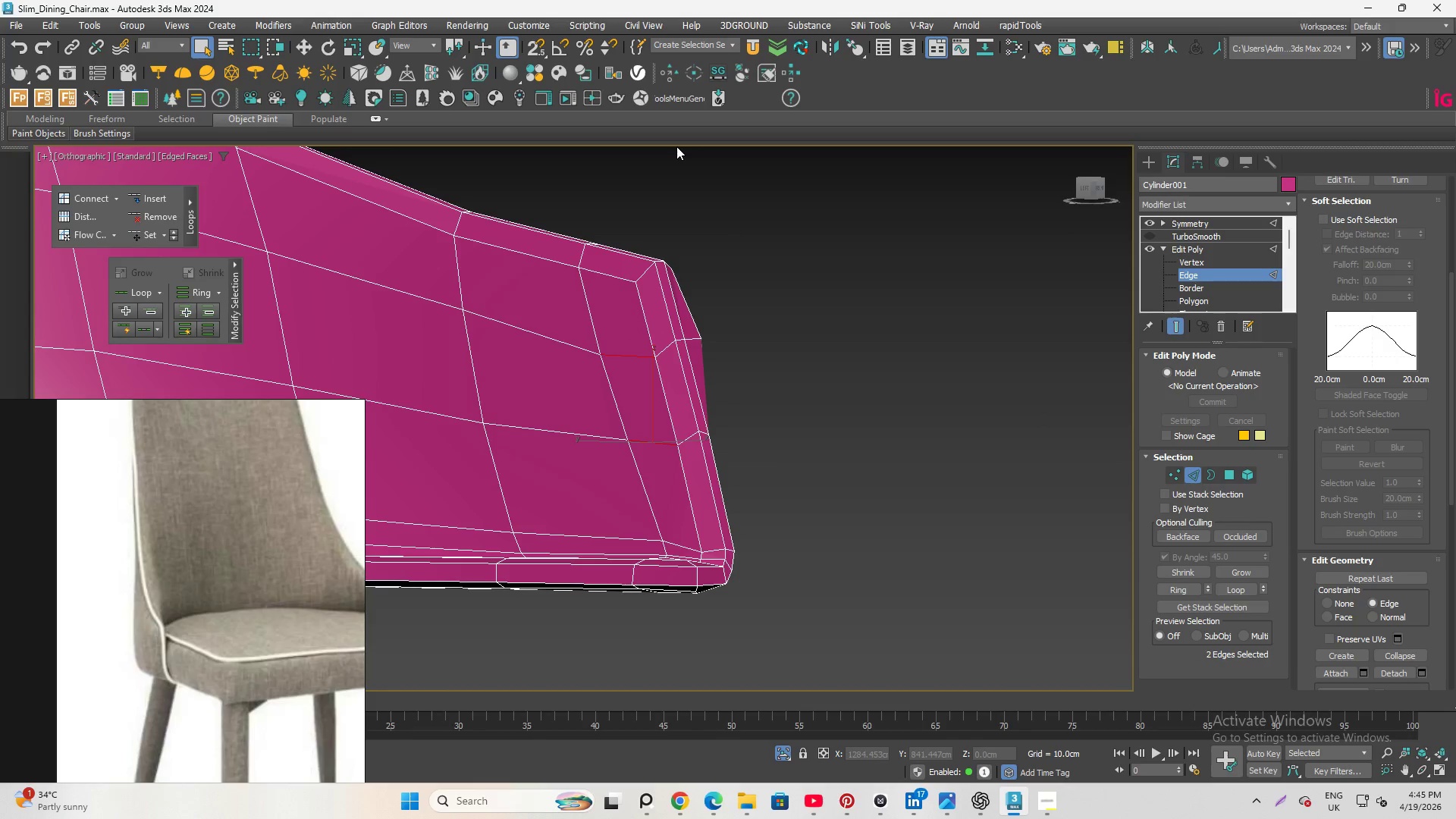 
hold_key(key=AltLeft, duration=0.39)
 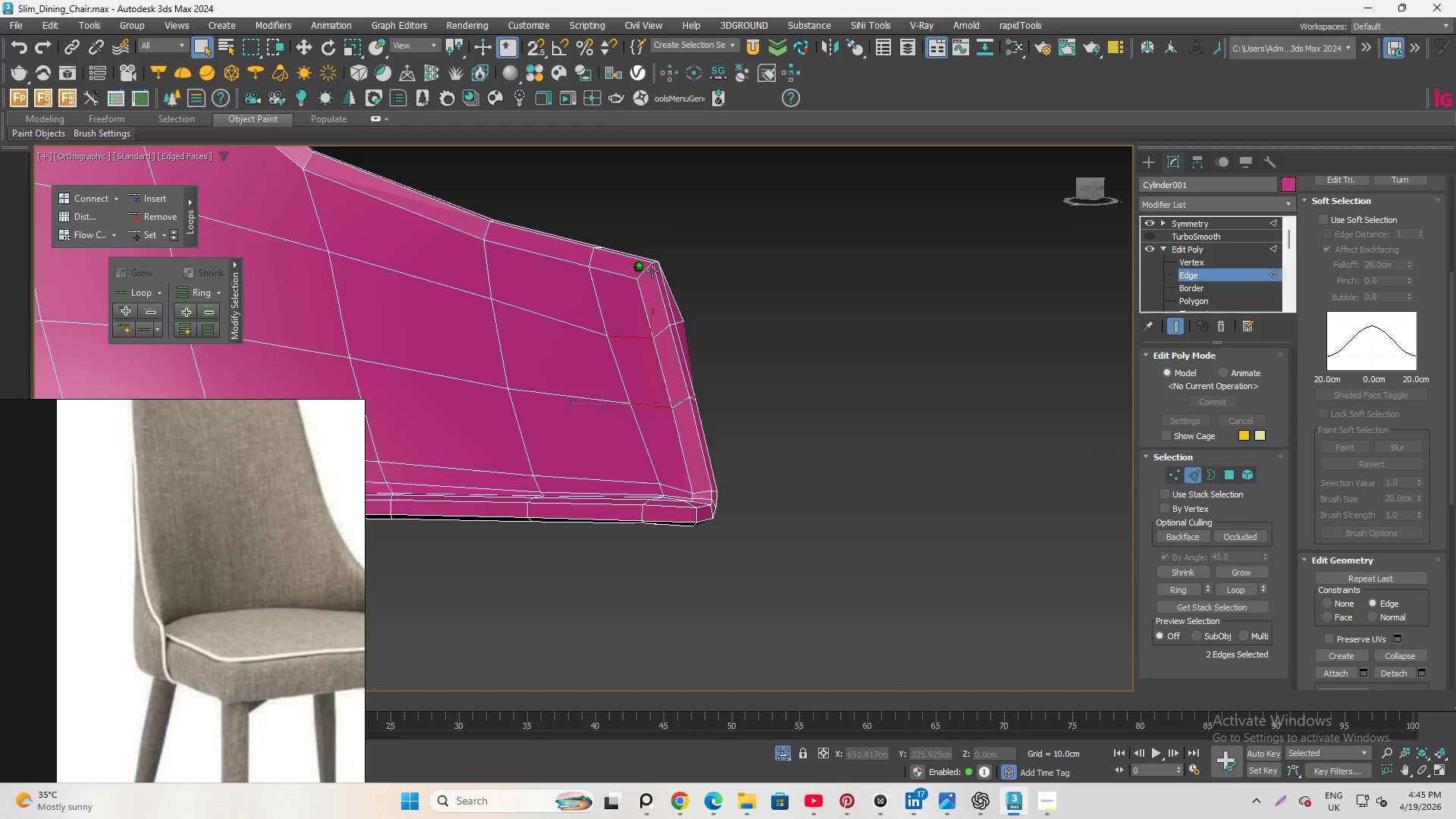 
hold_key(key=AltLeft, duration=3.64)
 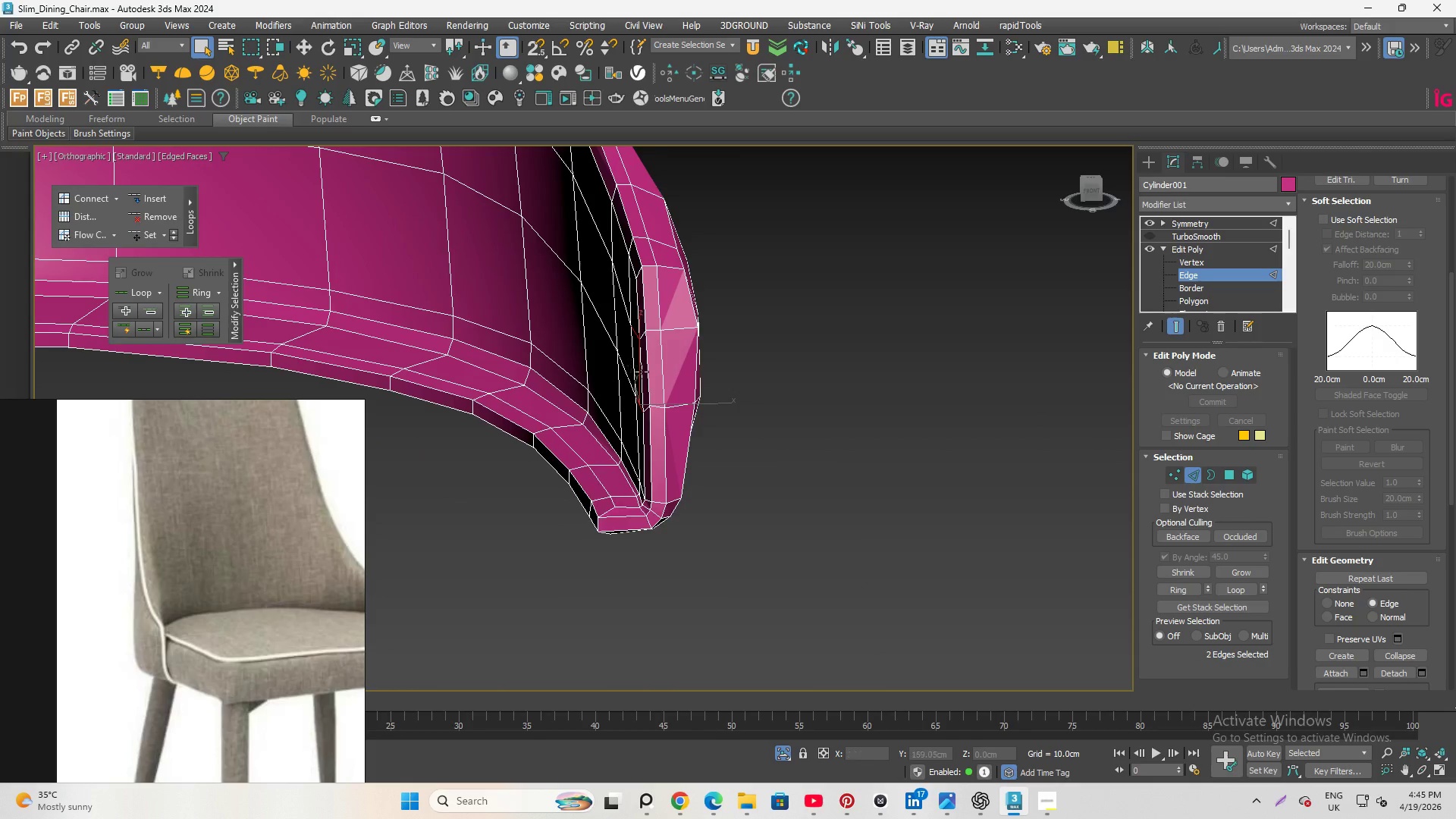 
scroll: coordinate [641, 265], scroll_direction: down, amount: 2.0
 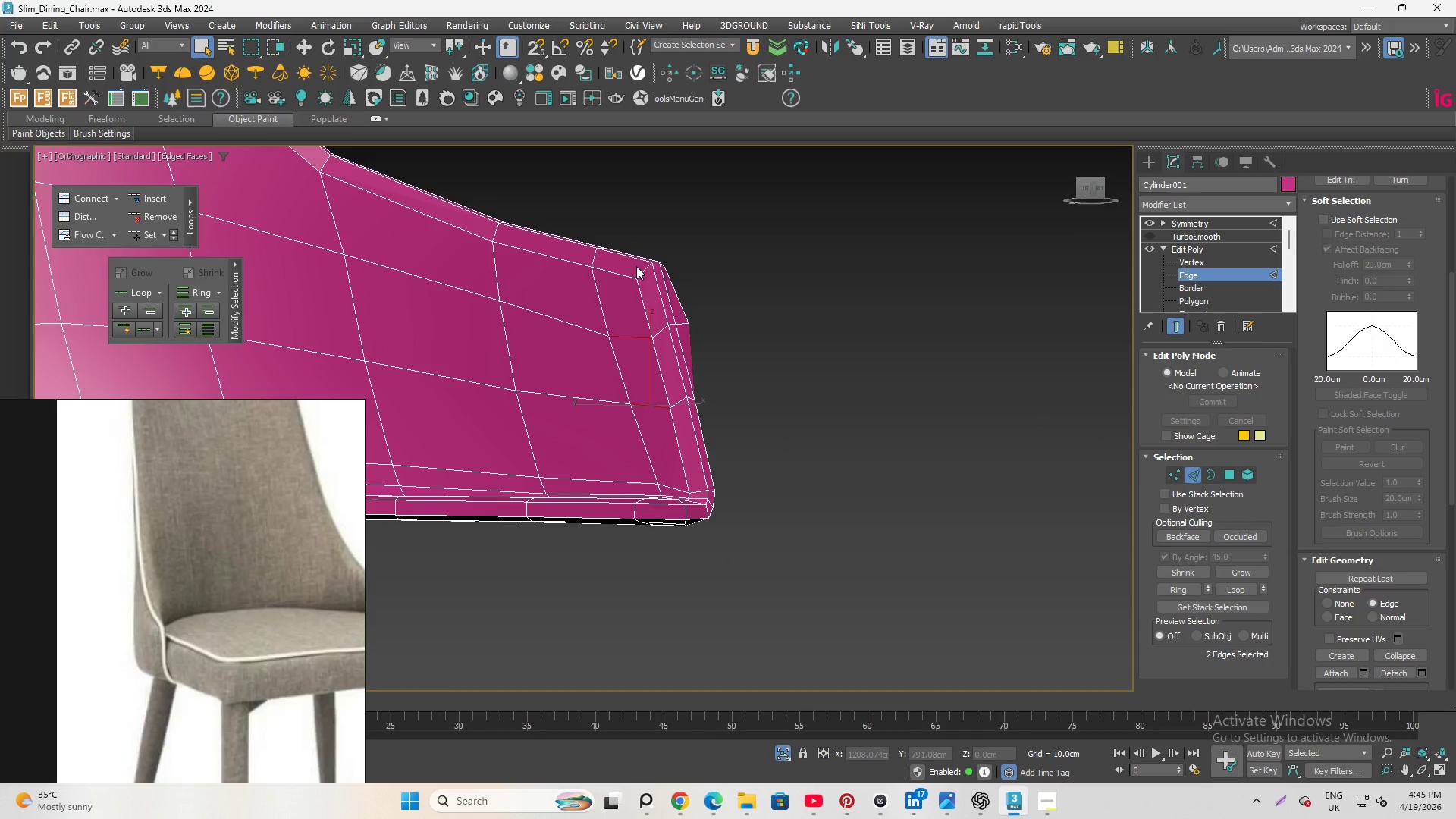 
scroll: coordinate [644, 372], scroll_direction: up, amount: 1.0
 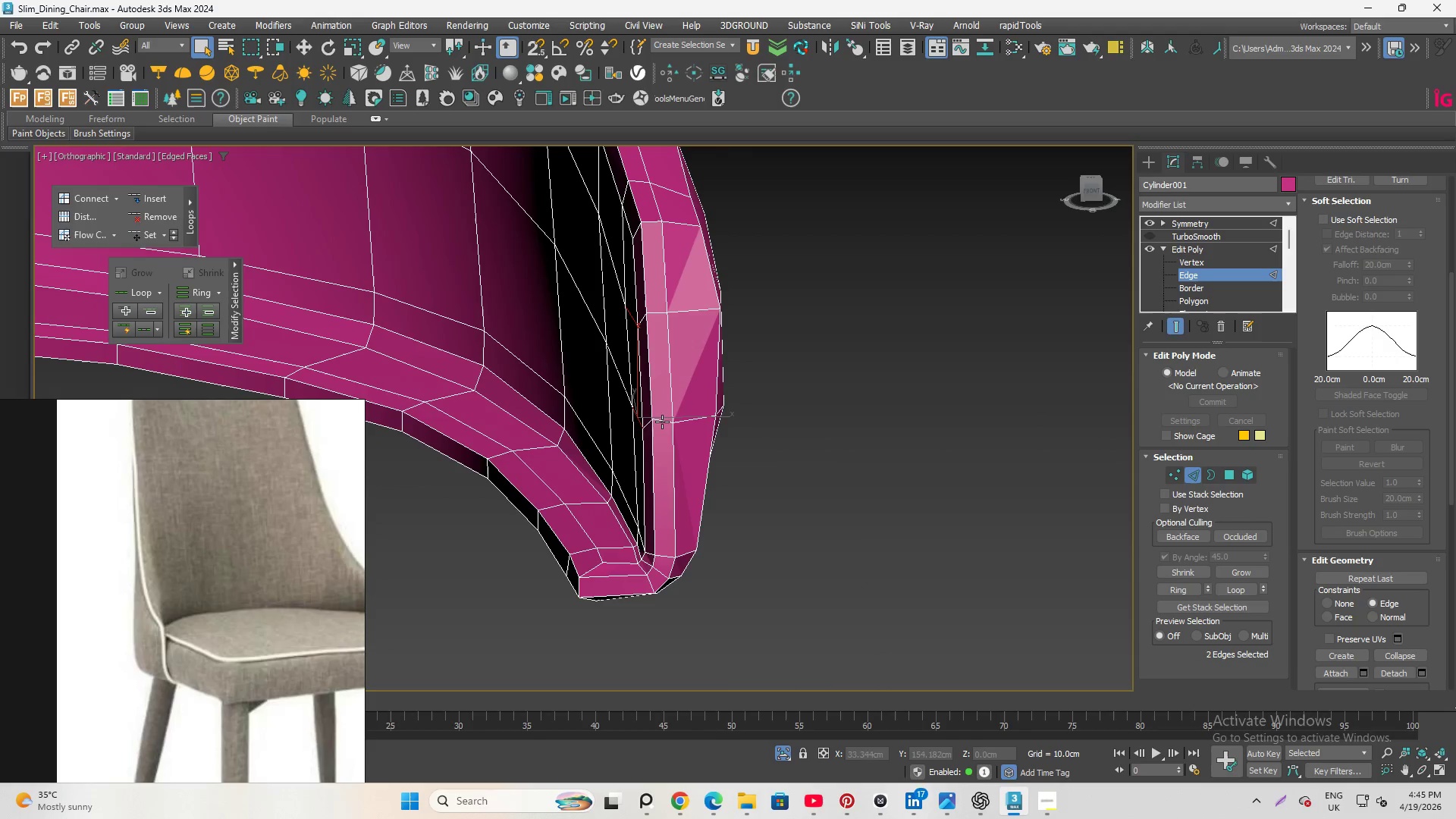 
left_click([662, 419])
 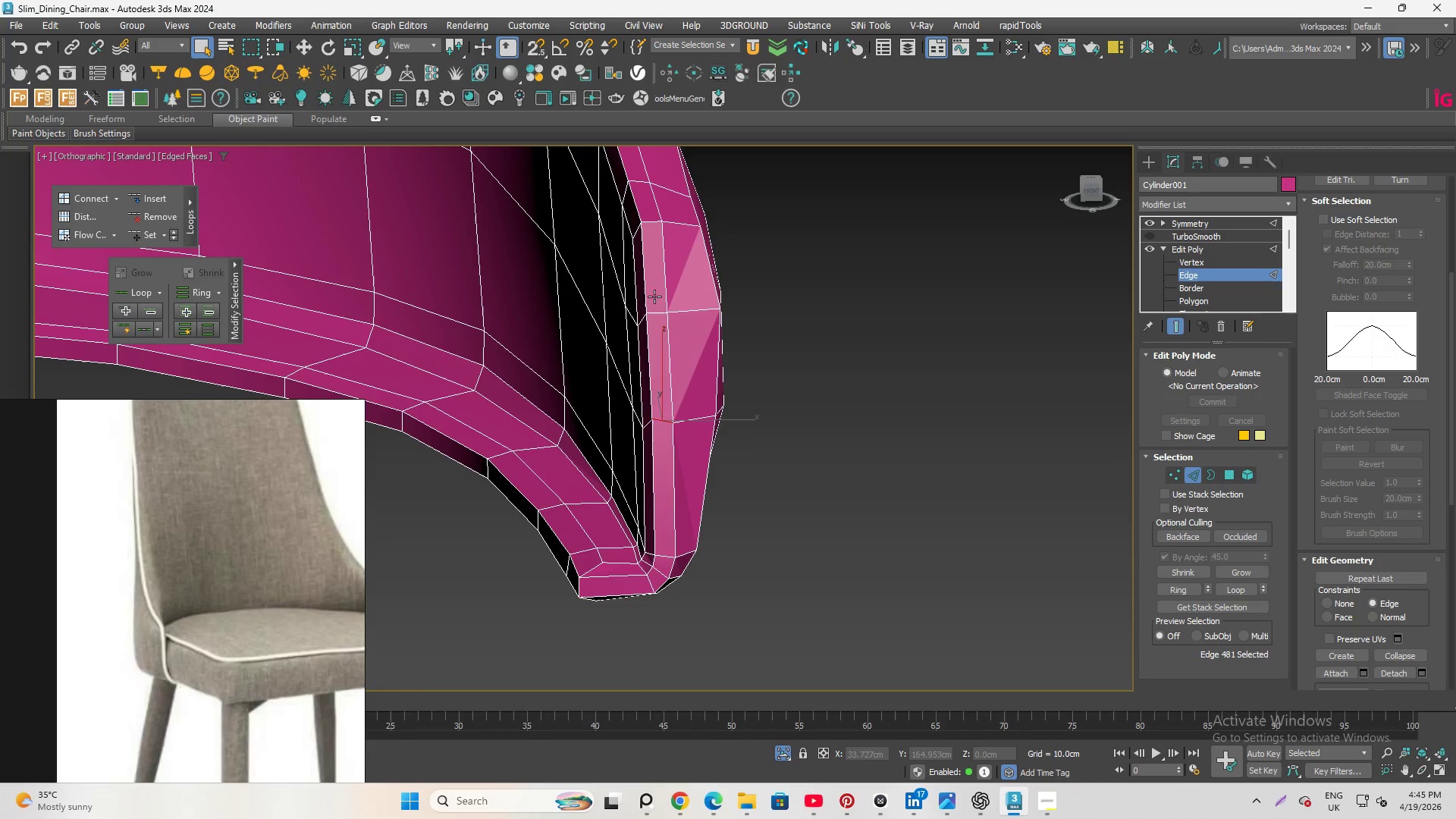 
hold_key(key=ControlLeft, duration=0.78)
left_click([657, 312])
 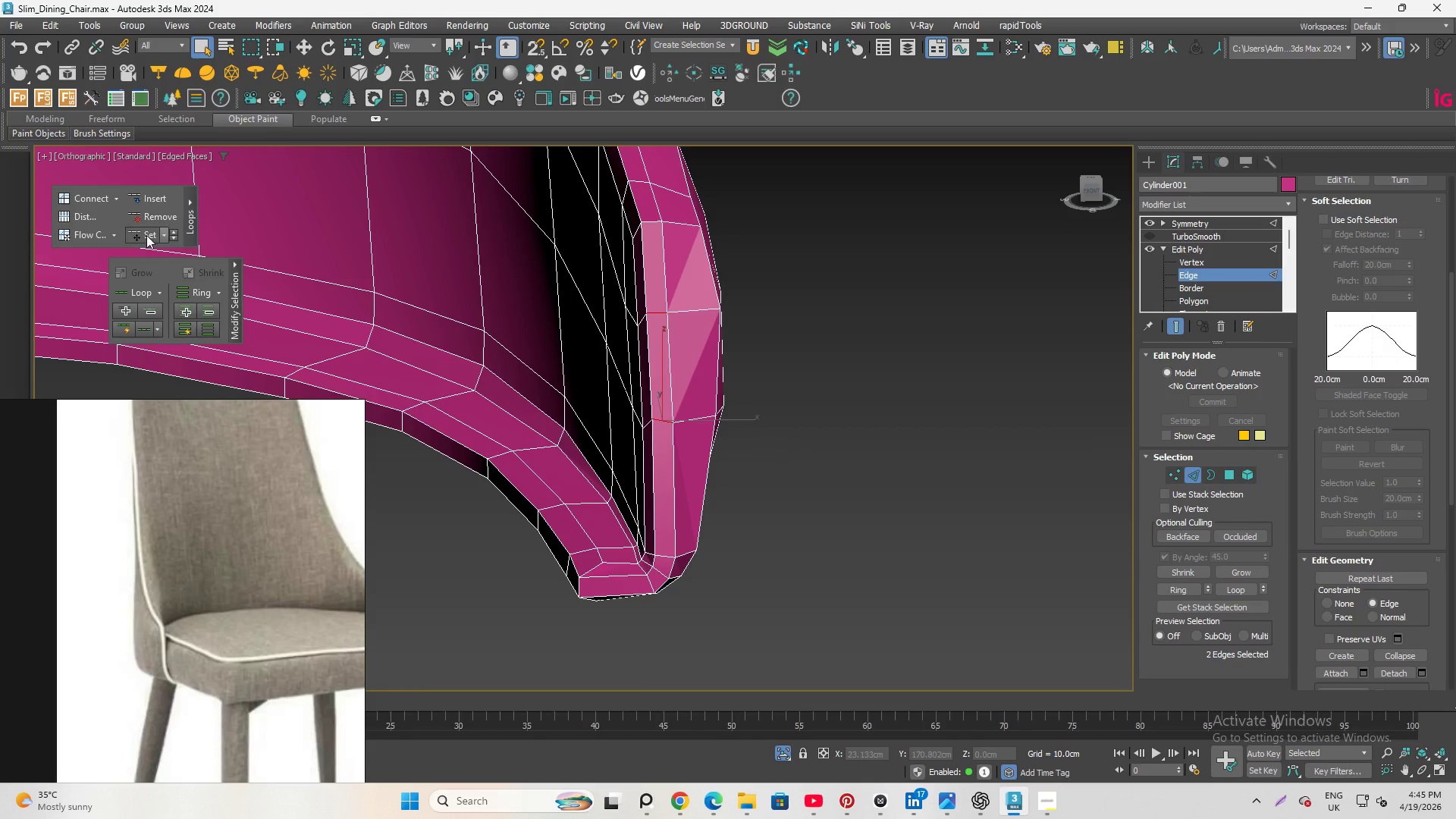 
left_click([138, 235])
 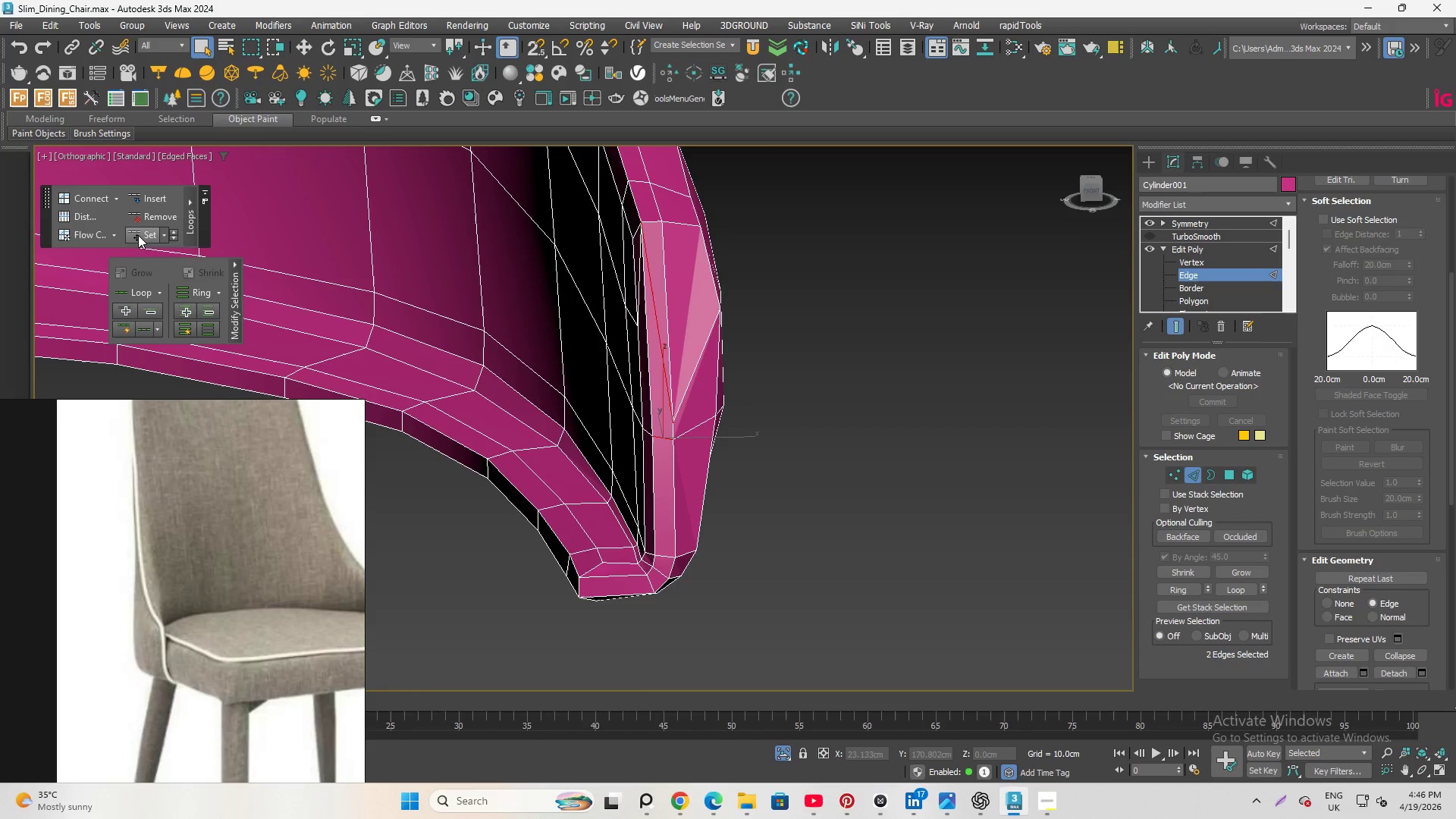 
hold_key(key=ControlLeft, duration=0.89)
 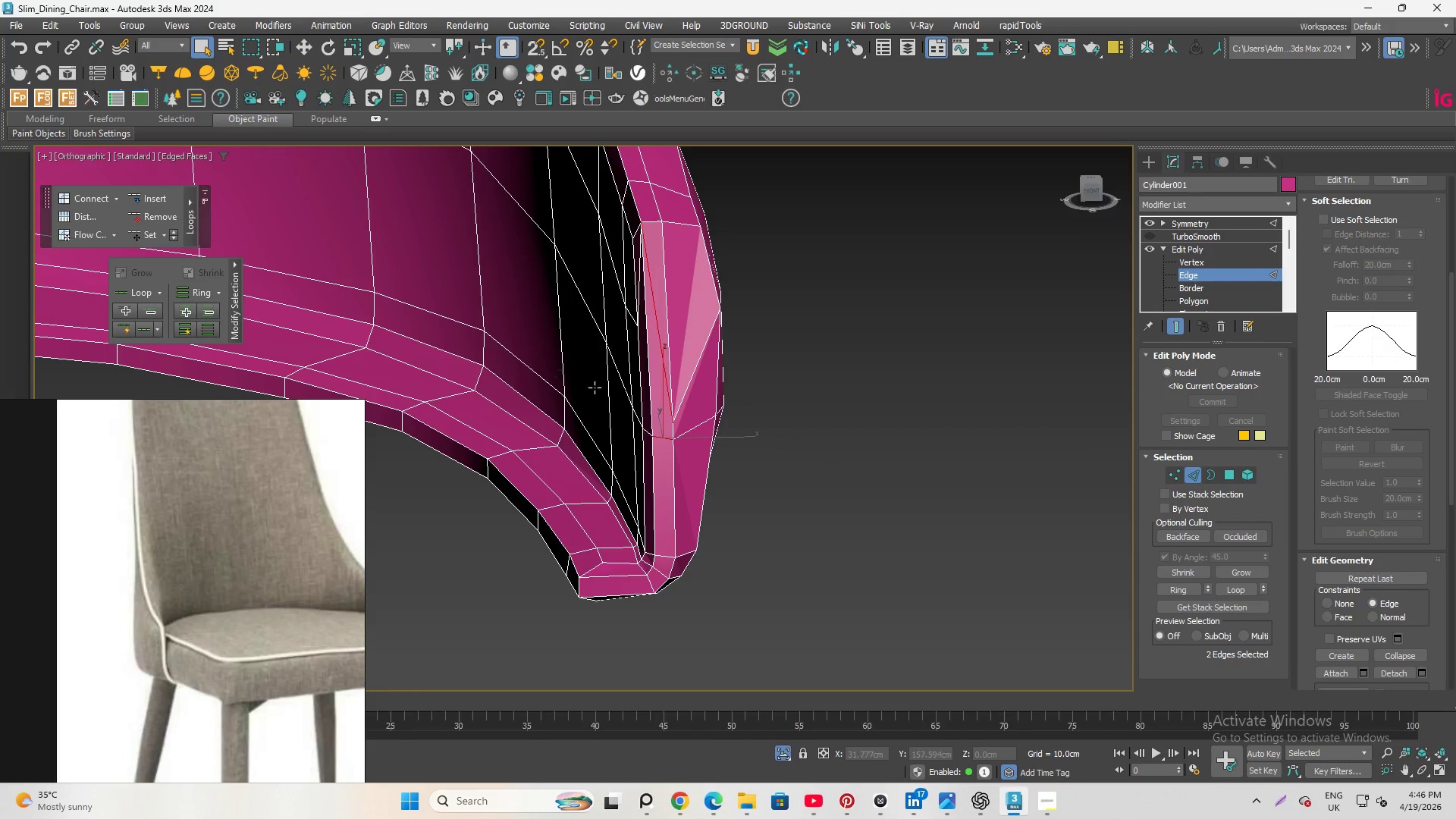 
hold_key(key=AltLeft, duration=1.84)
 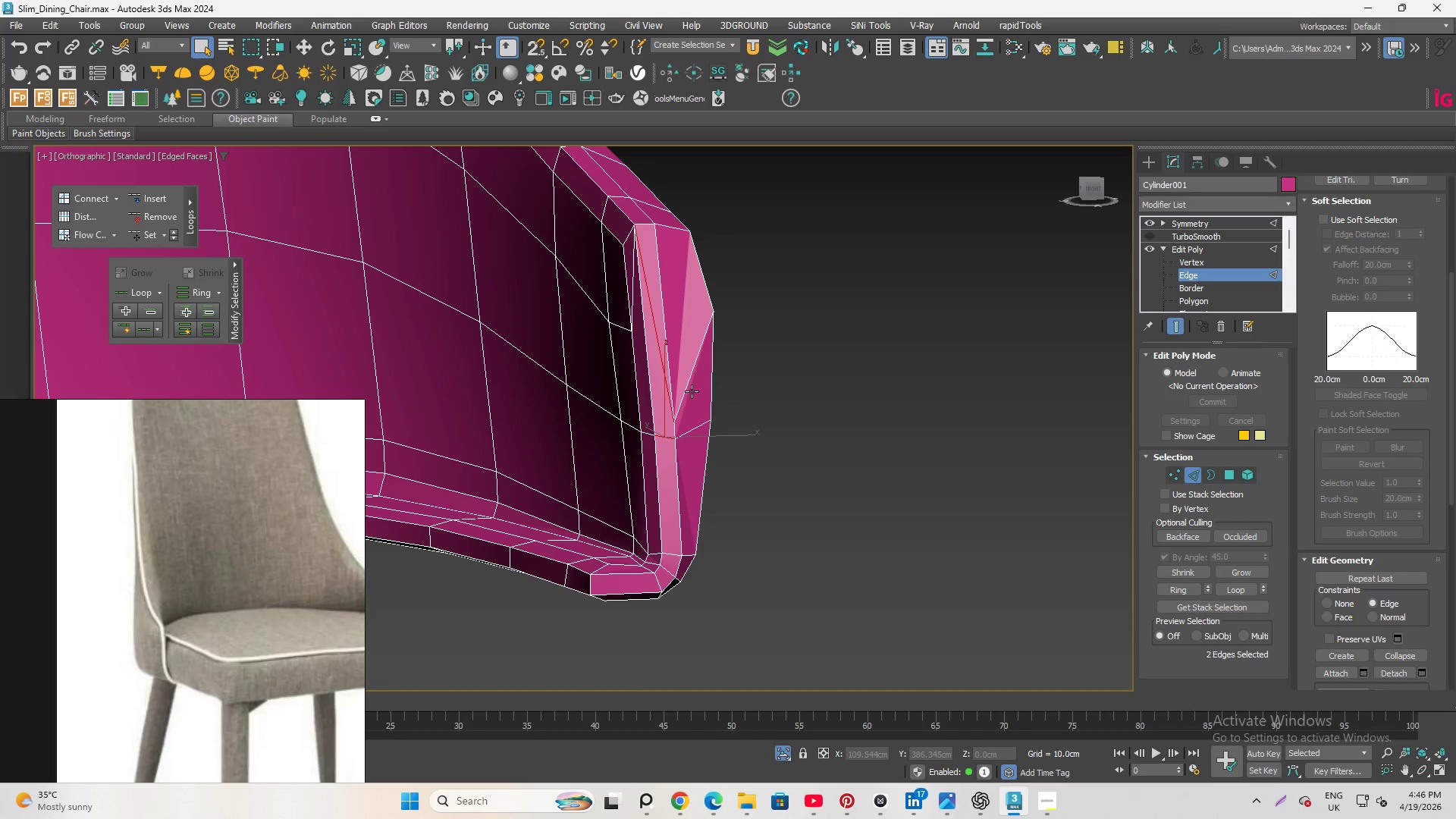 
key(Control+Z)
 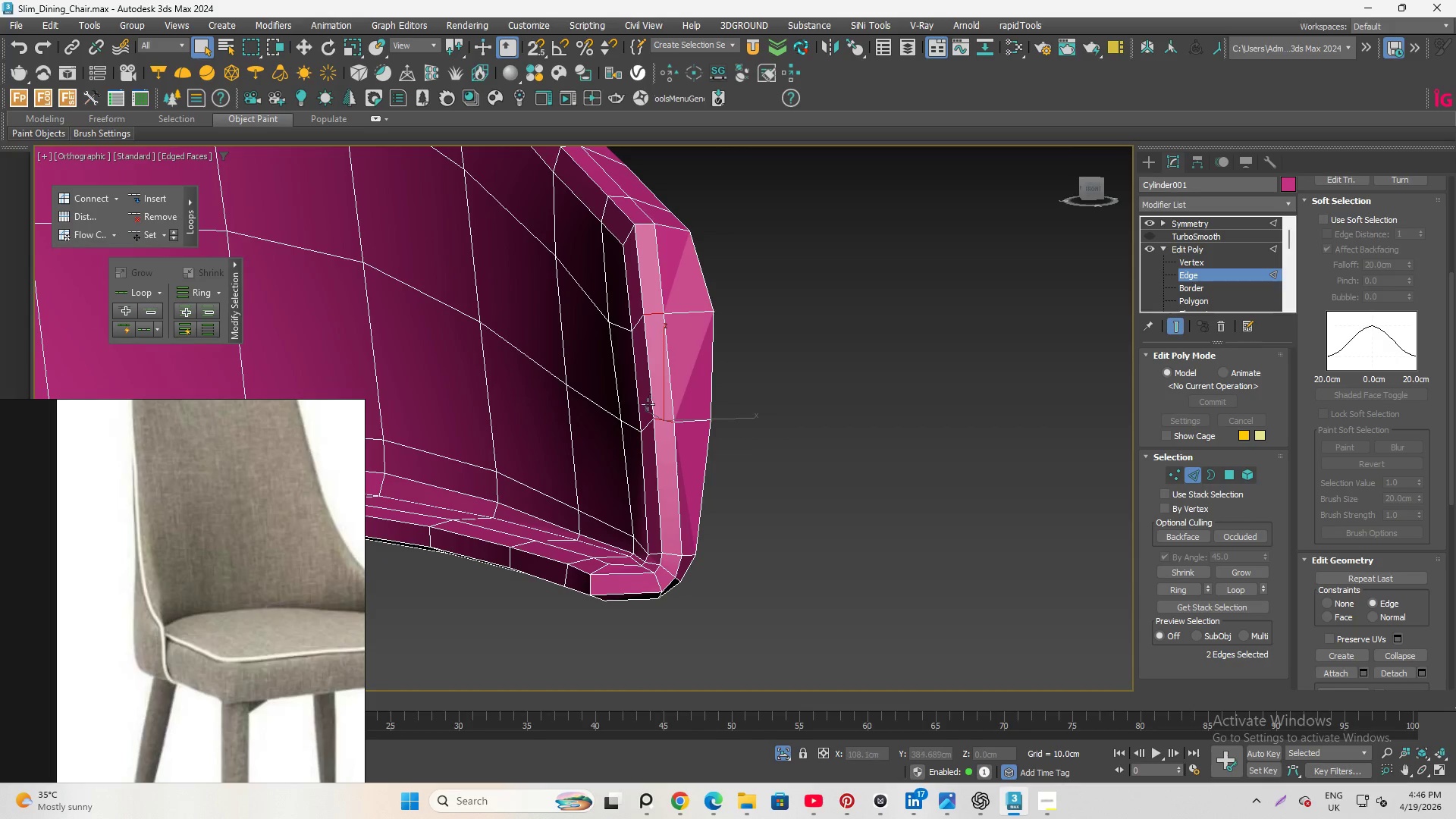 
left_click([664, 417])
 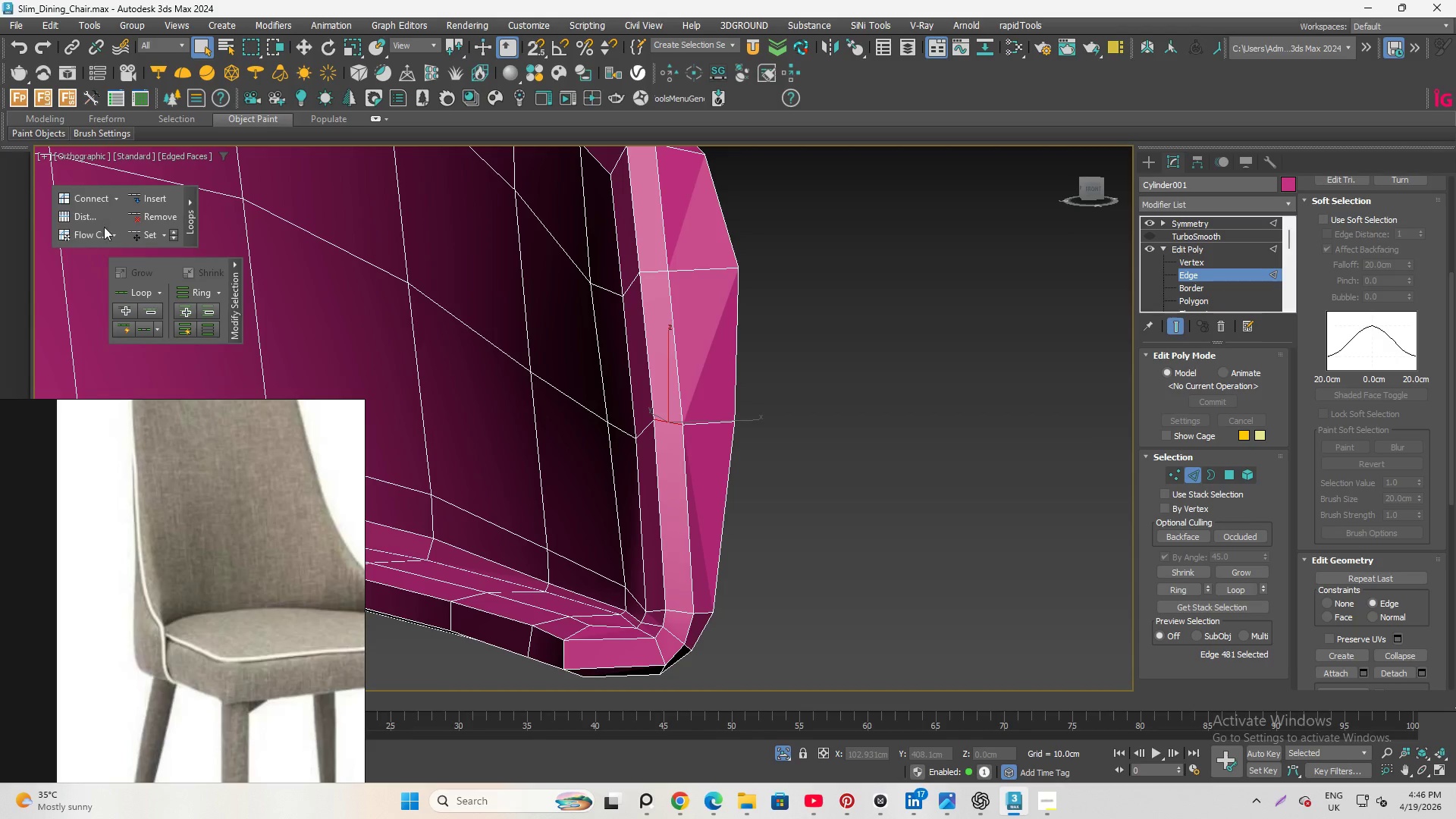 
scroll: coordinate [660, 416], scroll_direction: up, amount: 1.0
 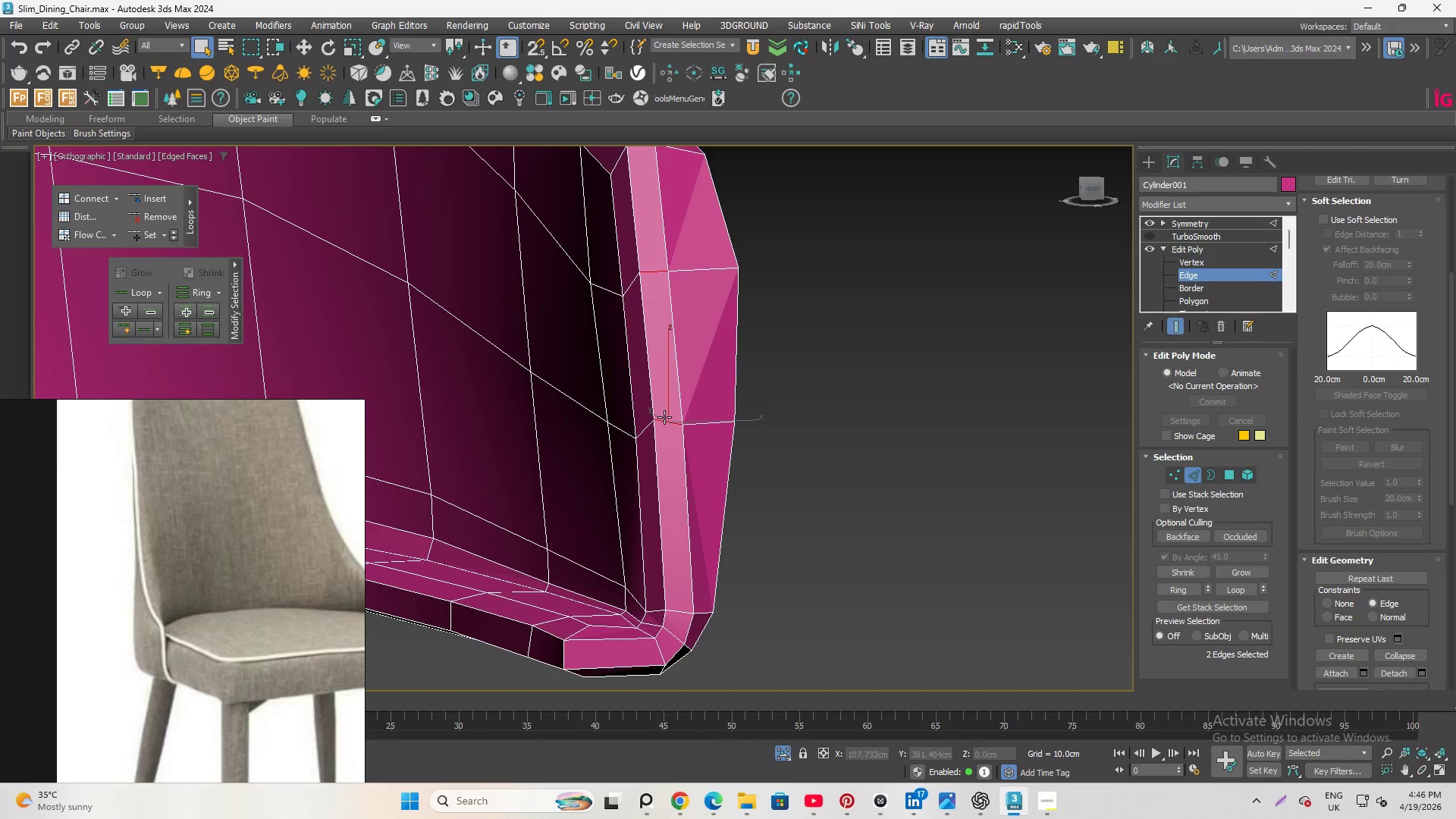 
left_click([135, 231])
 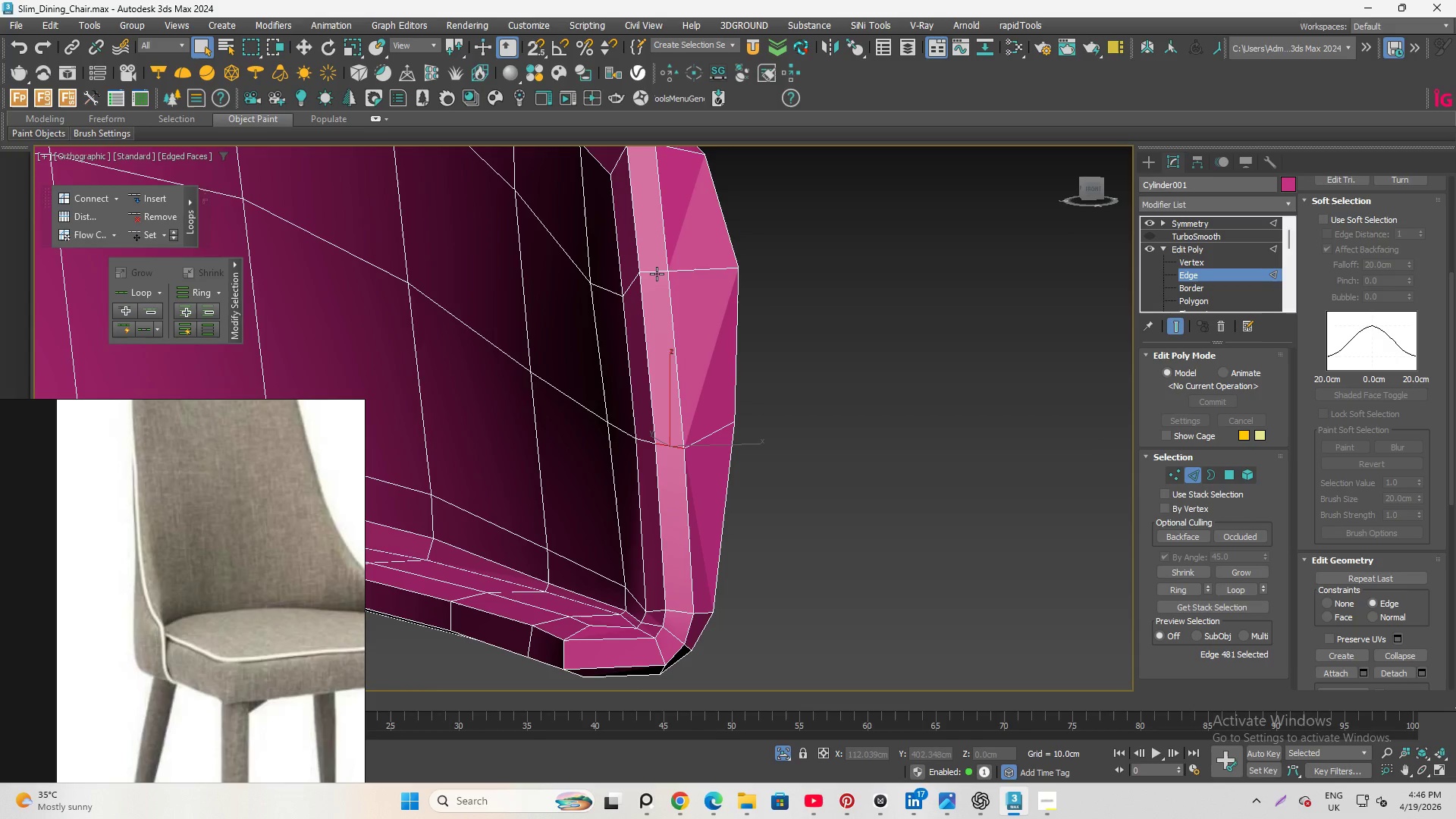 
left_click([651, 269])
 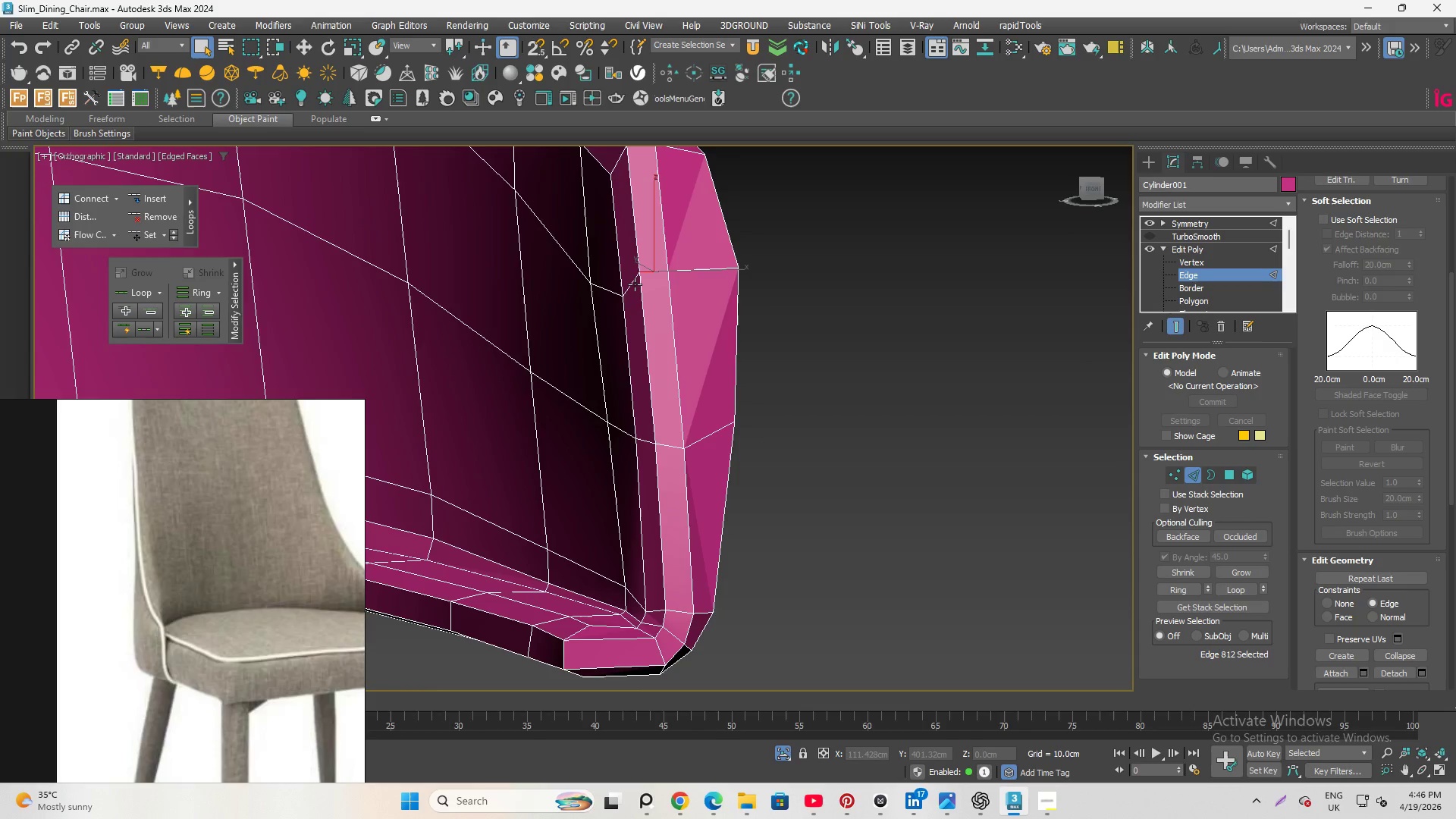 
hold_key(key=AltLeft, duration=1.75)
 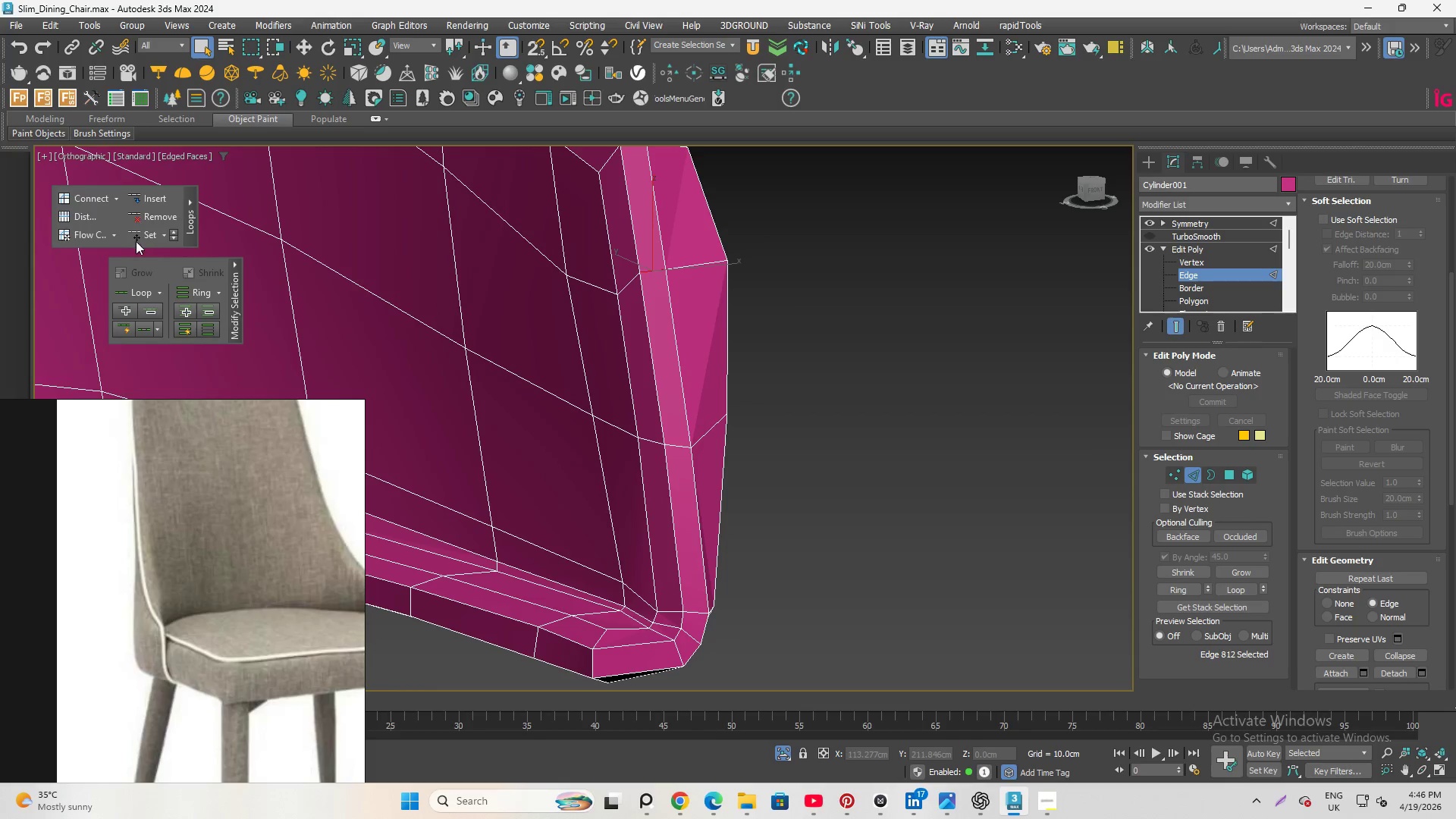 
left_click([135, 240])
 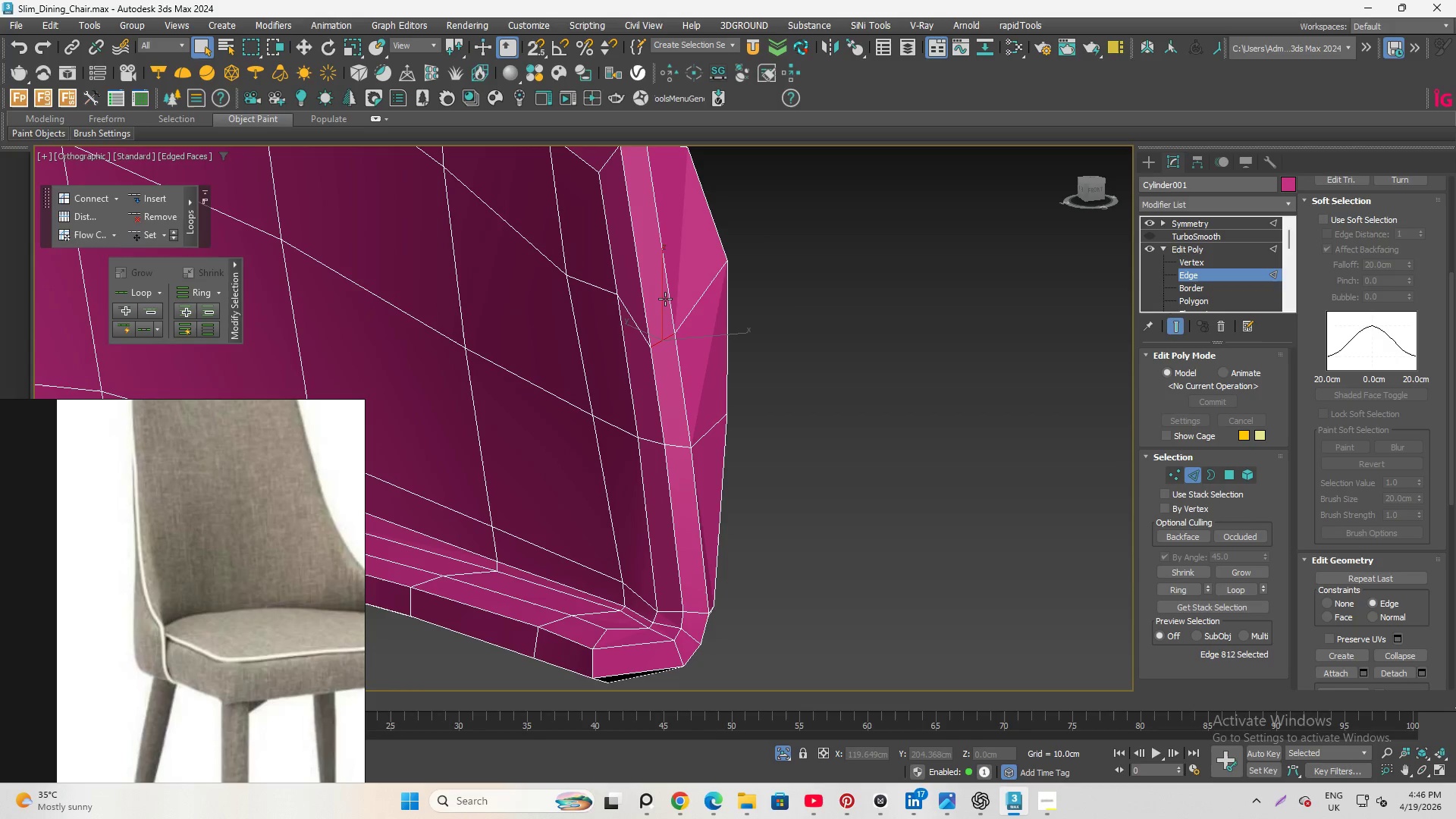 
key(W)
 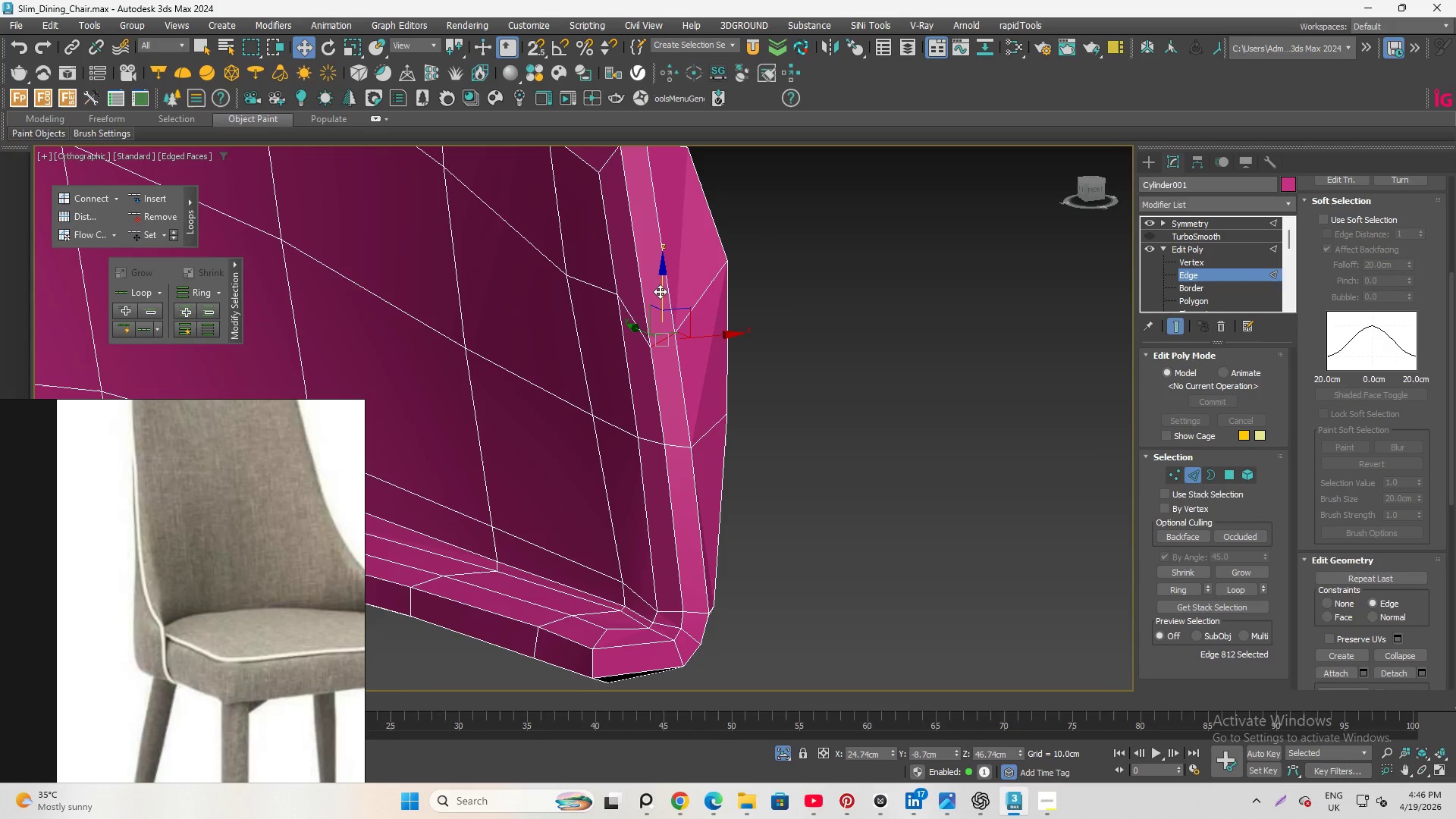 
left_click_drag(start_coordinate=[660, 290], to_coordinate=[655, 243])
 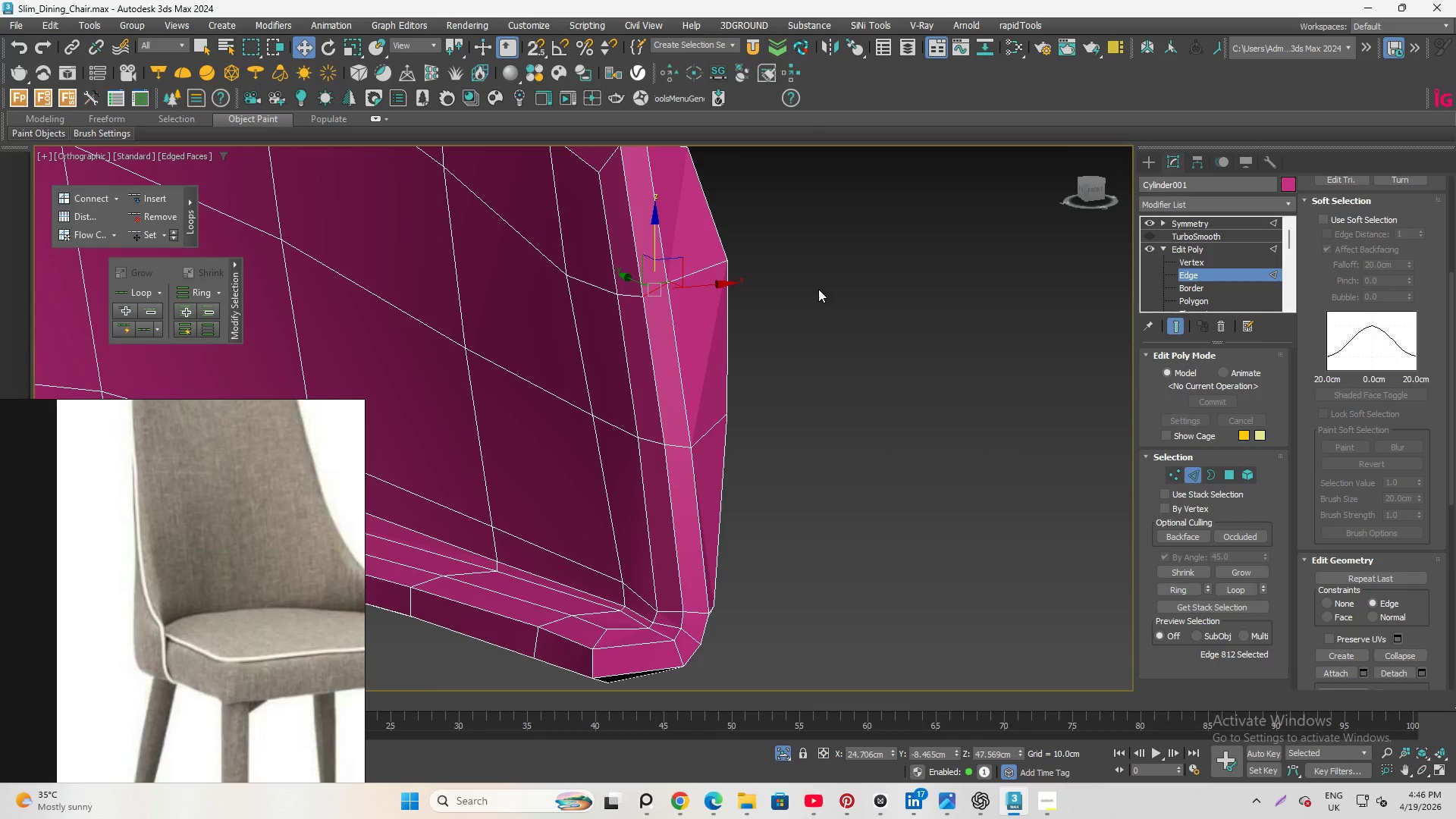 
hold_key(key=AltLeft, duration=0.58)
 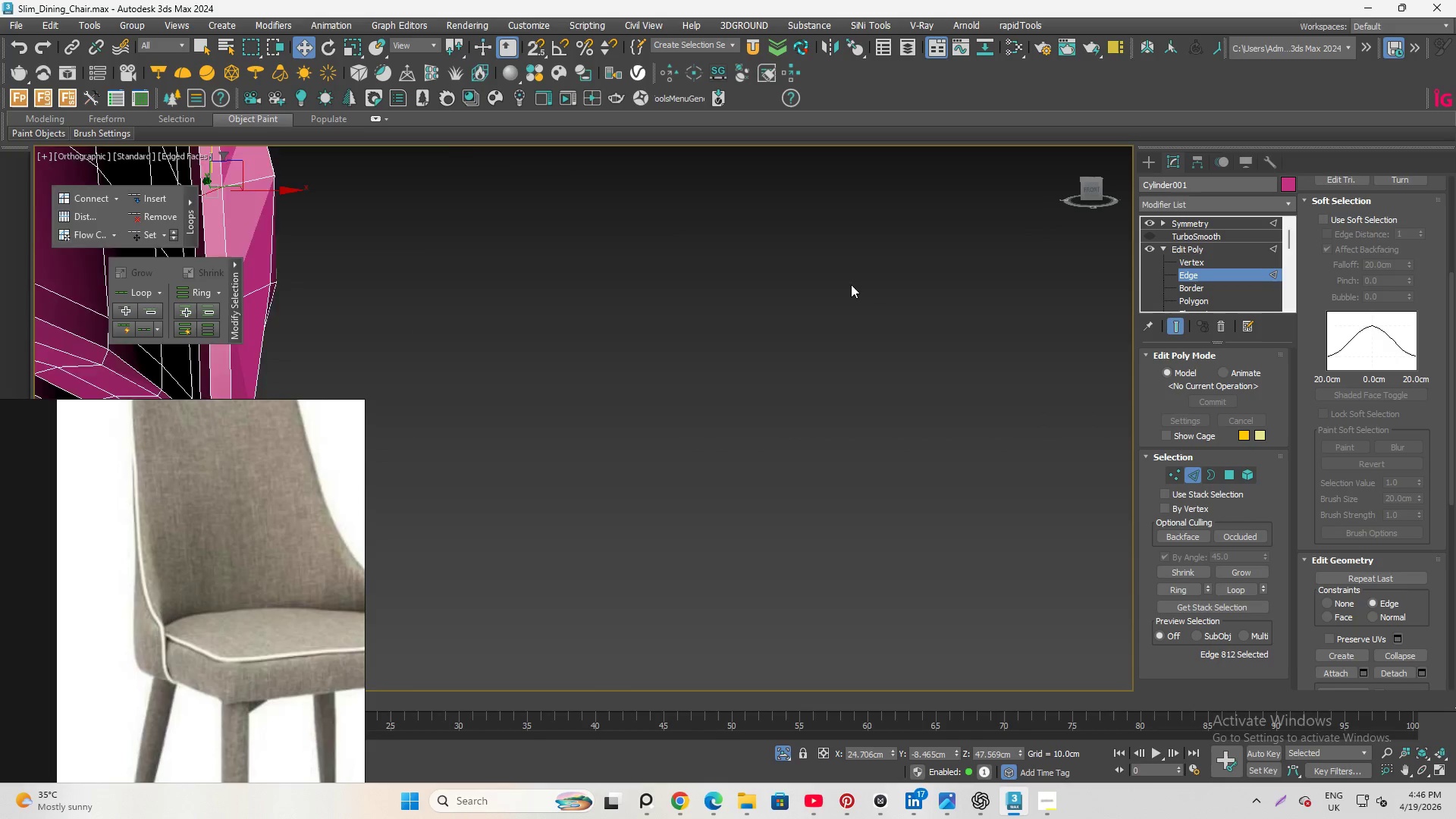 
hold_key(key=AltLeft, duration=1.67)
 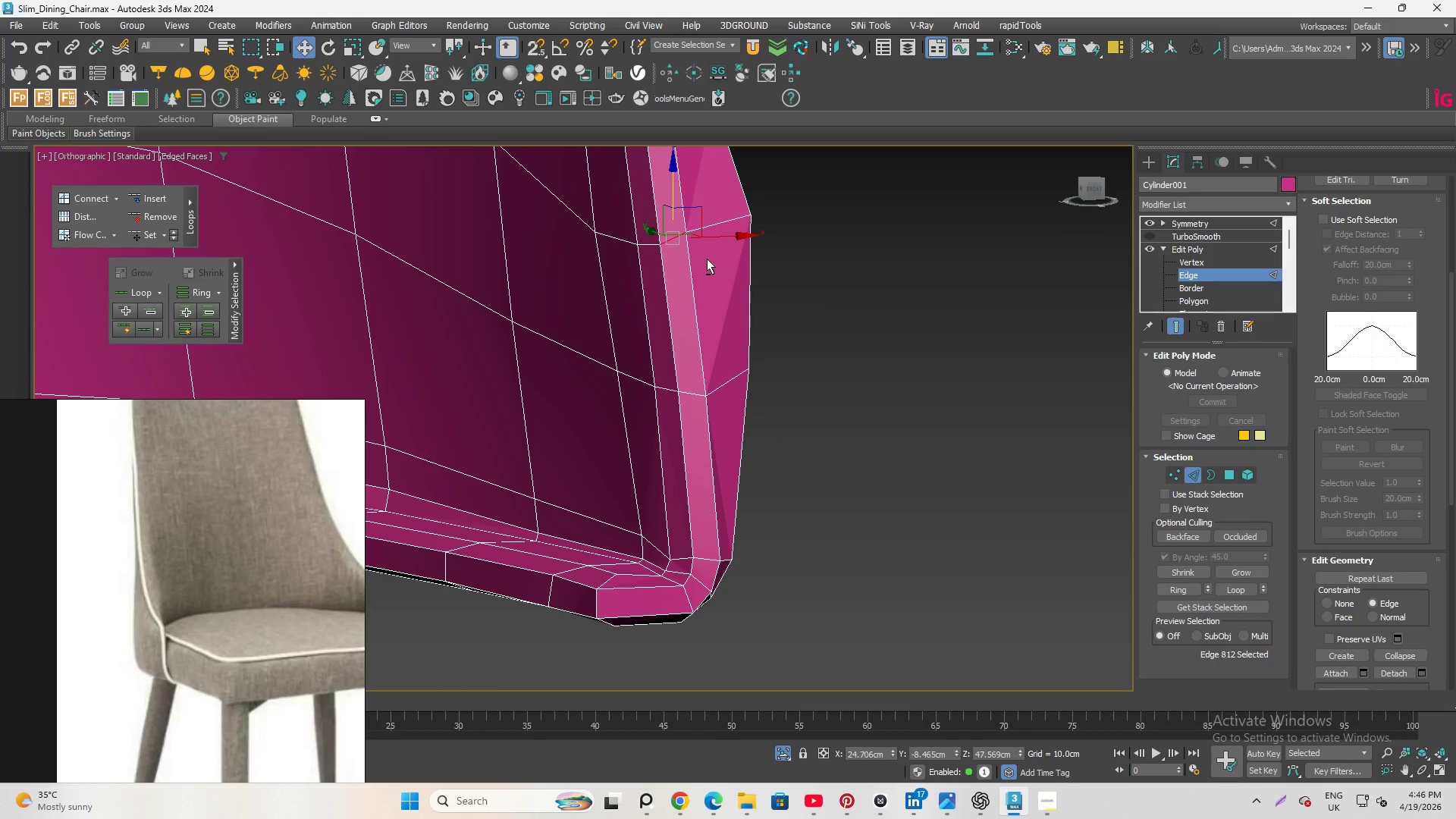 
scroll: coordinate [624, 243], scroll_direction: none, amount: 0.0
 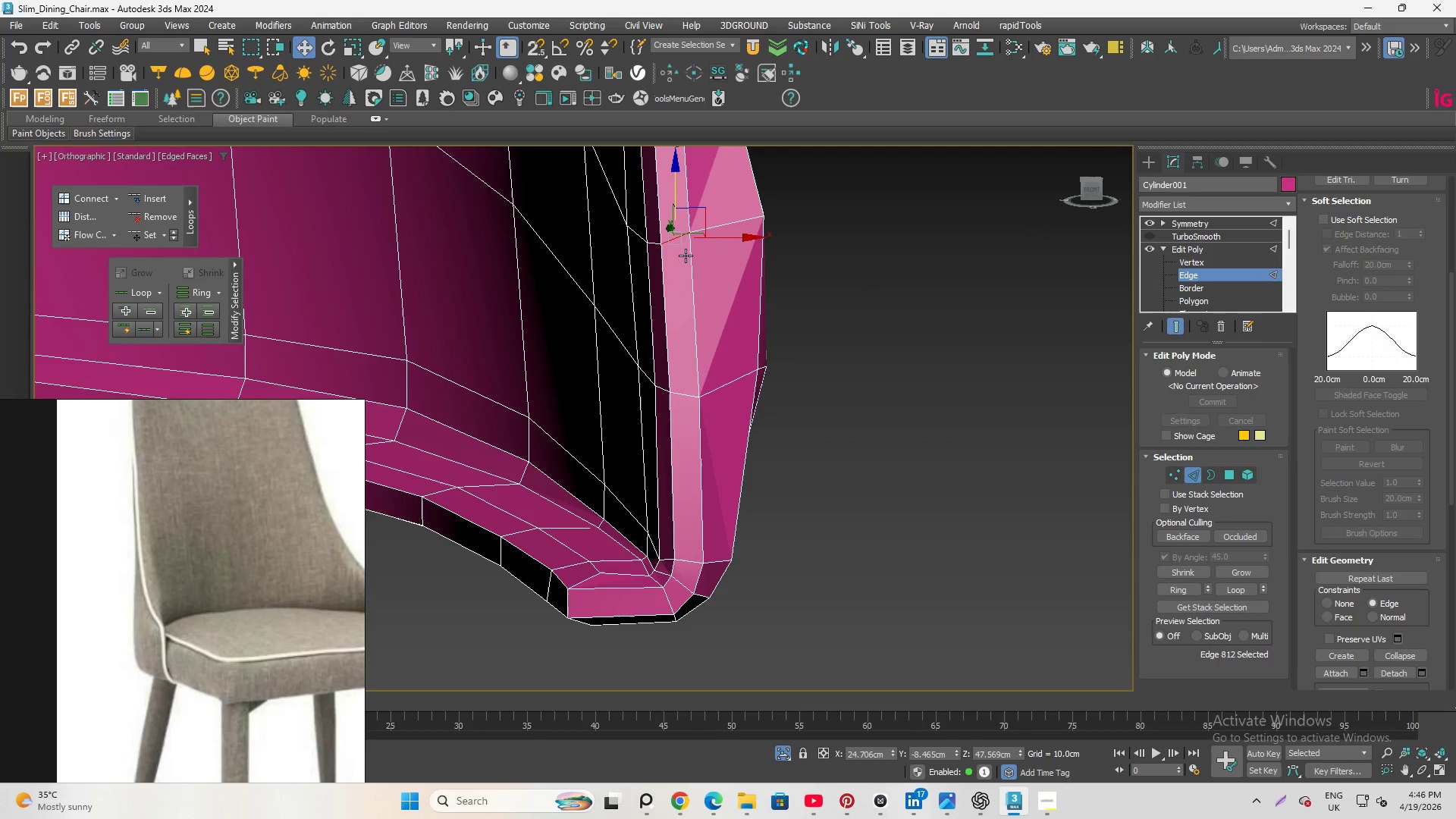 
hold_key(key=AltLeft, duration=3.0)
 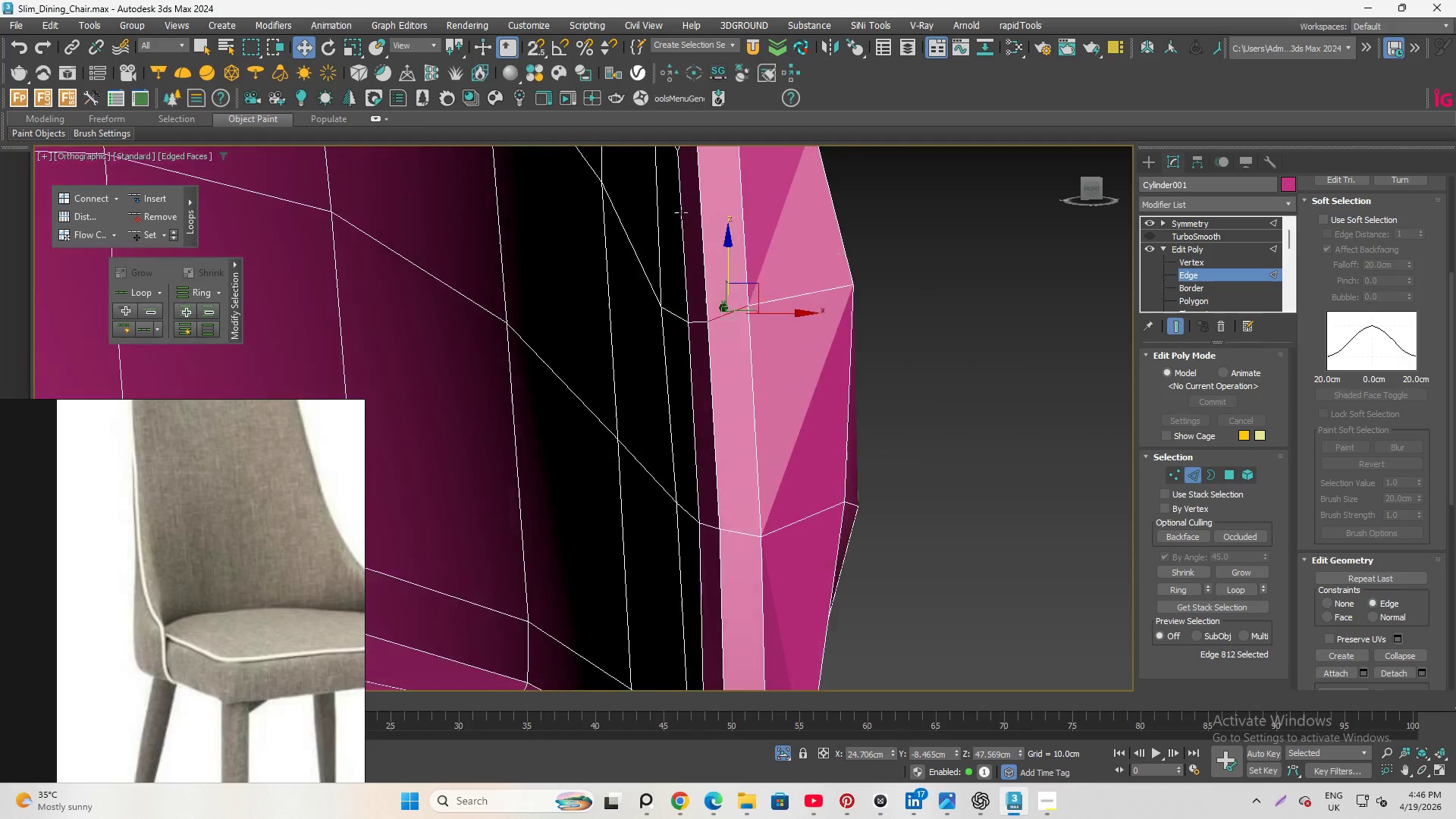 
scroll: coordinate [764, 320], scroll_direction: down, amount: 1.0
 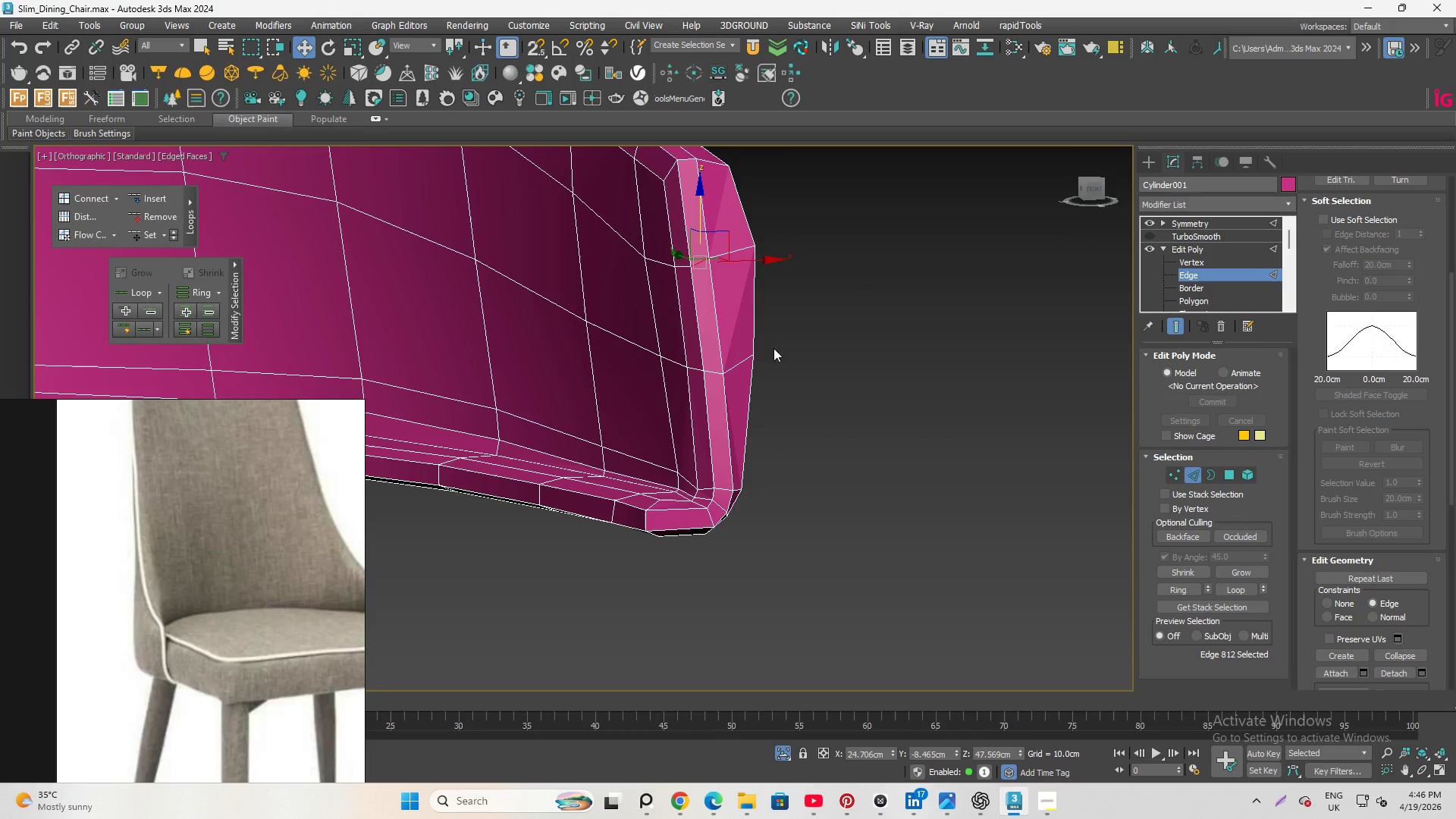 
hold_key(key=AltLeft, duration=2.81)
 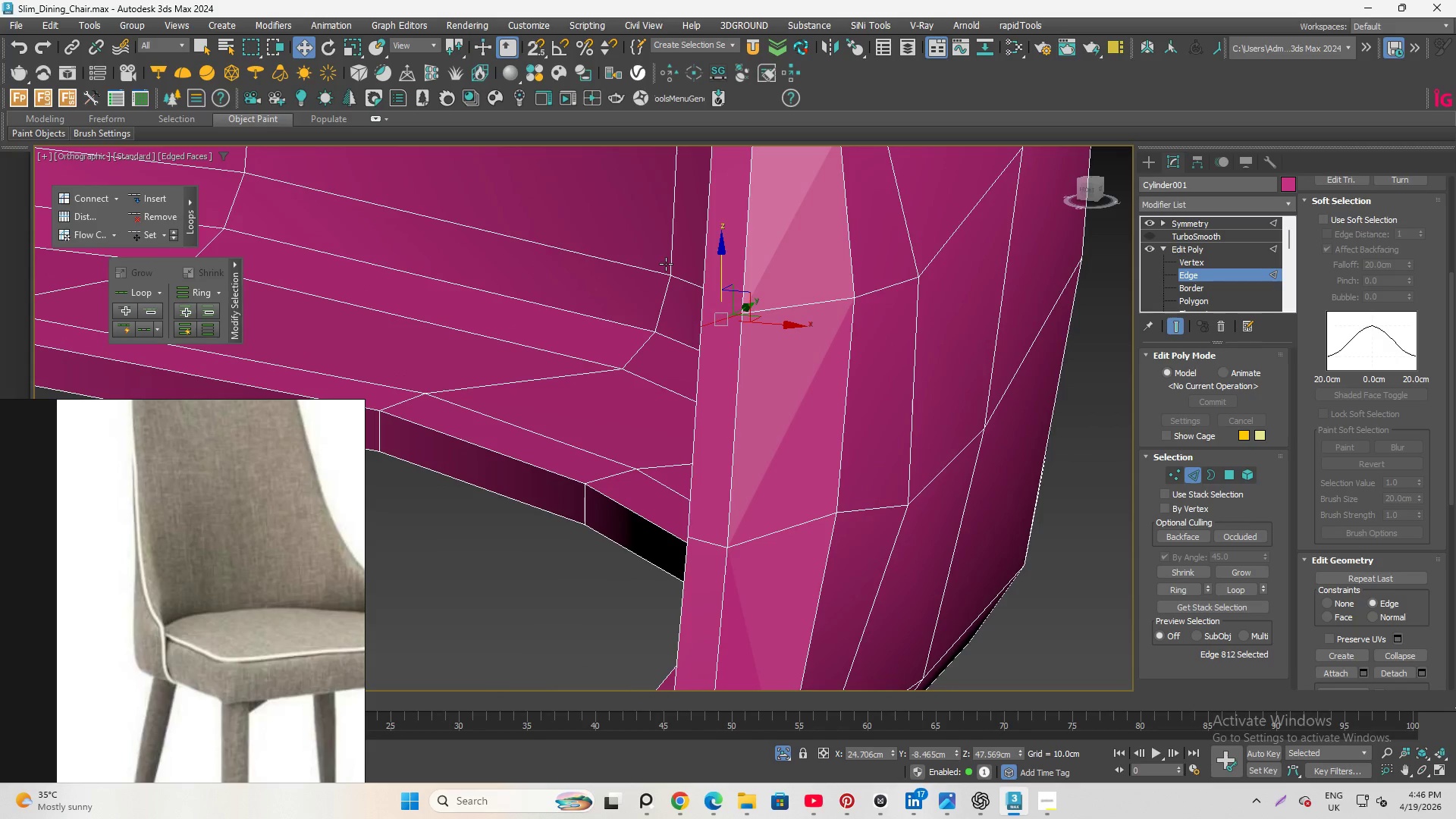 
scroll: coordinate [692, 226], scroll_direction: up, amount: 2.0
 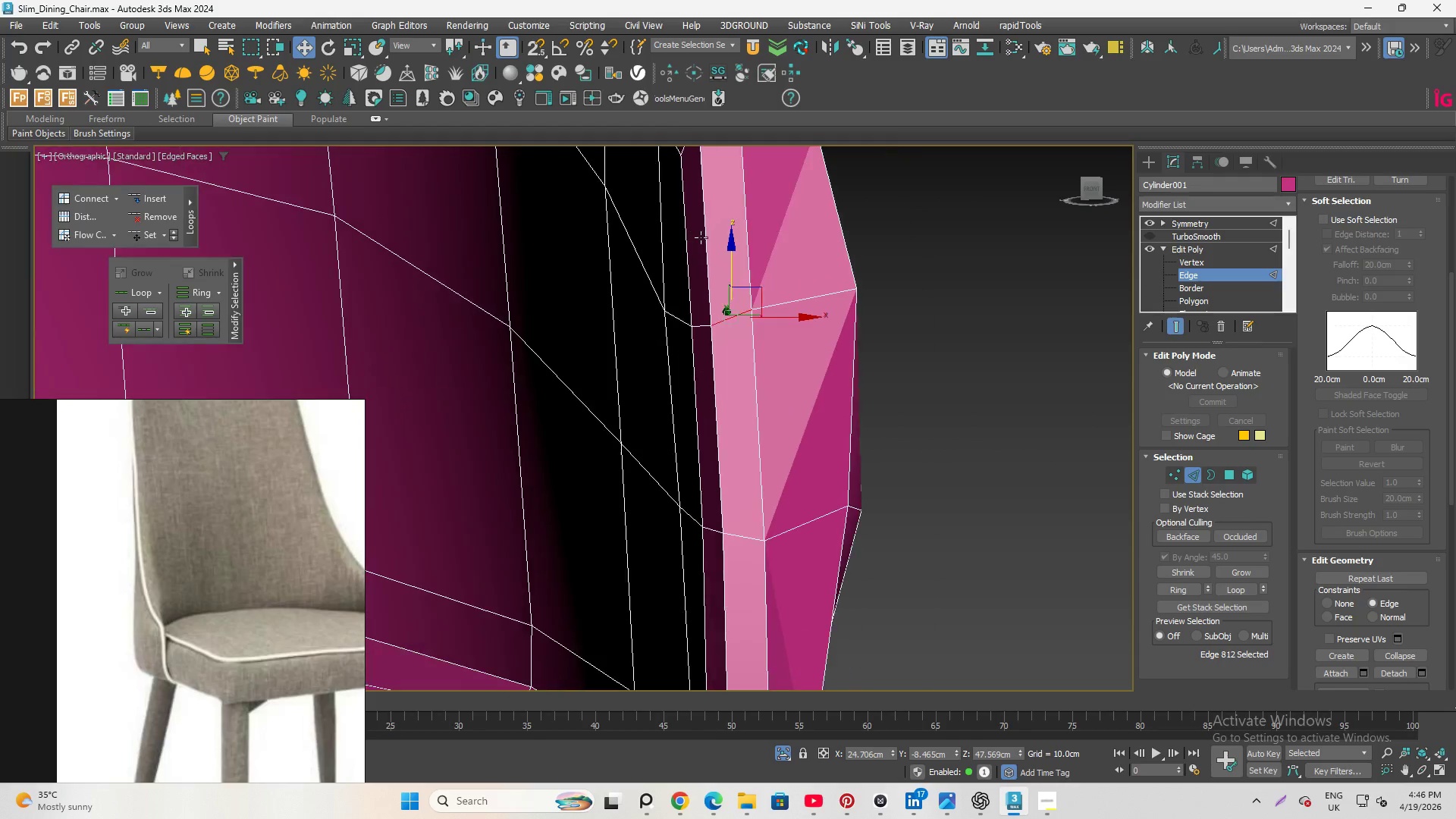 
key(E)
 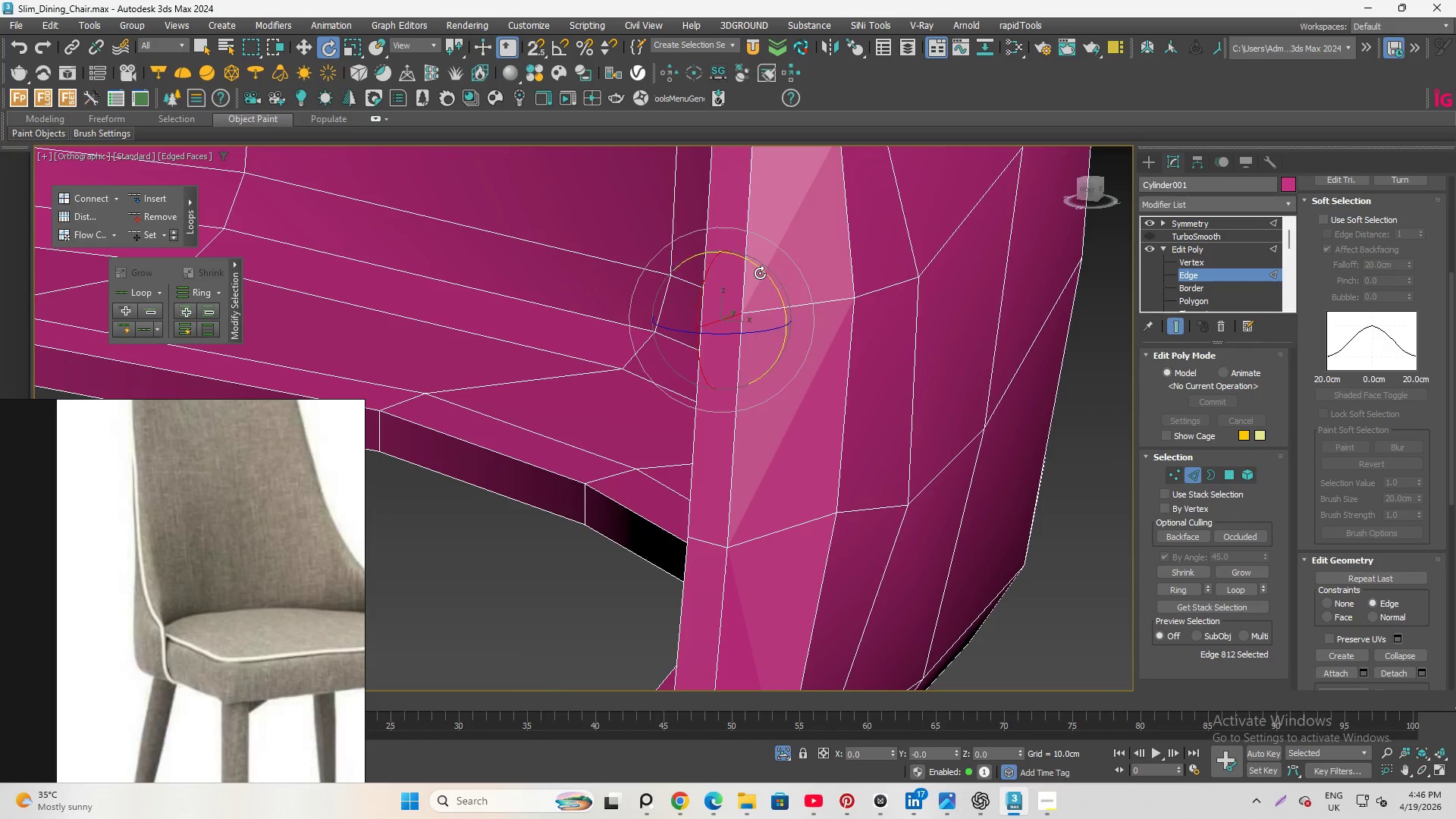 
left_click_drag(start_coordinate=[762, 273], to_coordinate=[773, 301])
 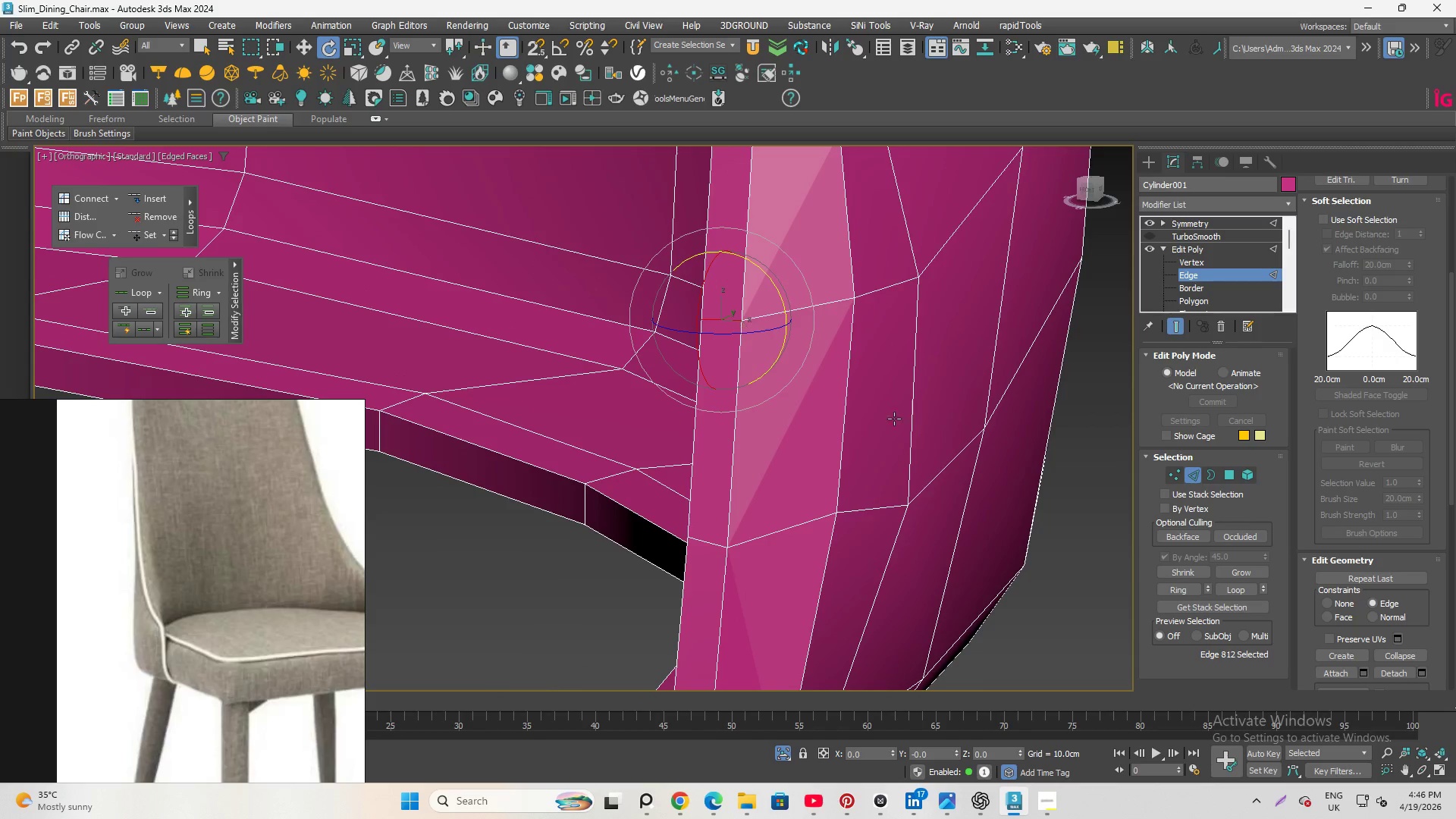 
key(Alt+AltLeft)
 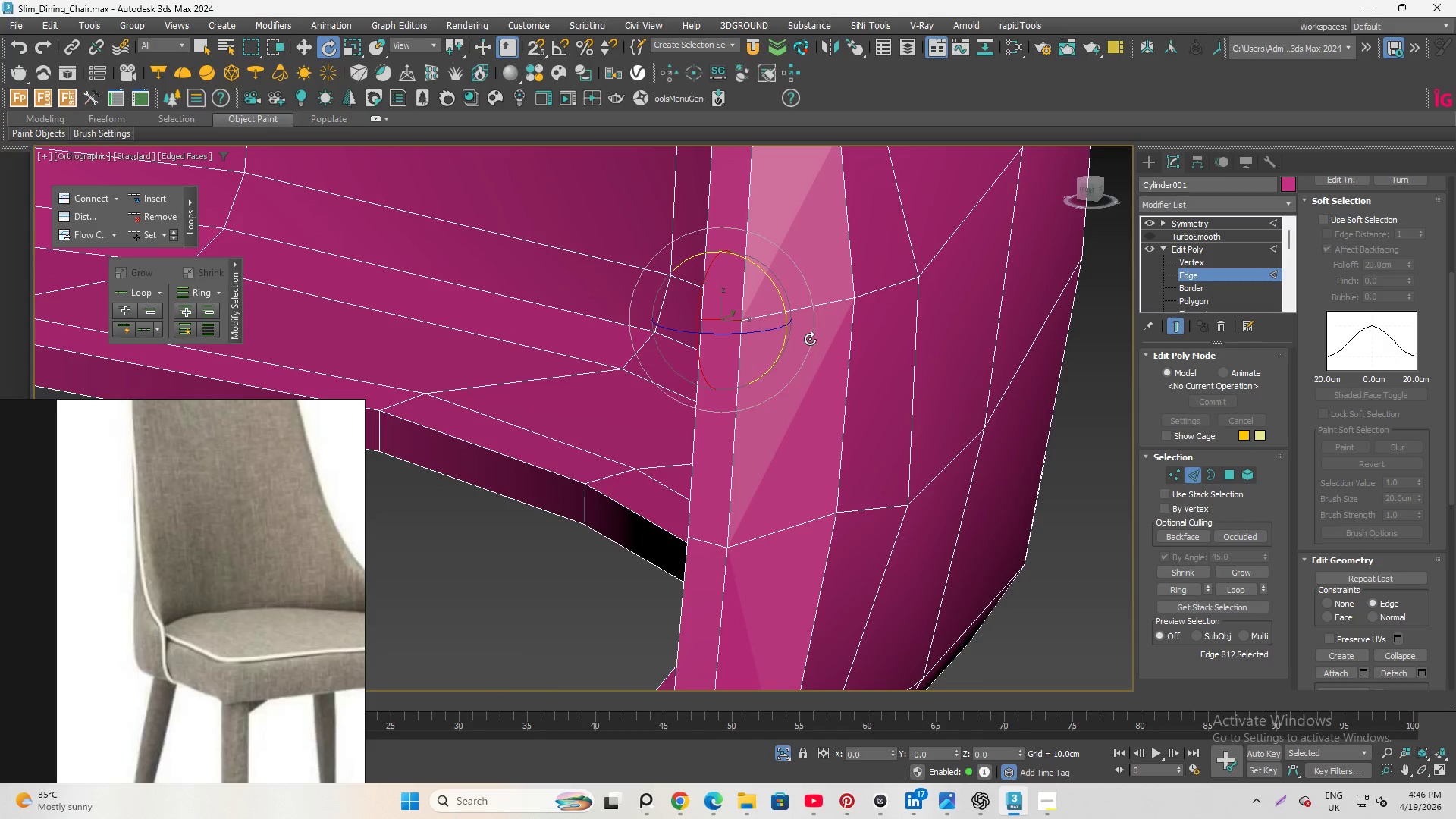 
hold_key(key=AltLeft, duration=3.64)
 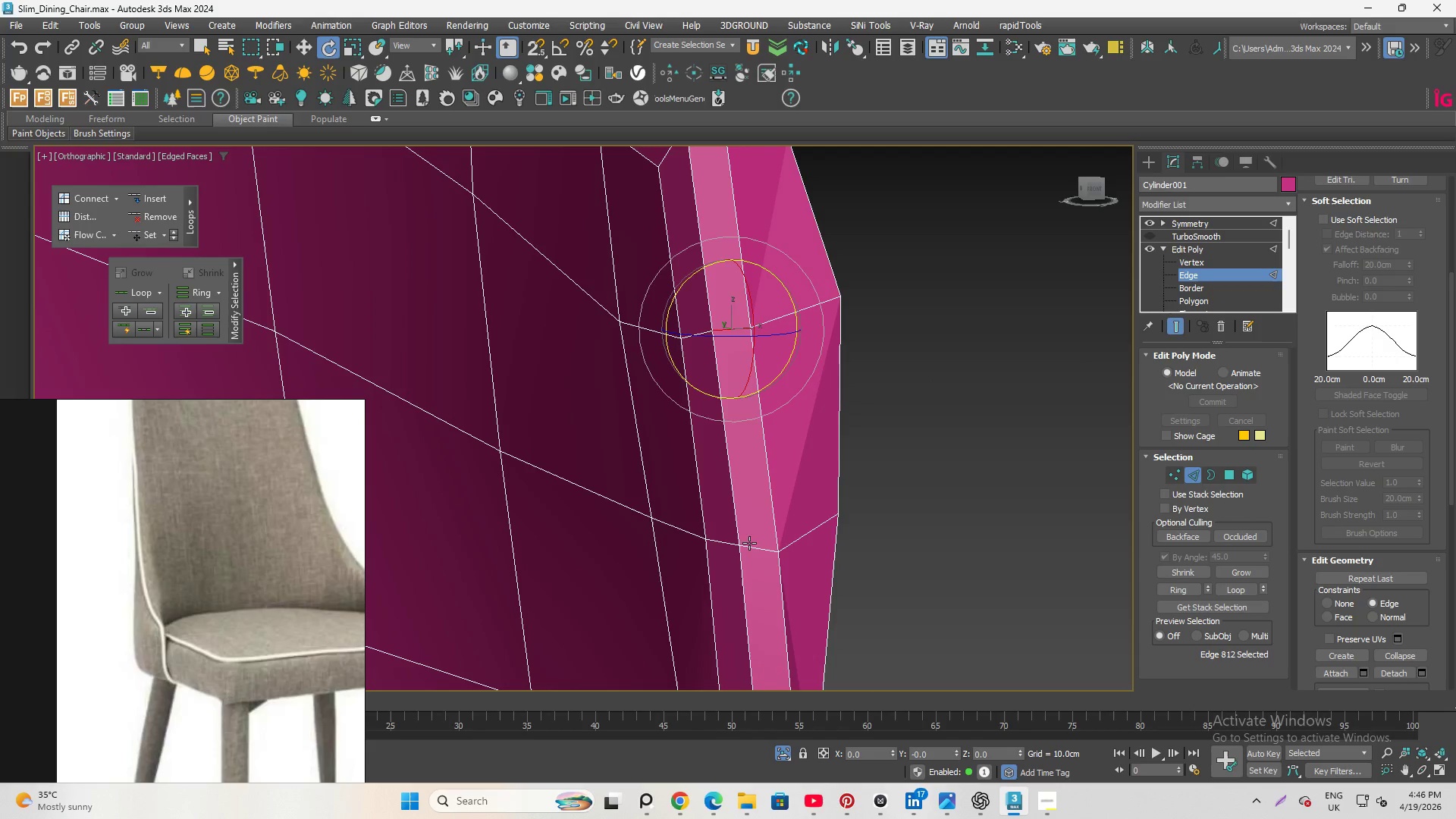 
left_click([752, 541])
 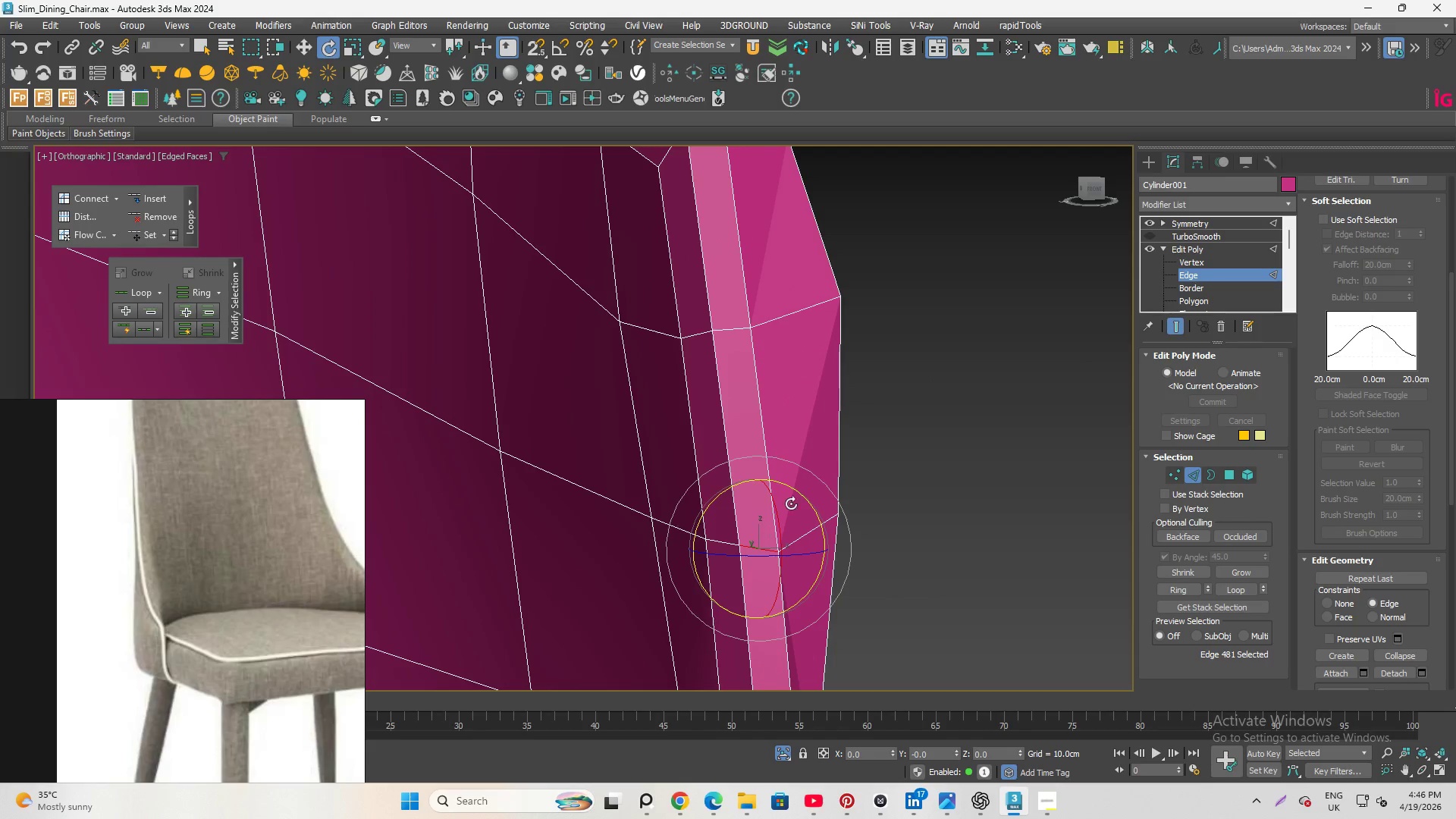 
hold_key(key=AltLeft, duration=1.06)
 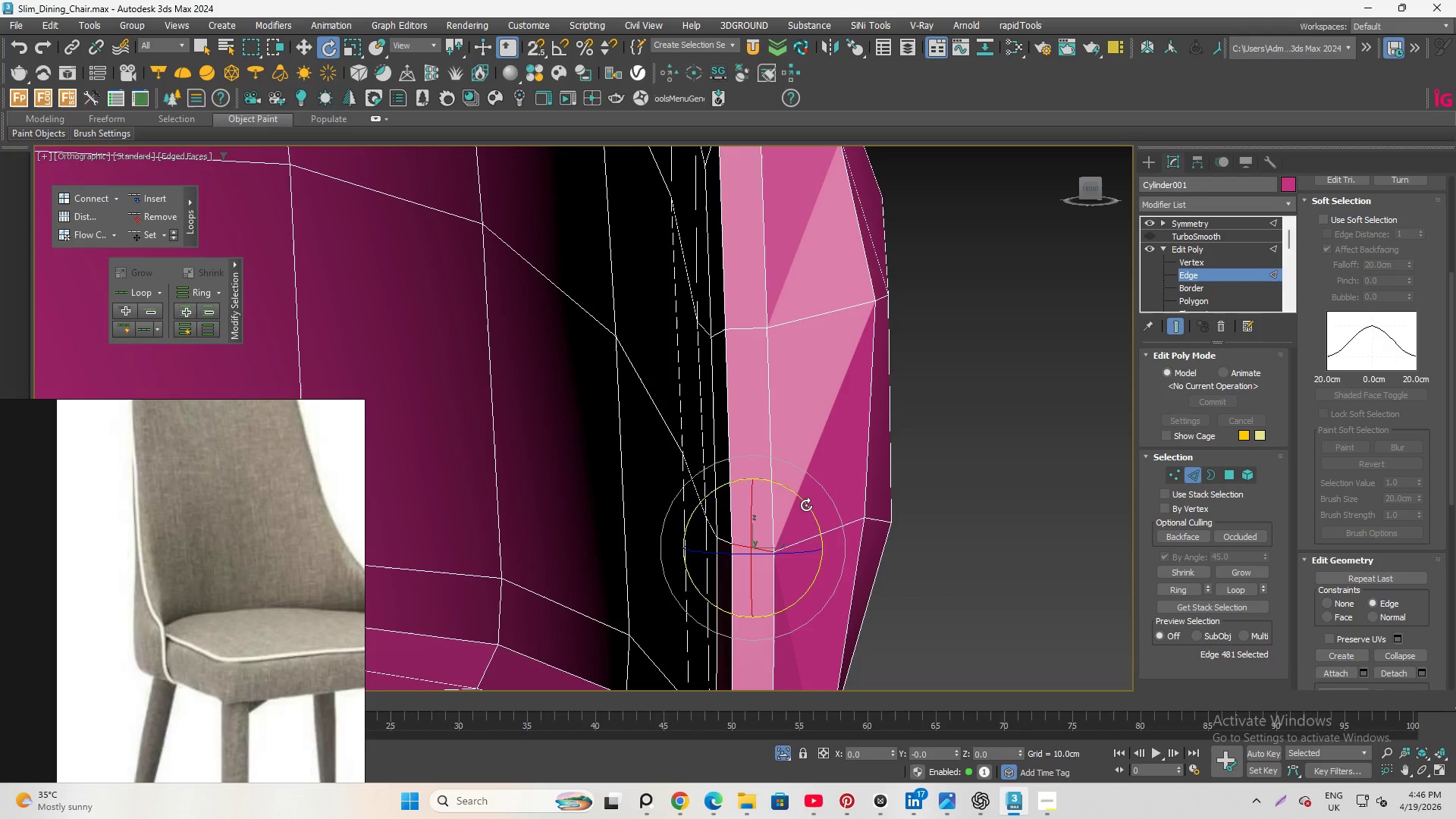 
left_click_drag(start_coordinate=[807, 505], to_coordinate=[804, 488])
 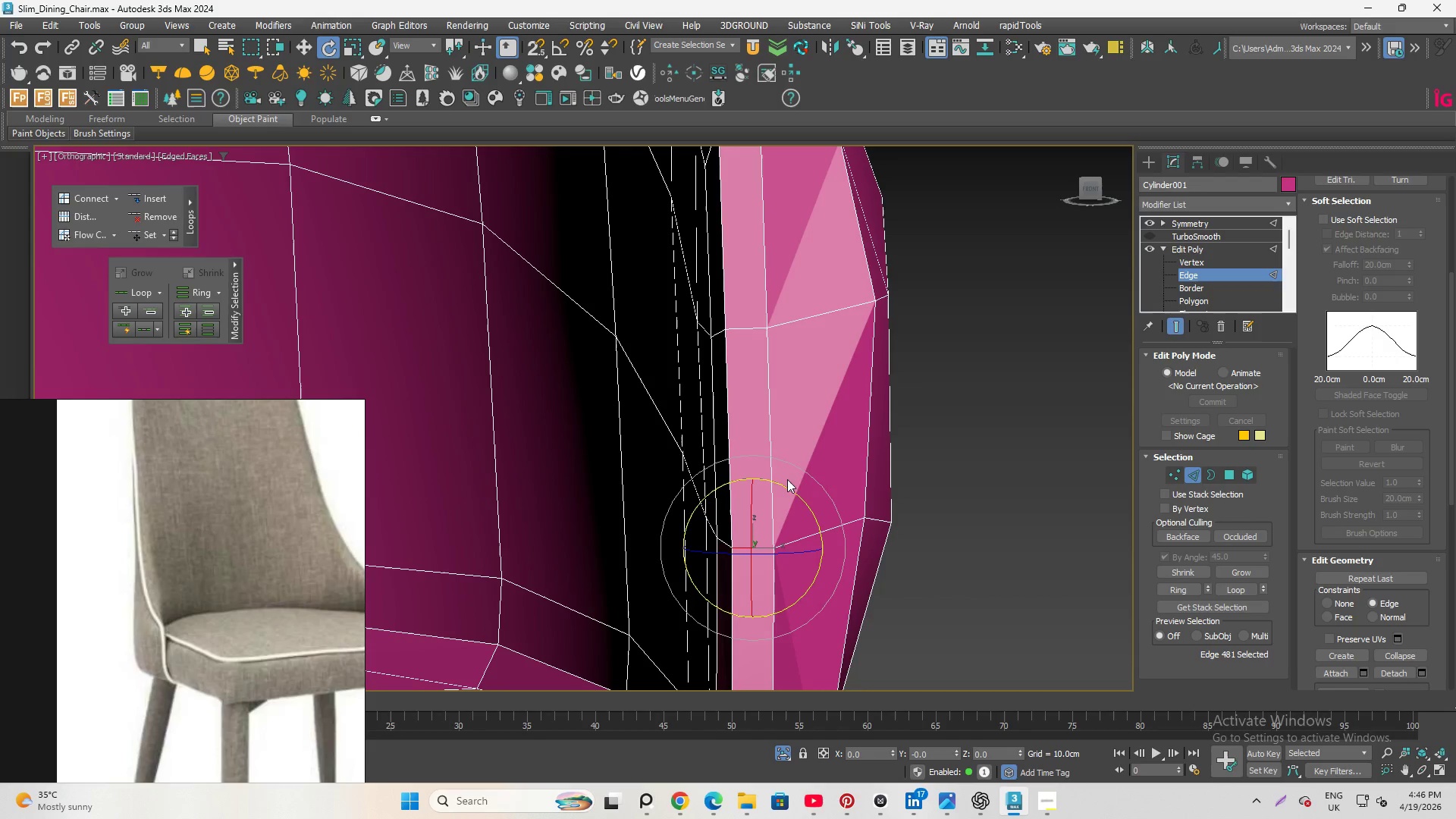 
hold_key(key=AltLeft, duration=1.33)
 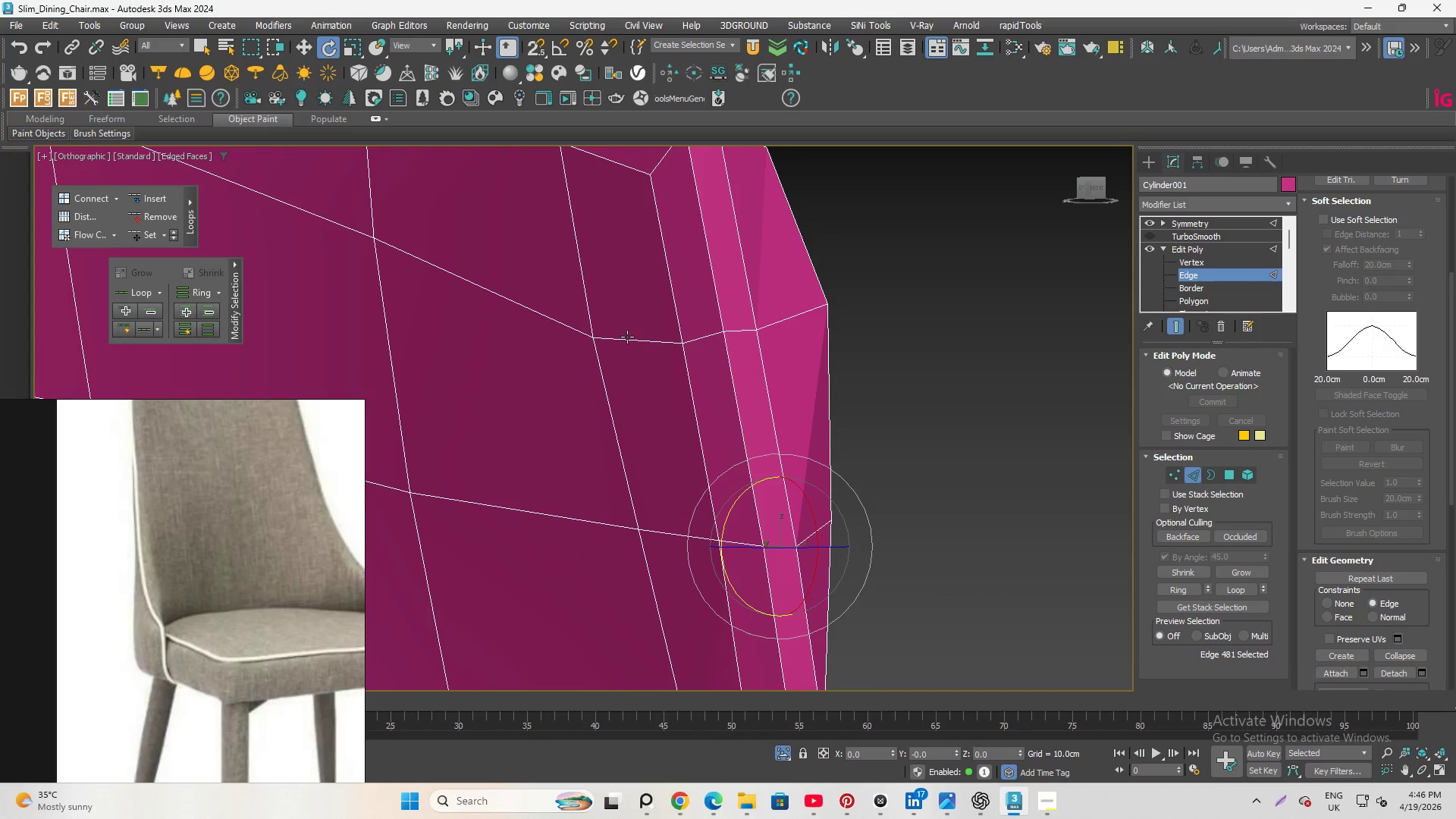 
left_click([627, 337])
 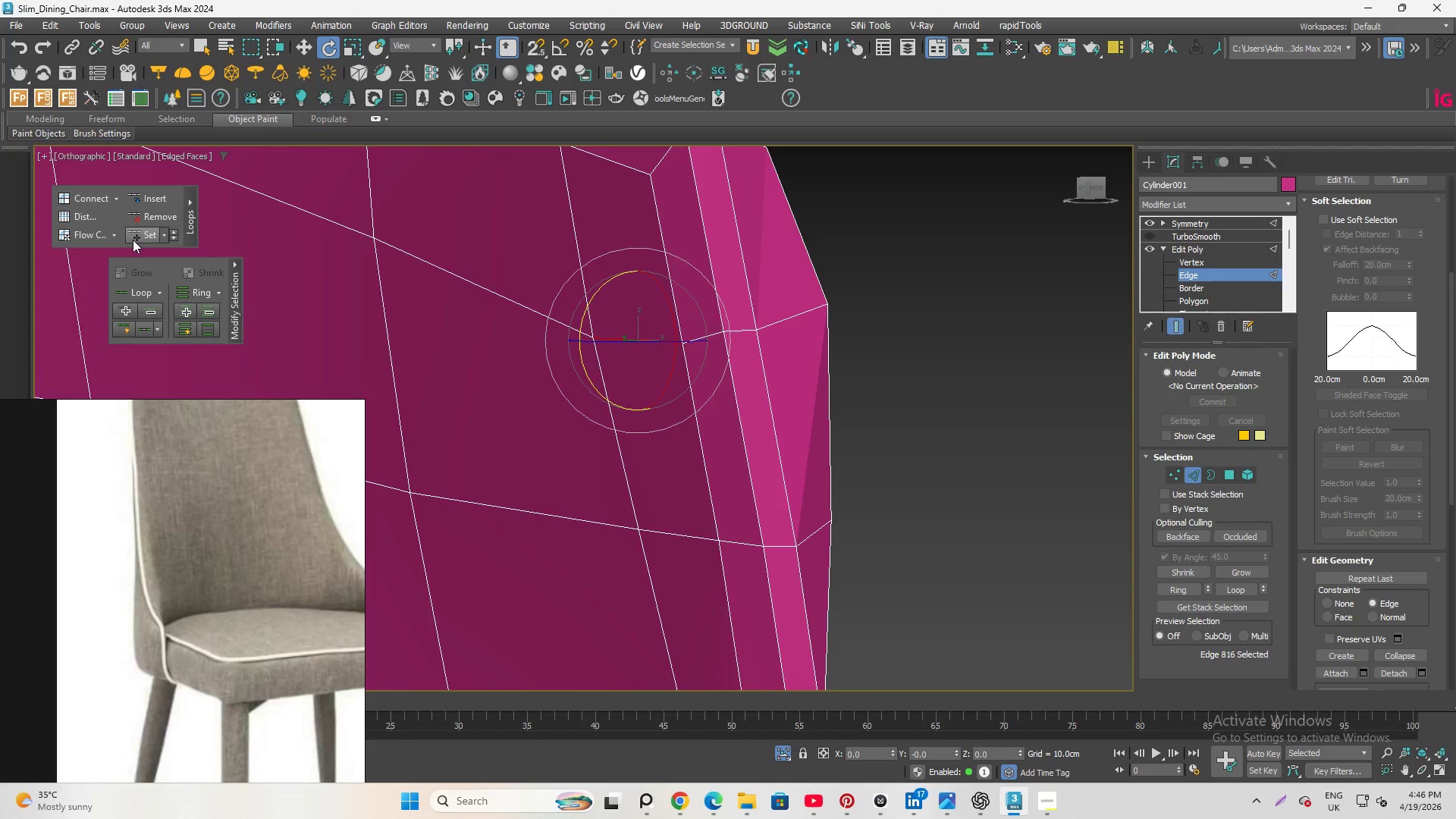 
left_click([135, 237])
 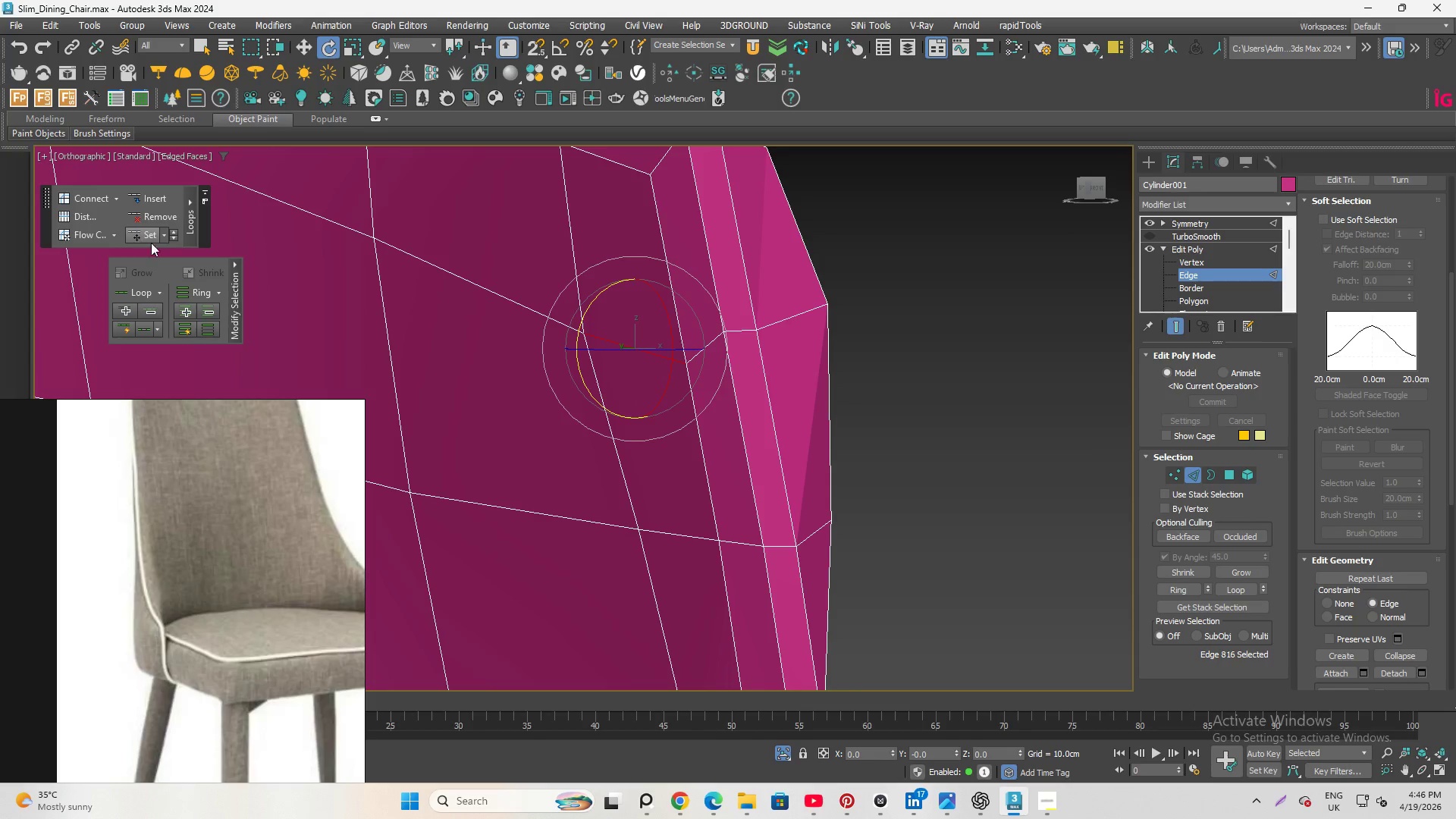 
key(Control+Z)
 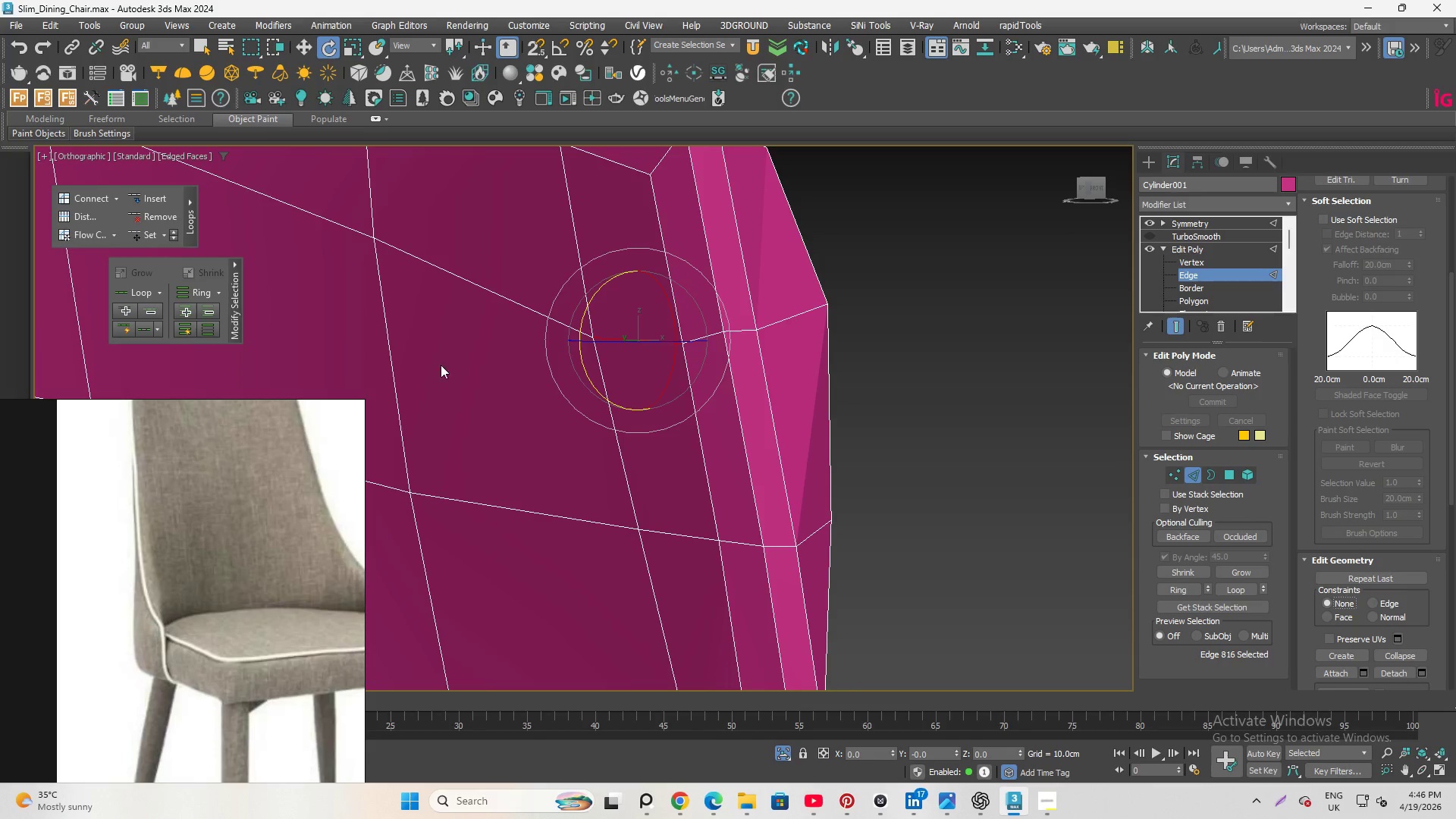 
left_click([143, 237])
 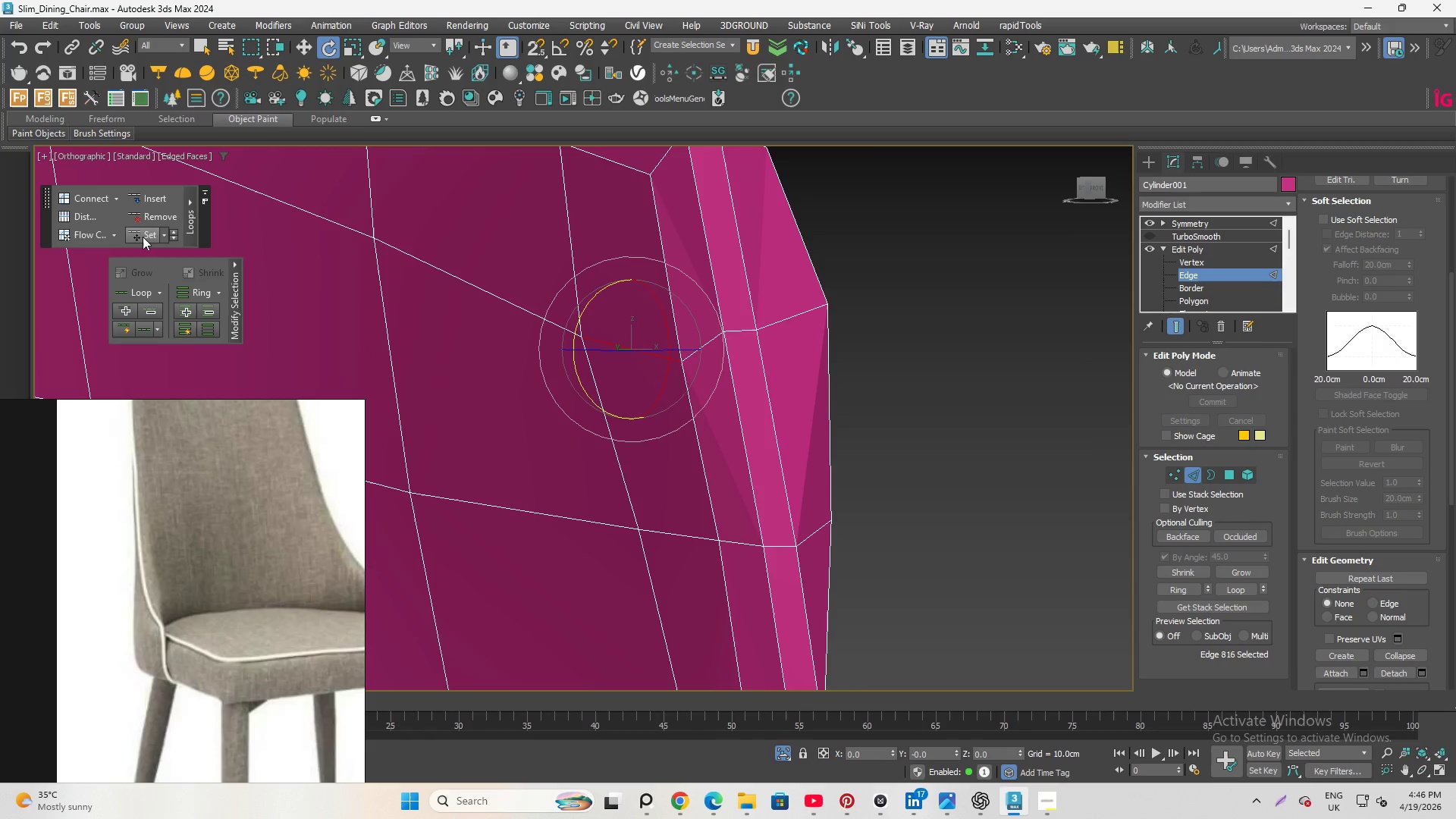 
key(Control+Z)
 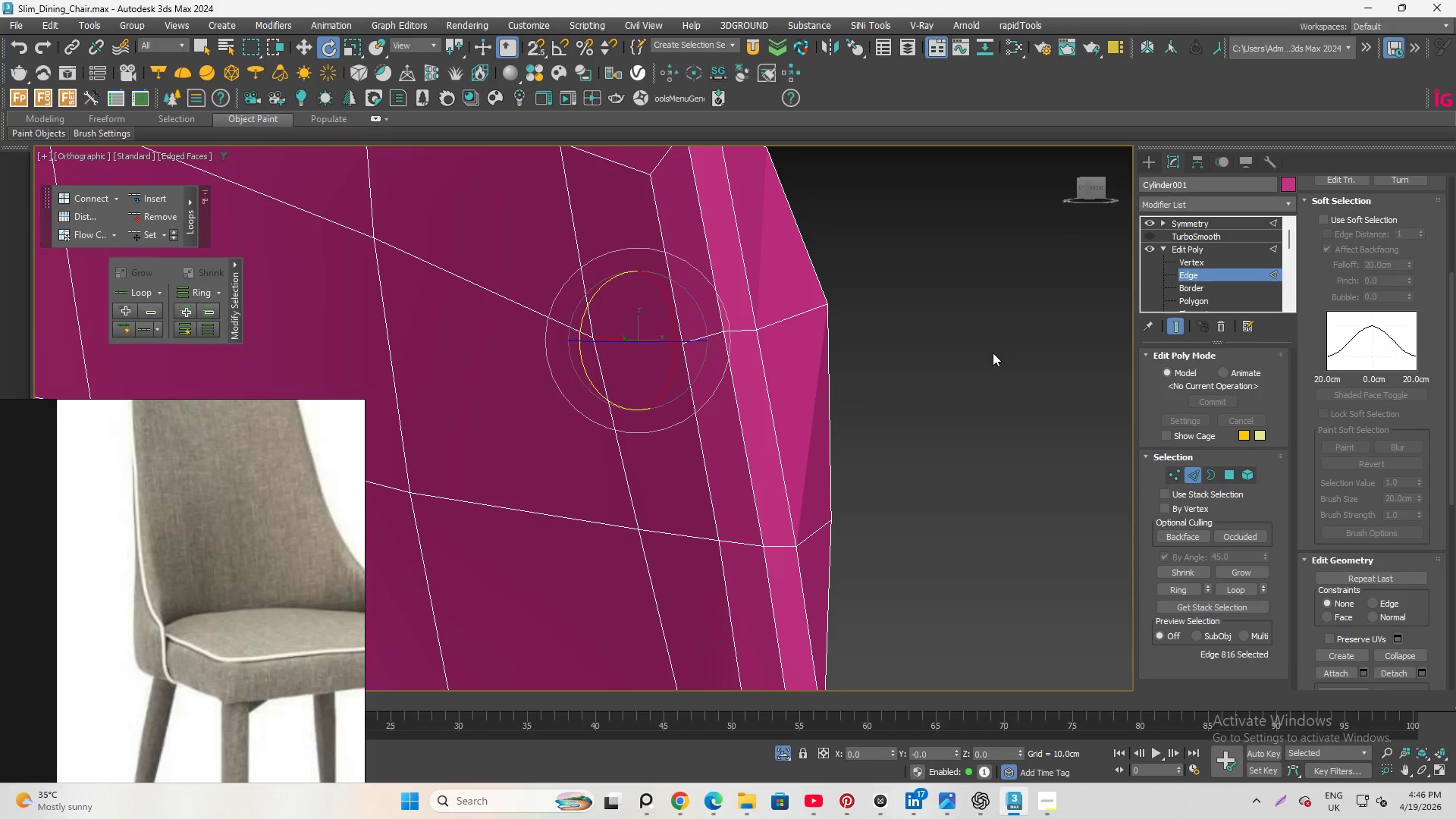 
hold_key(key=AltLeft, duration=0.77)
 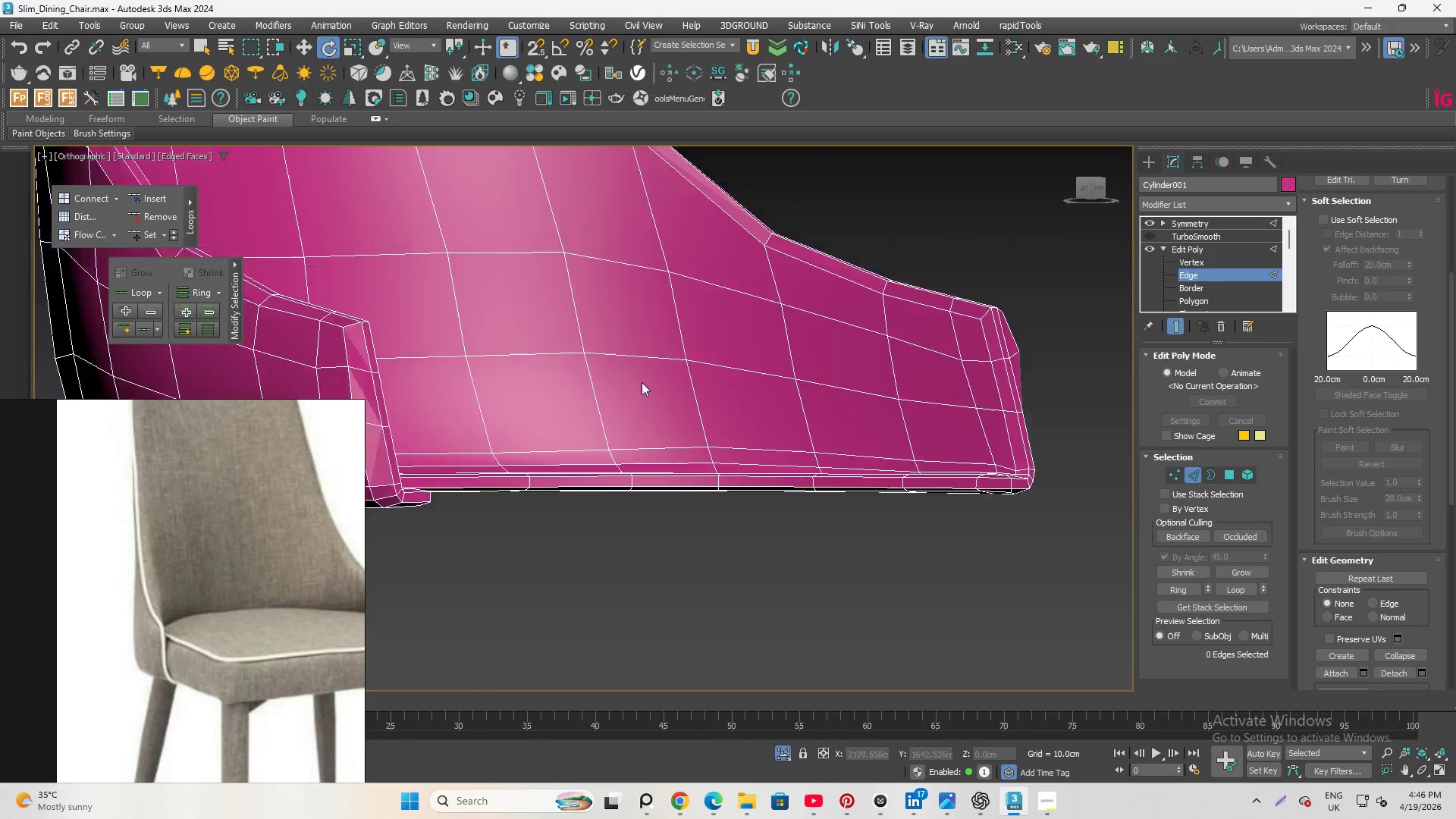 
scroll: coordinate [642, 382], scroll_direction: down, amount: 5.0
 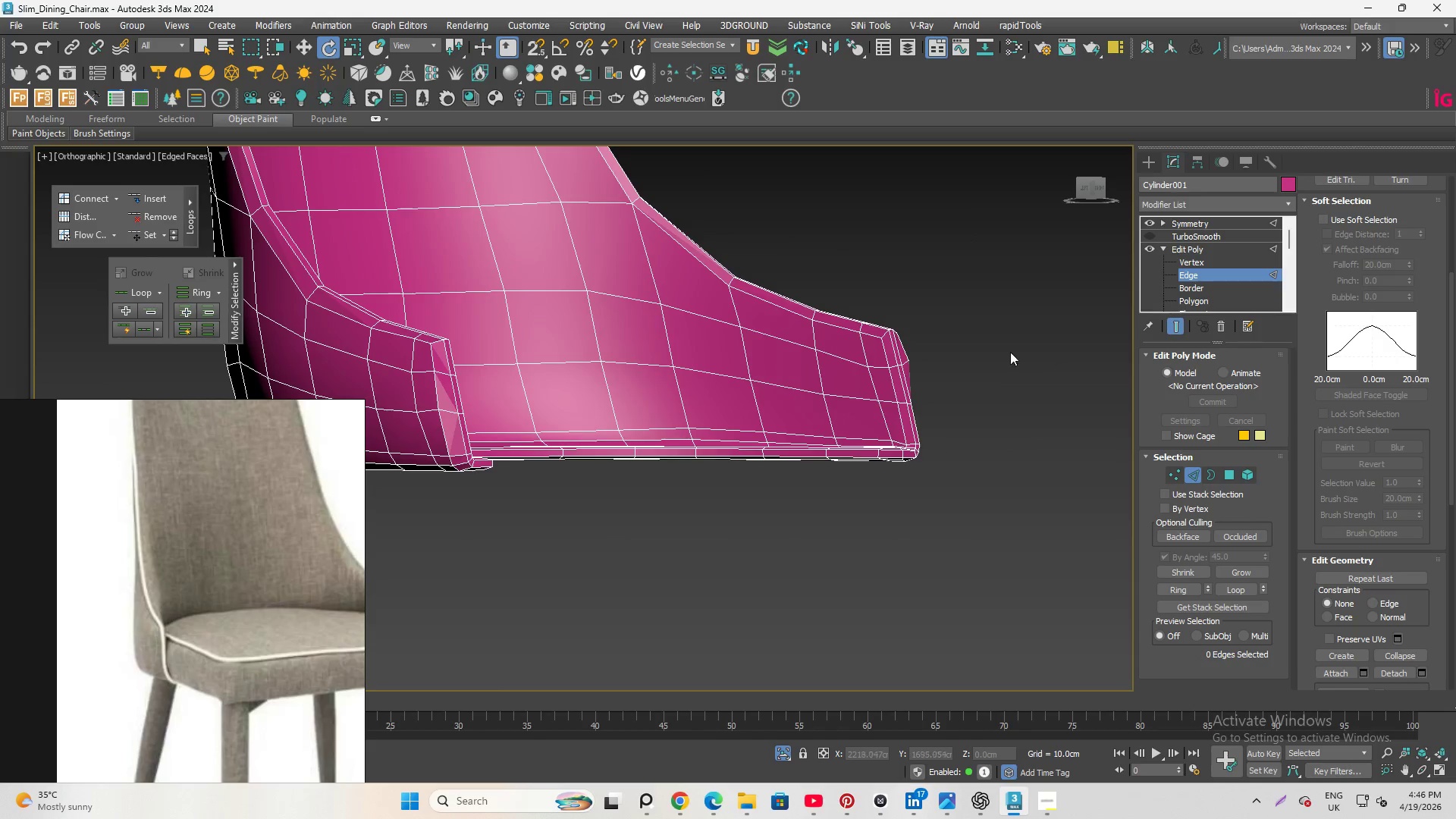 
scroll: coordinate [926, 348], scroll_direction: up, amount: 4.0
 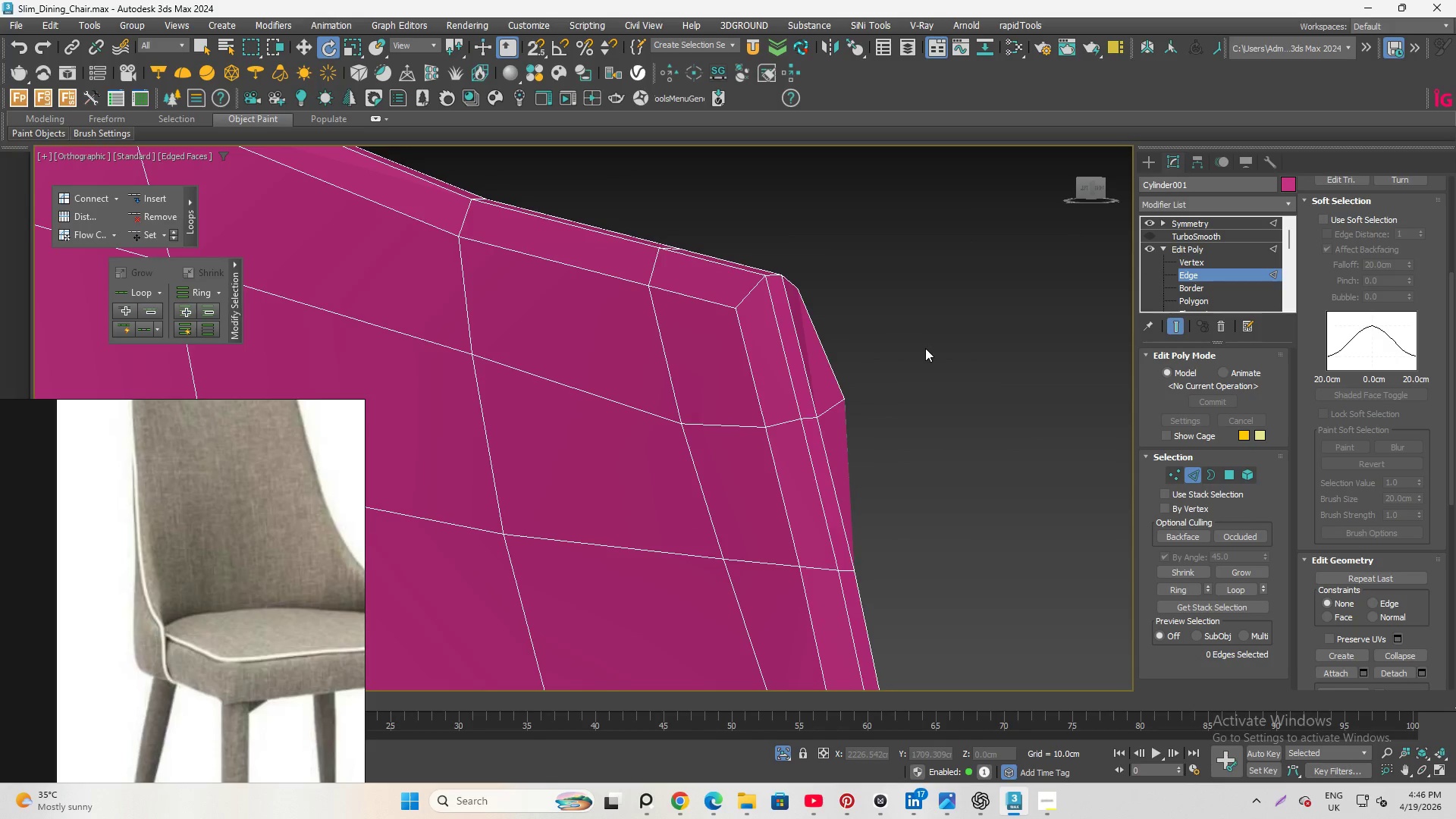 
hold_key(key=AltLeft, duration=1.47)
scroll: coordinate [987, 410], scroll_direction: down, amount: 3.0
 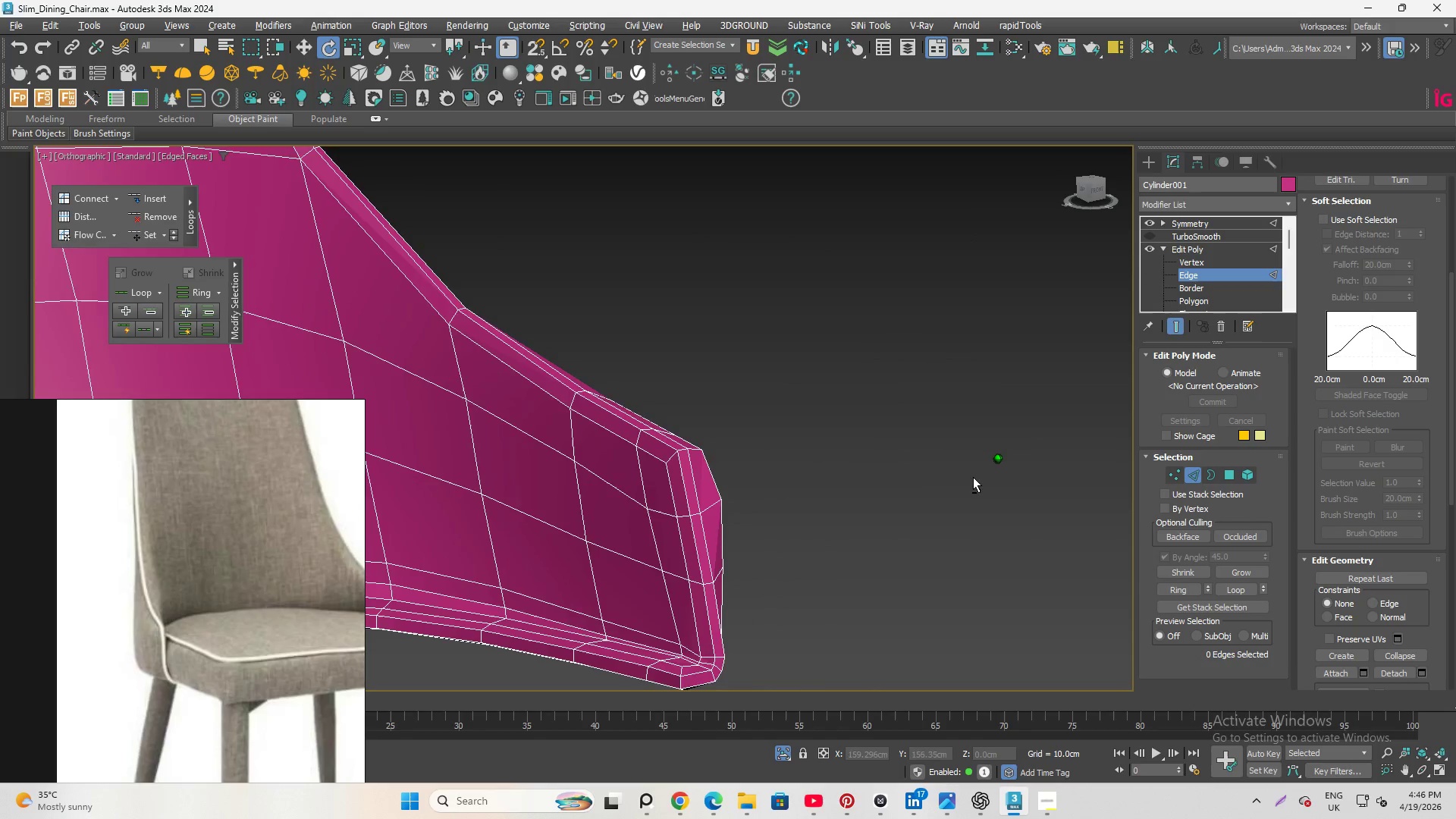 
hold_key(key=AltLeft, duration=2.16)
 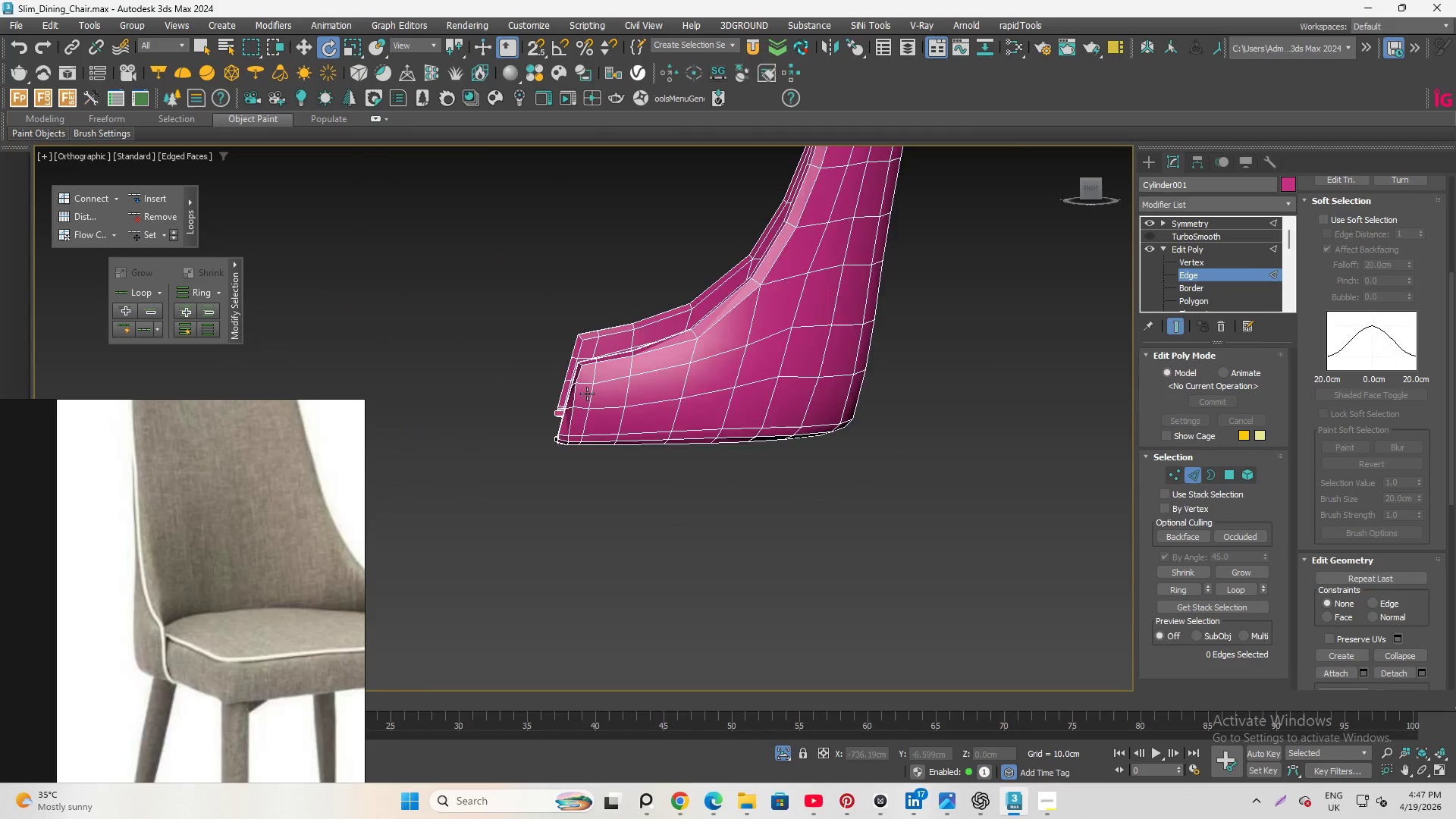 
scroll: coordinate [984, 457], scroll_direction: down, amount: 3.0
 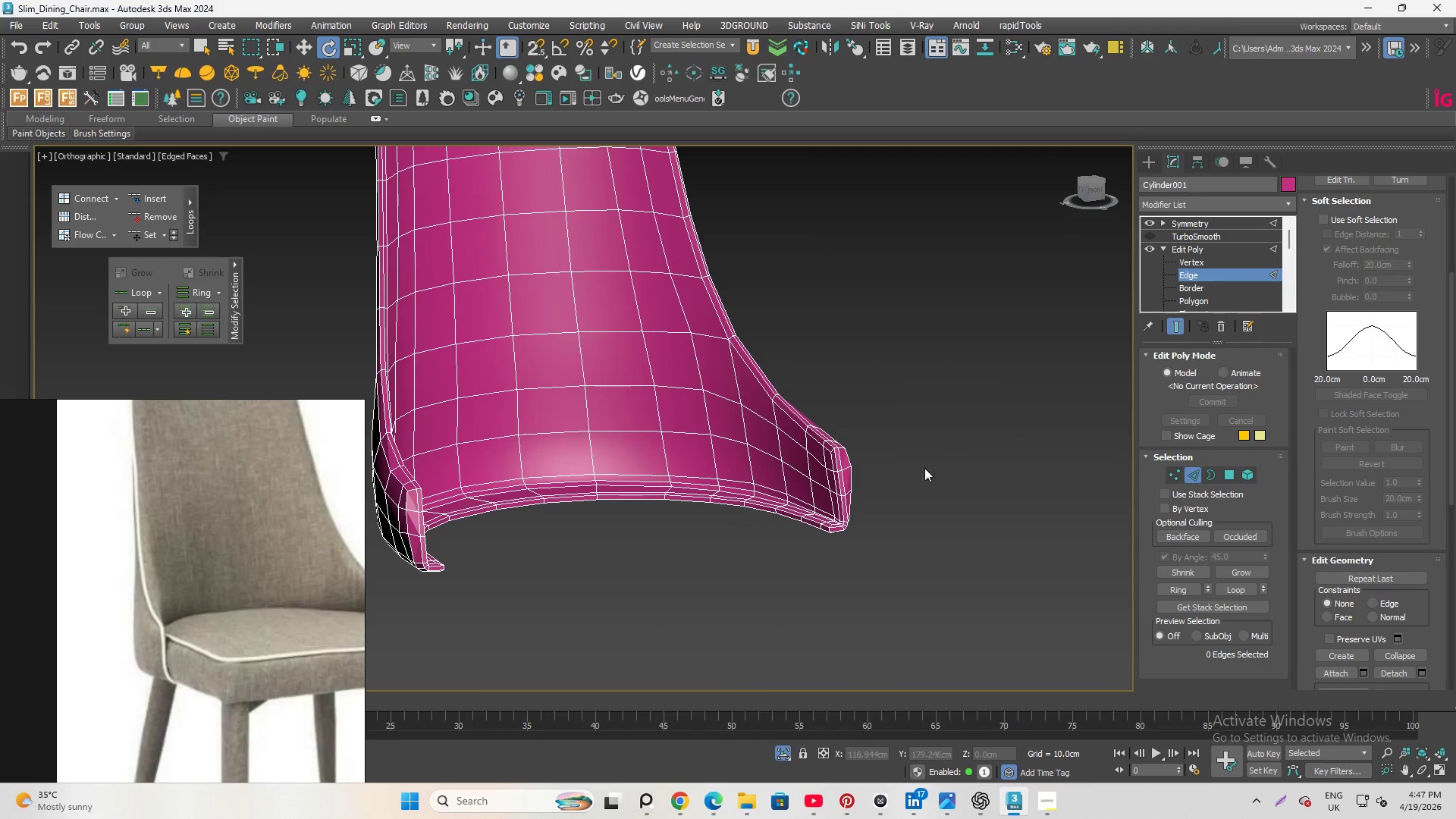 
scroll: coordinate [560, 380], scroll_direction: up, amount: 4.0
 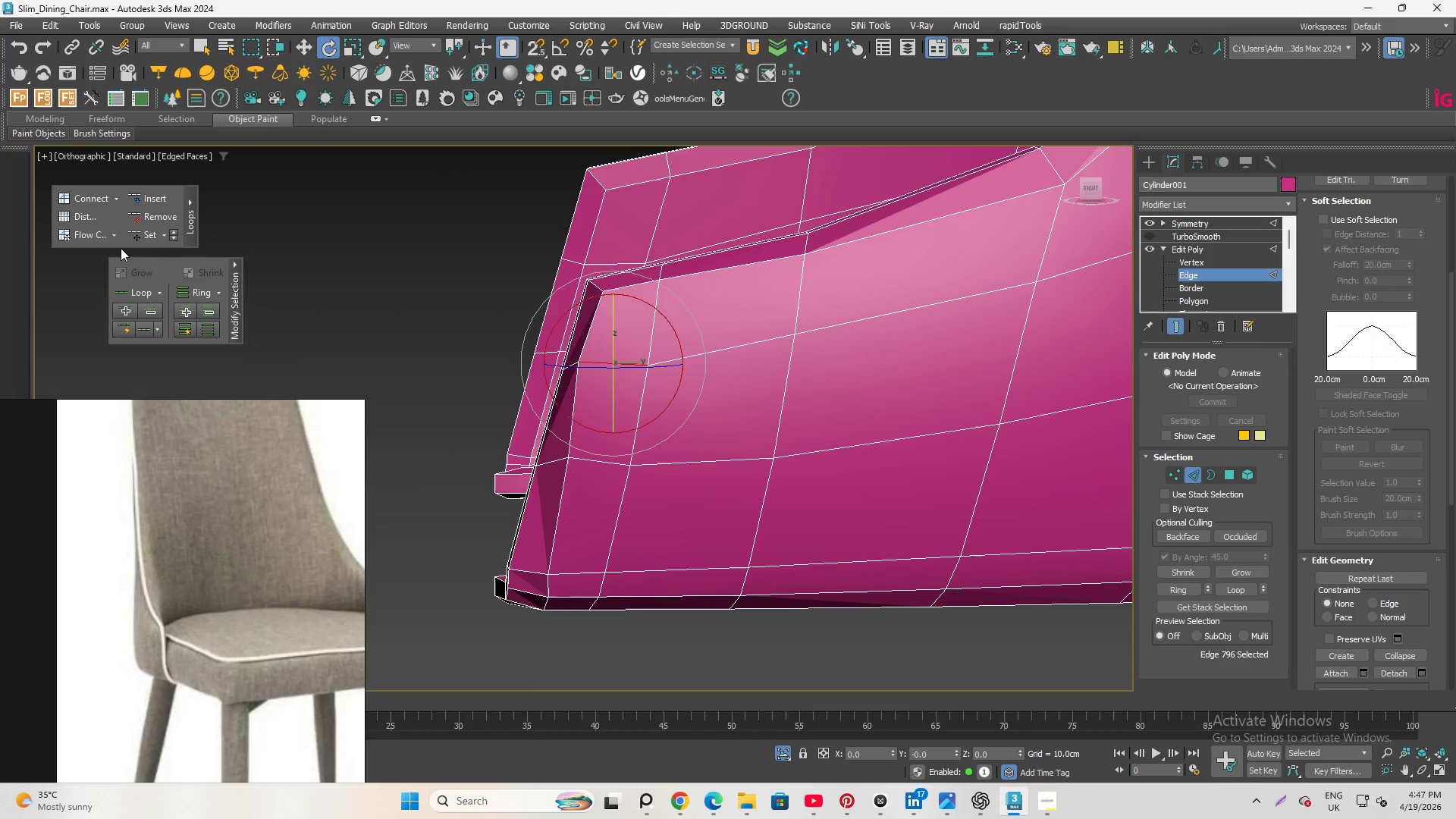 
left_click([146, 234])
 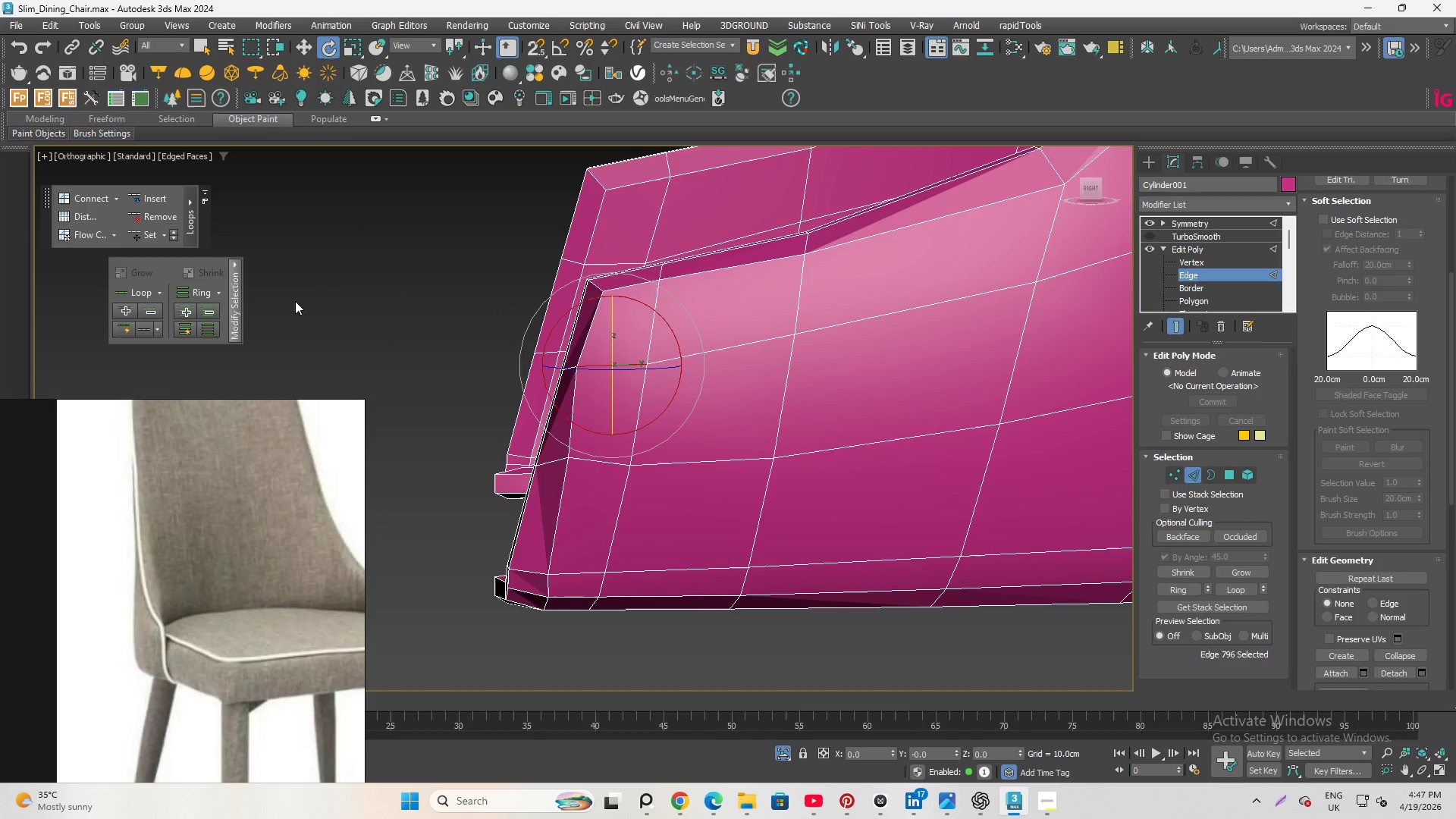 
hold_key(key=AltLeft, duration=0.62)
 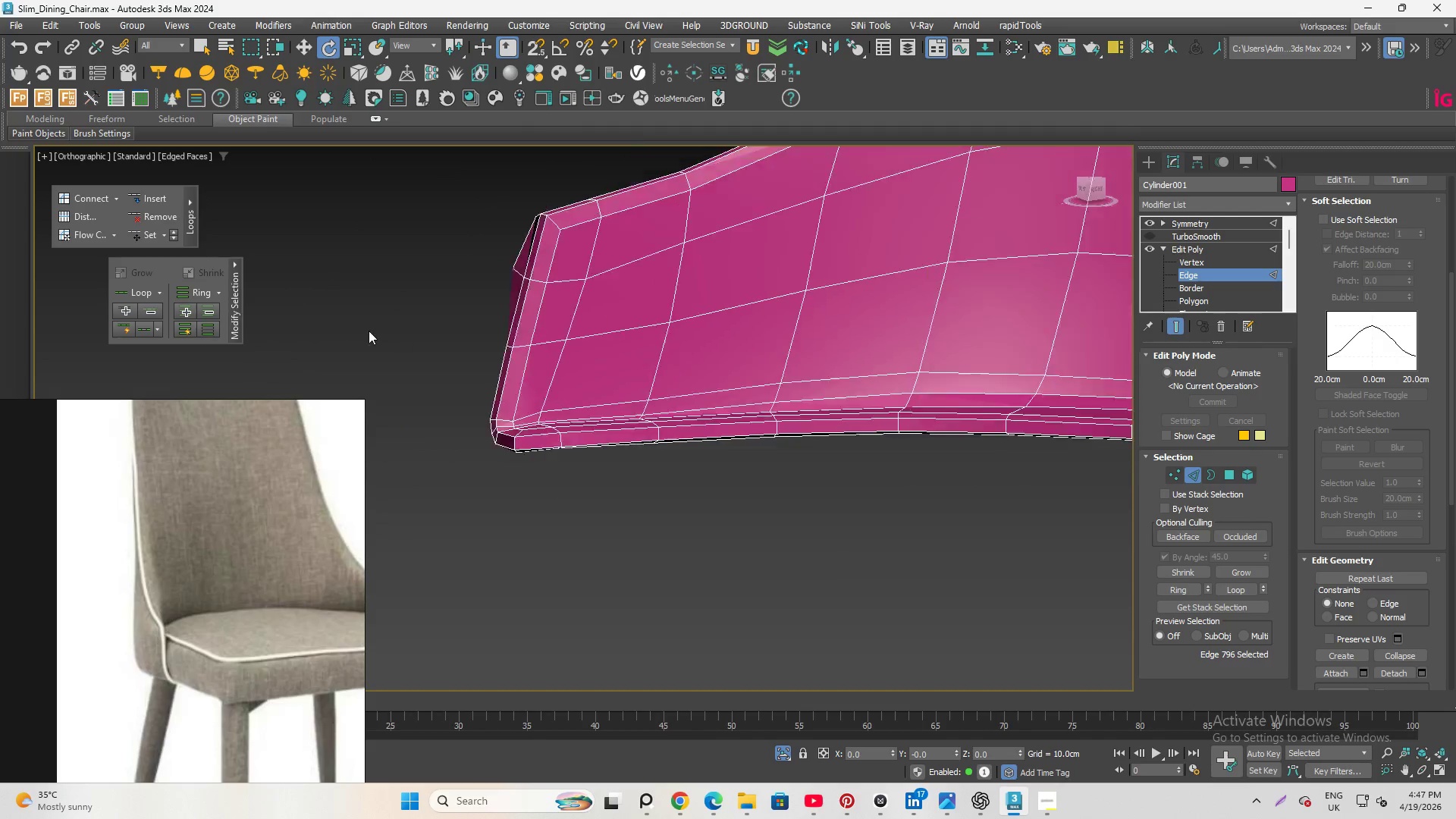 
scroll: coordinate [381, 326], scroll_direction: down, amount: 3.0
 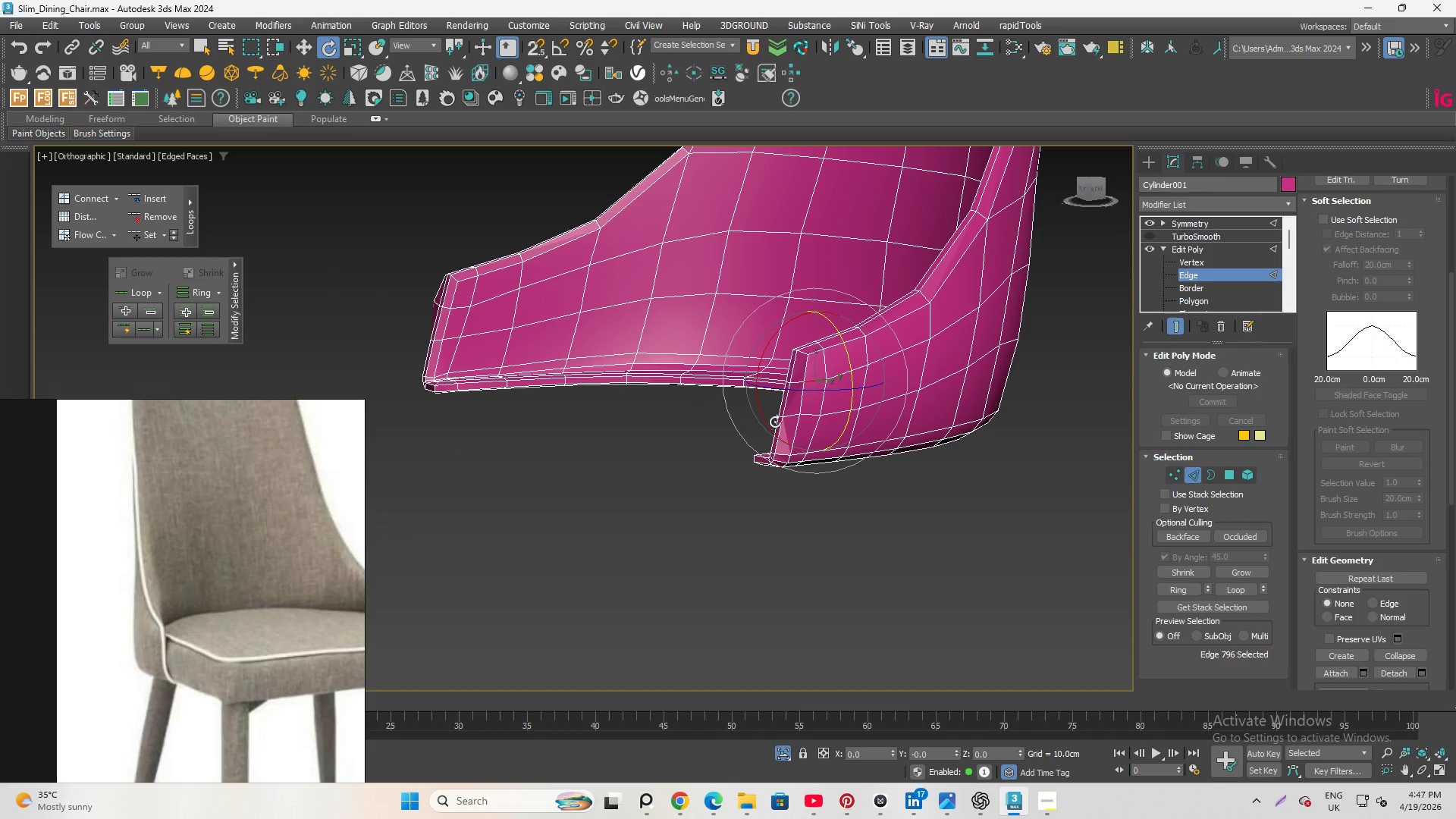 
hold_key(key=AltLeft, duration=0.97)
 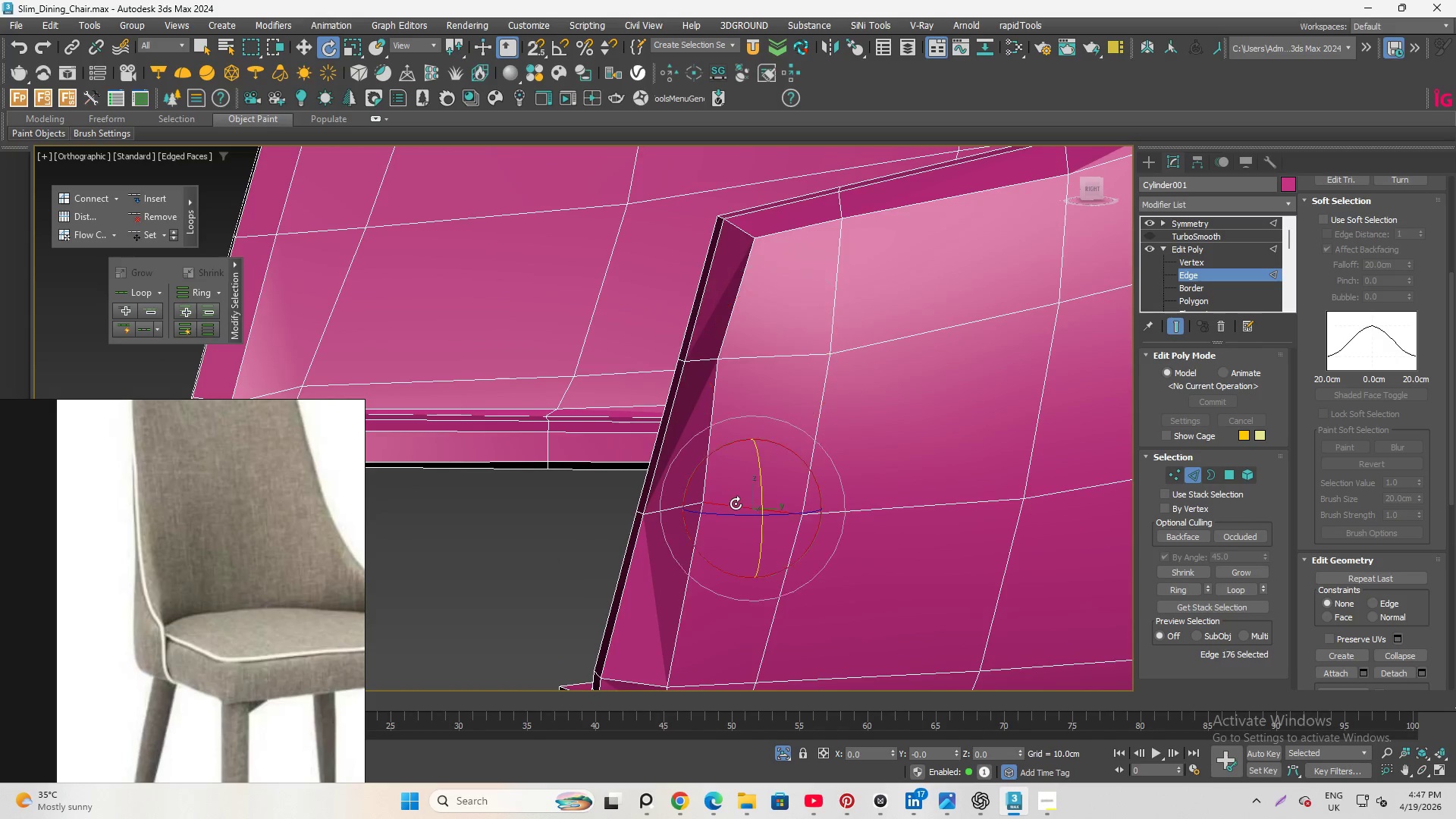 
scroll: coordinate [759, 386], scroll_direction: up, amount: 5.0
 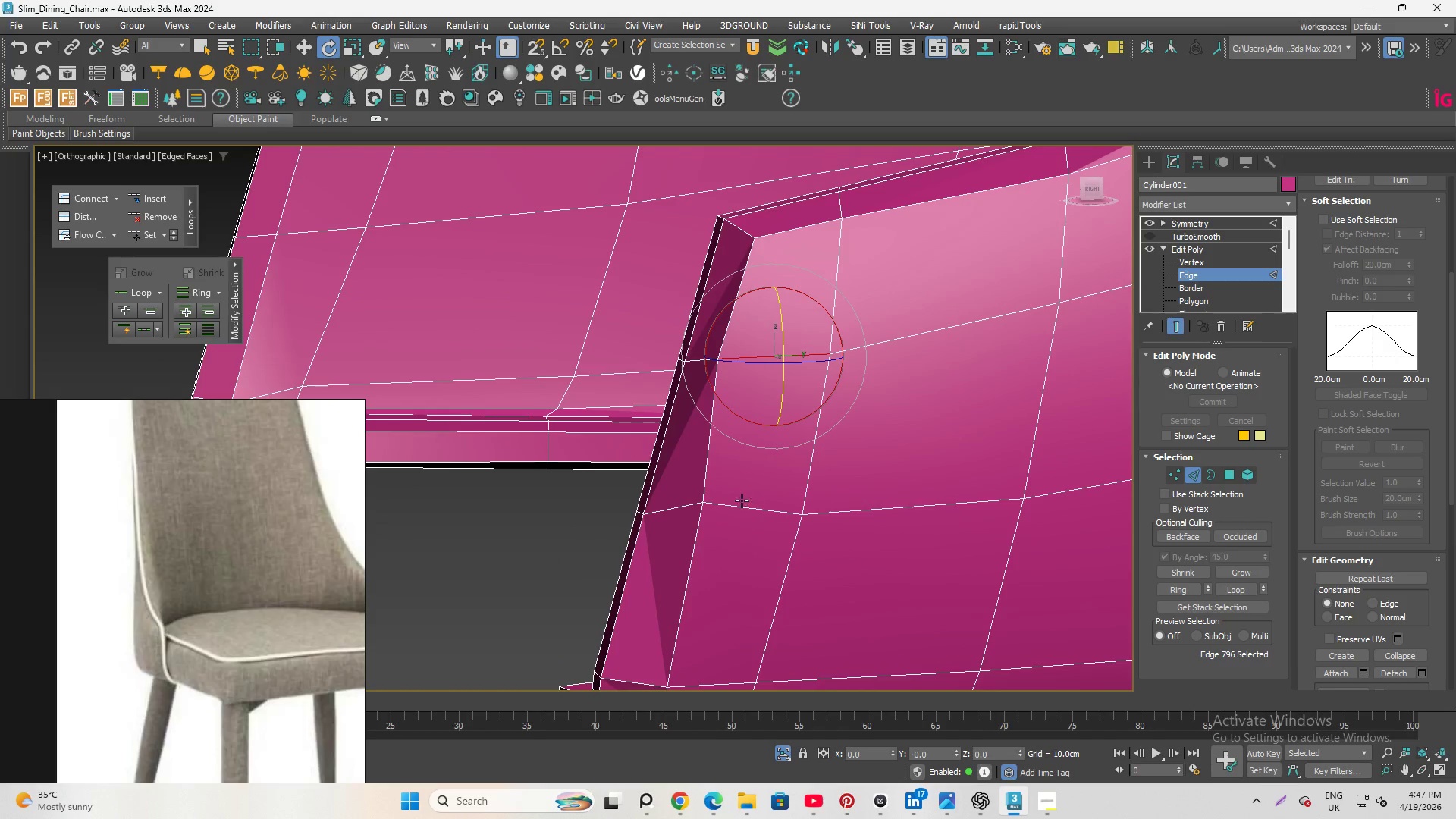 
left_click([736, 504])
 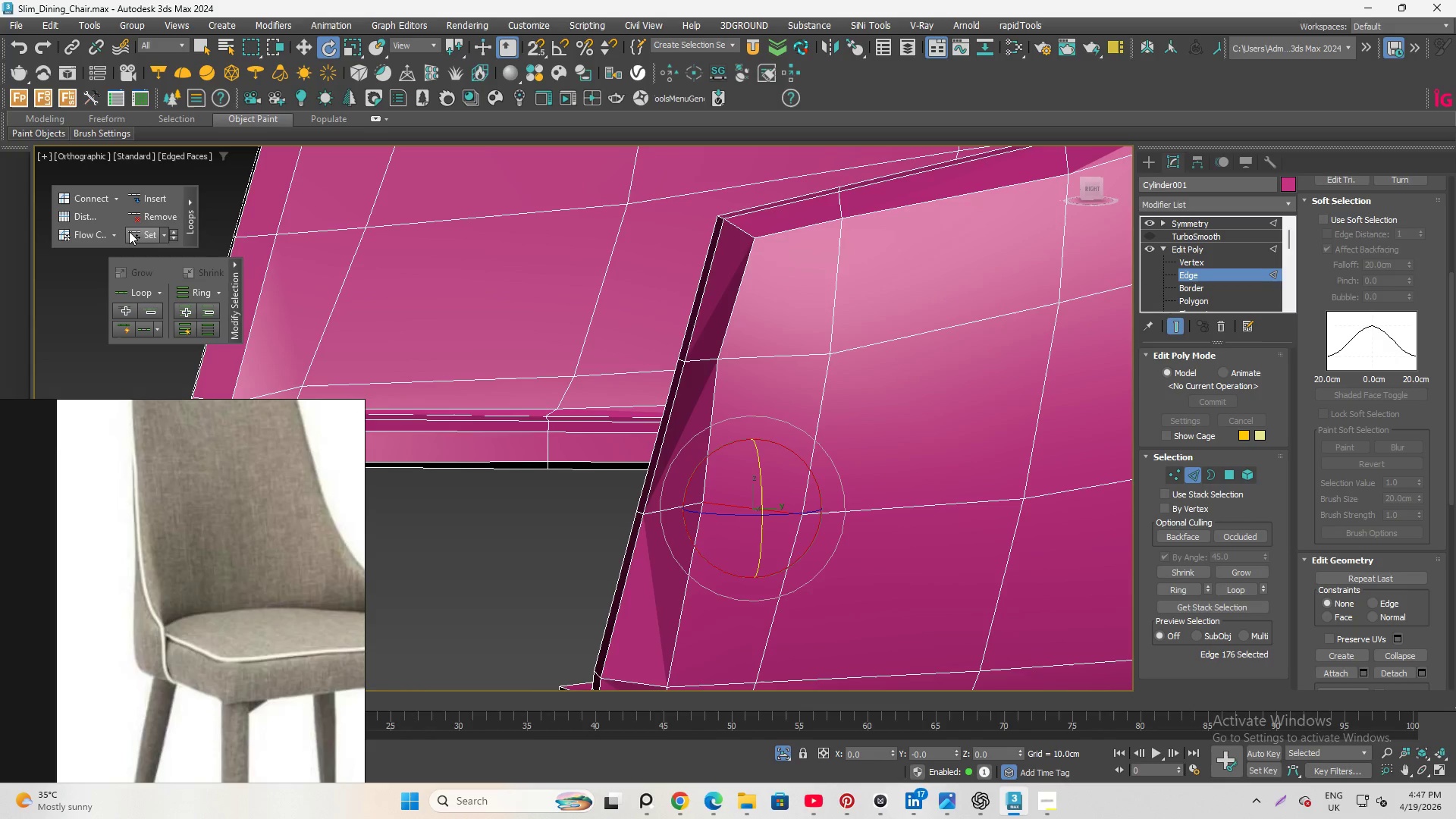 
left_click([139, 231])
 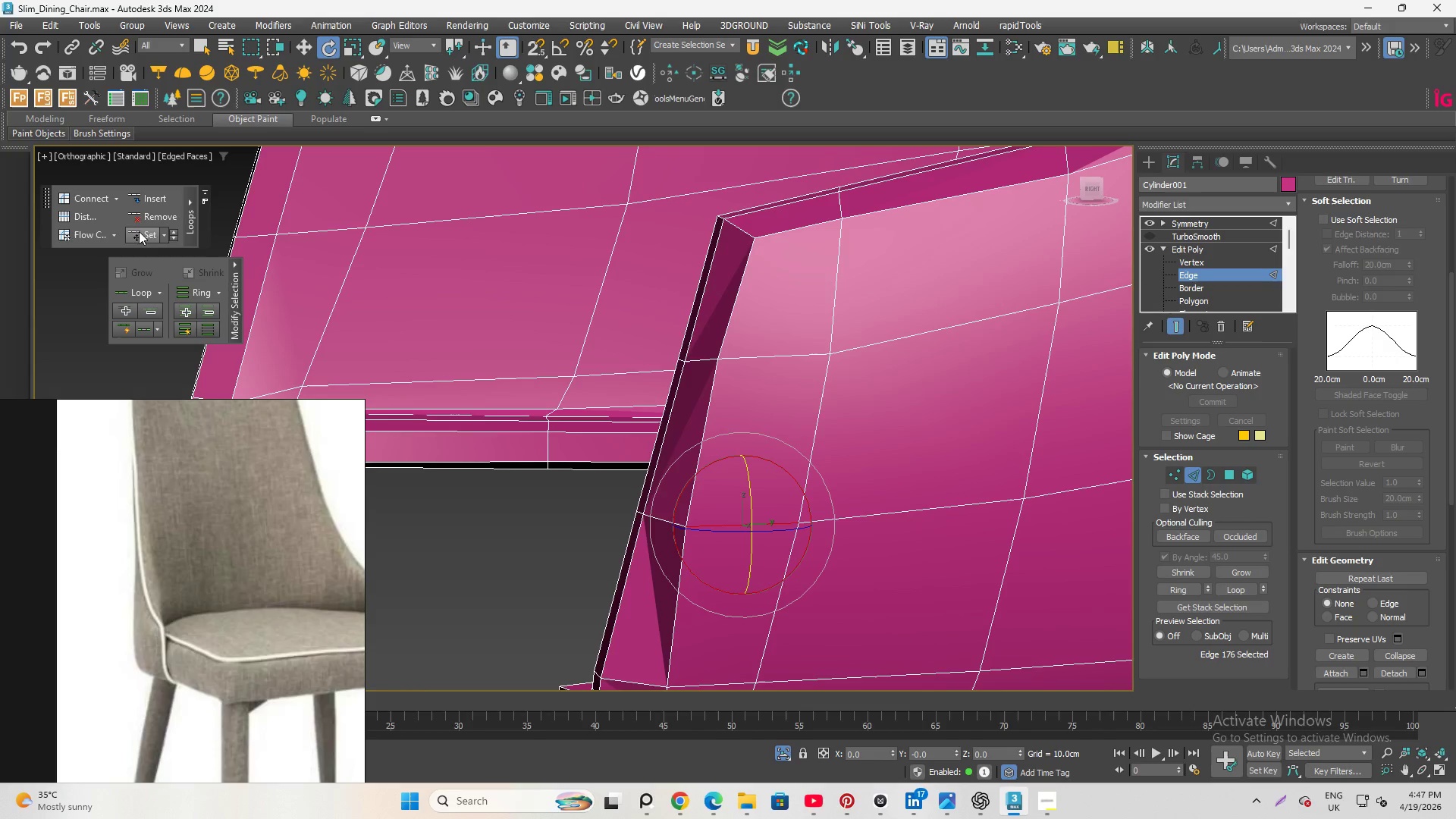 
hold_key(key=AltLeft, duration=0.73)
 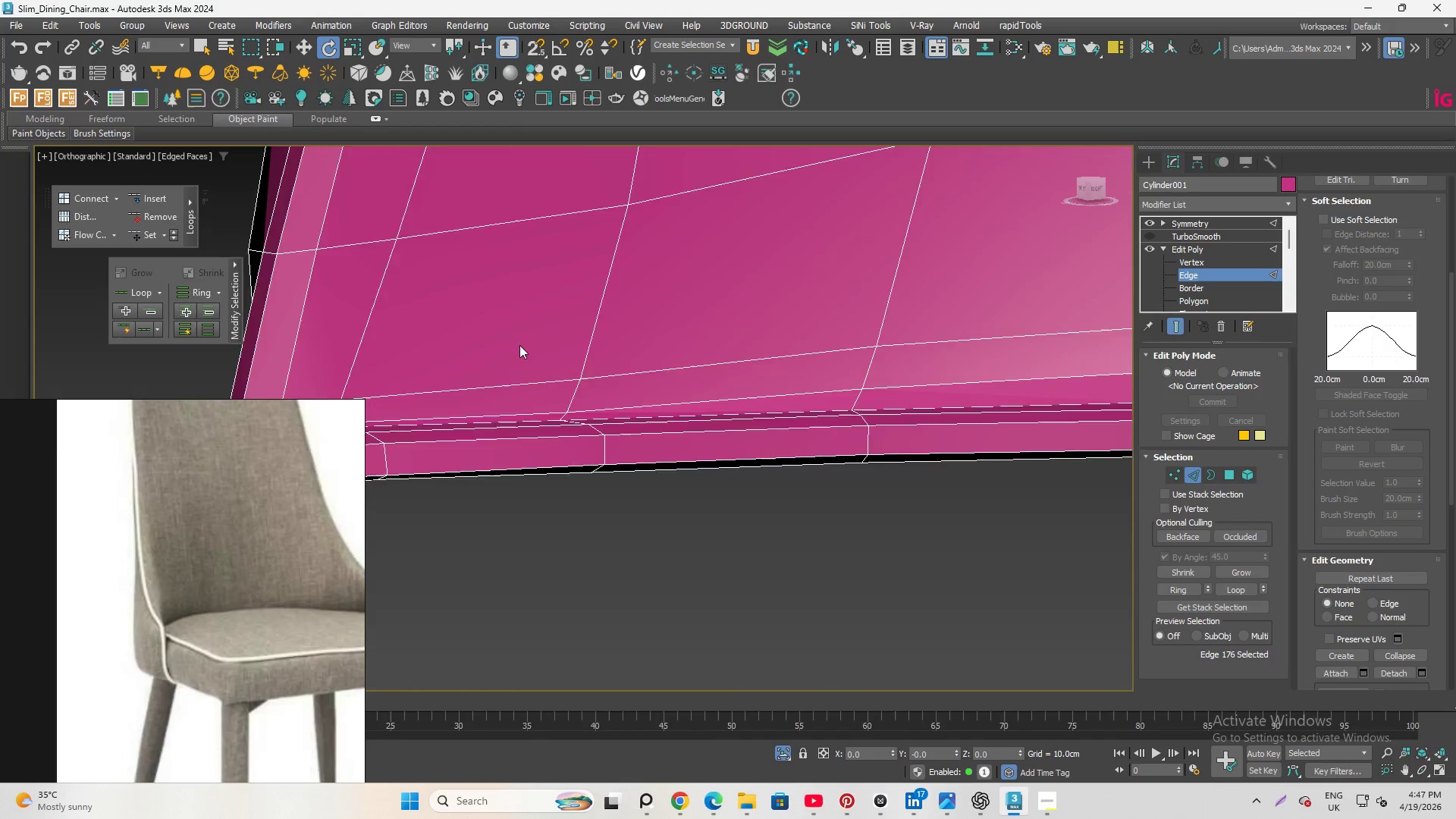 
scroll: coordinate [473, 358], scroll_direction: down, amount: 5.0
 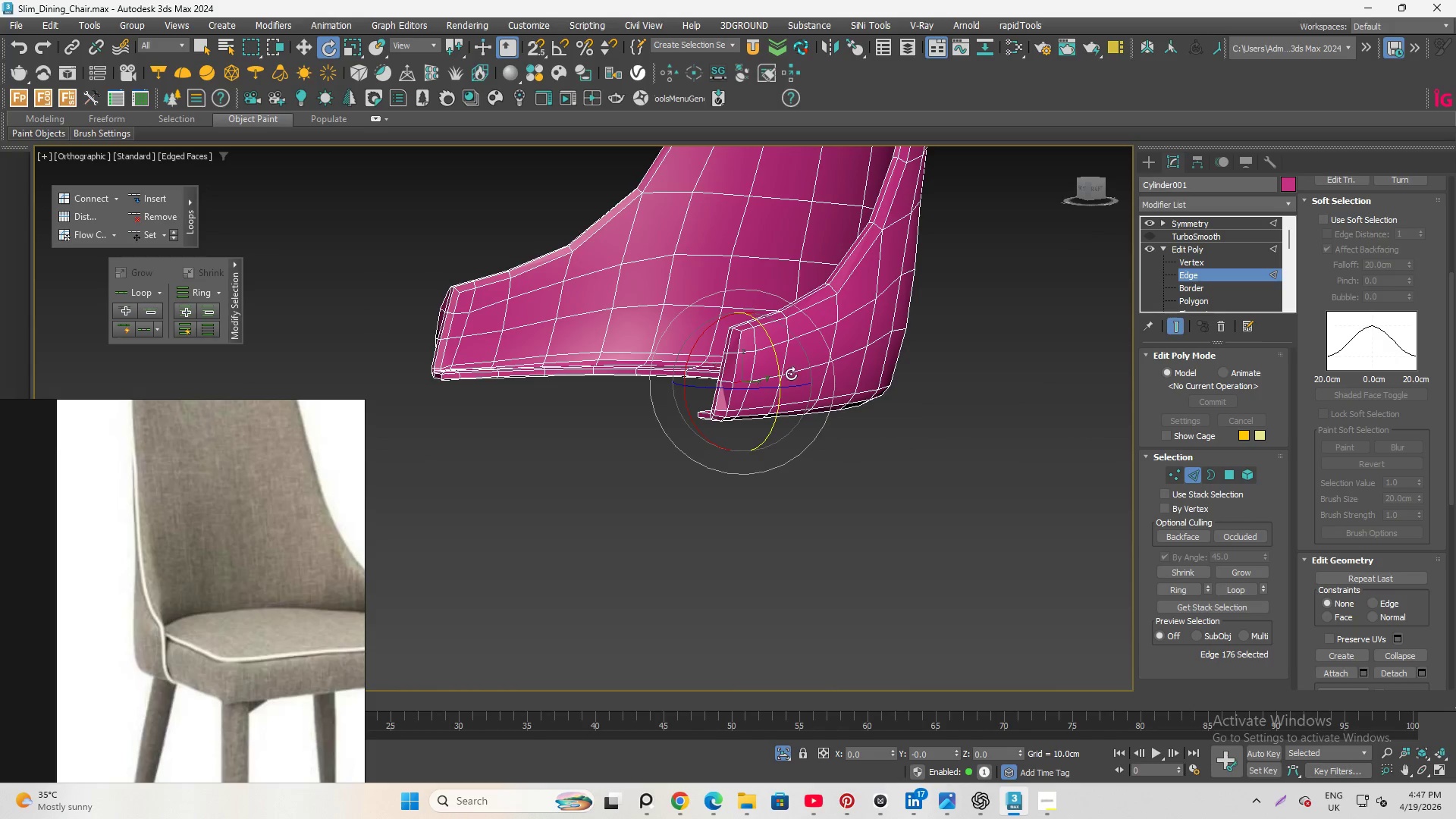 
hold_key(key=AltLeft, duration=1.7)
scroll: coordinate [805, 354], scroll_direction: up, amount: 3.0
 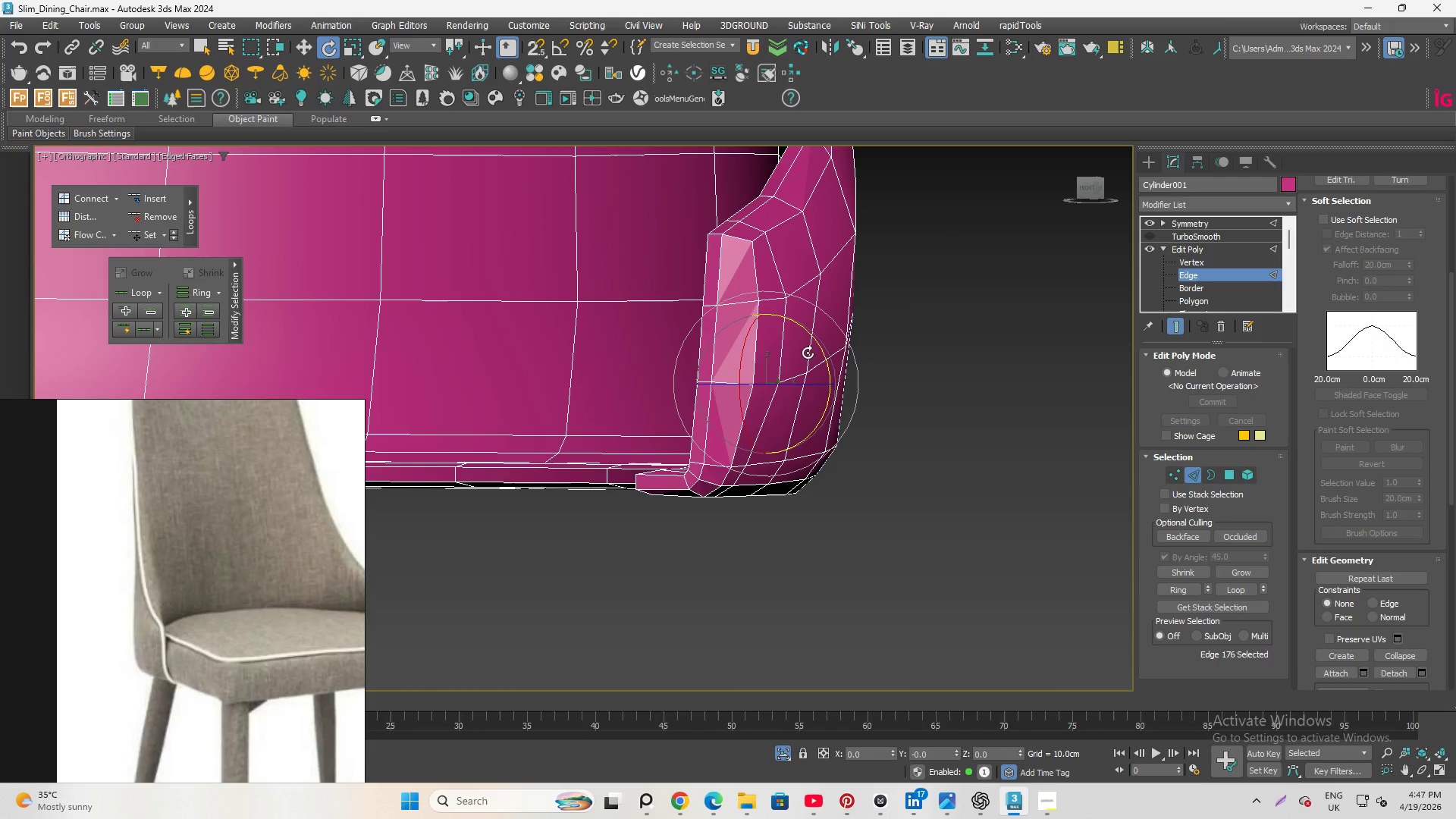 
key(Control+Z)
 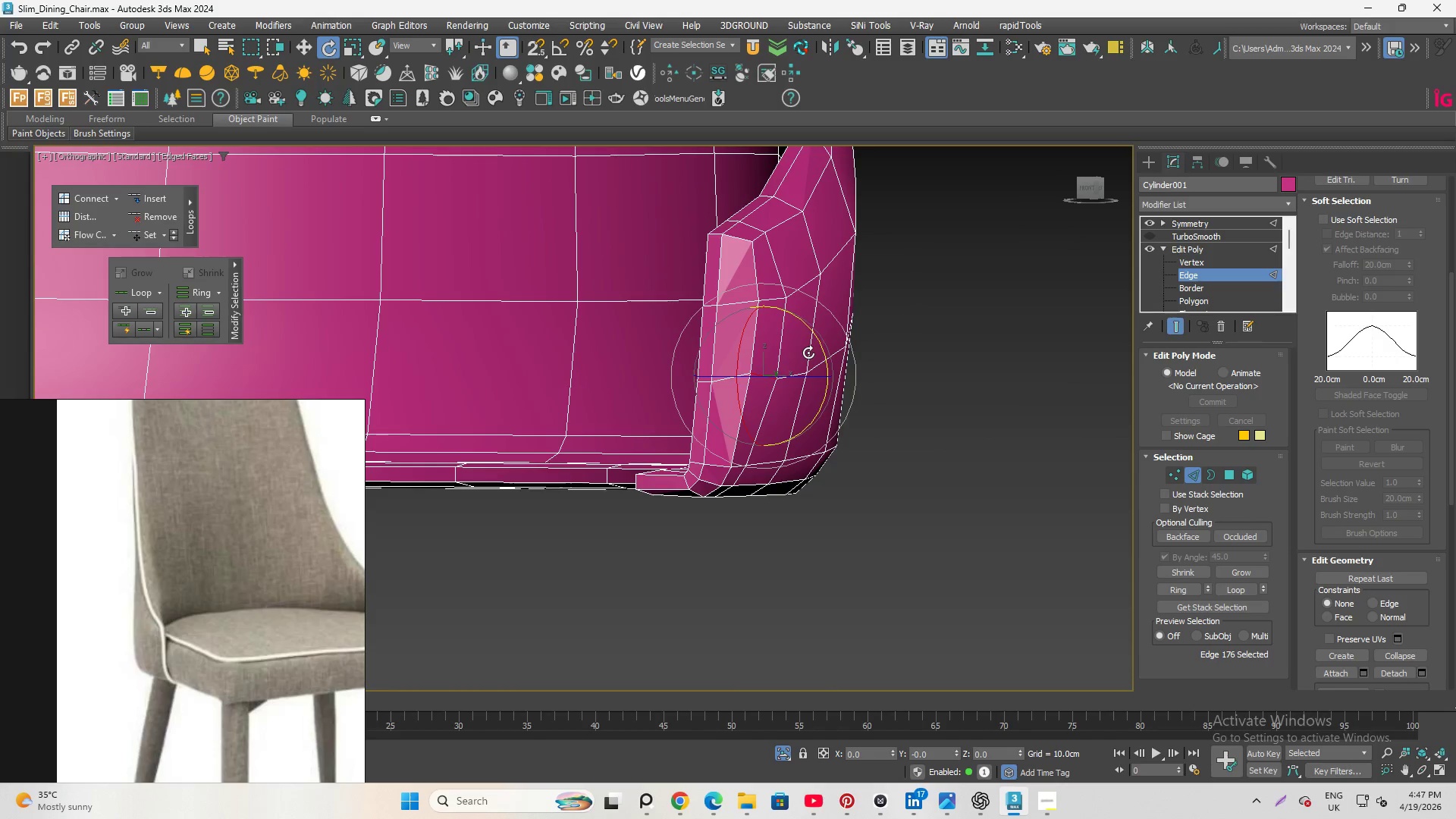 
key(Control+Y)
 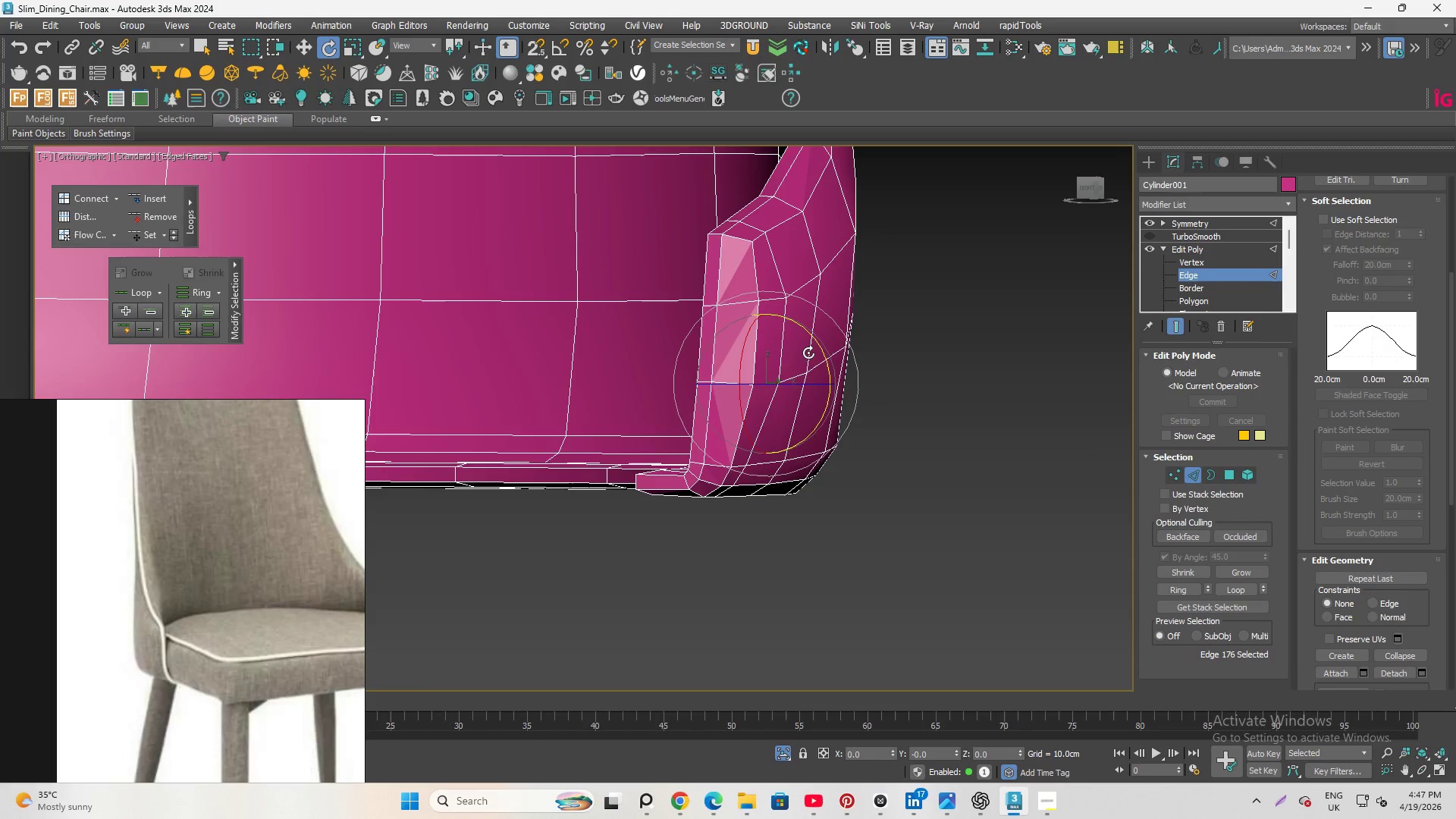 
key(Control+S)
 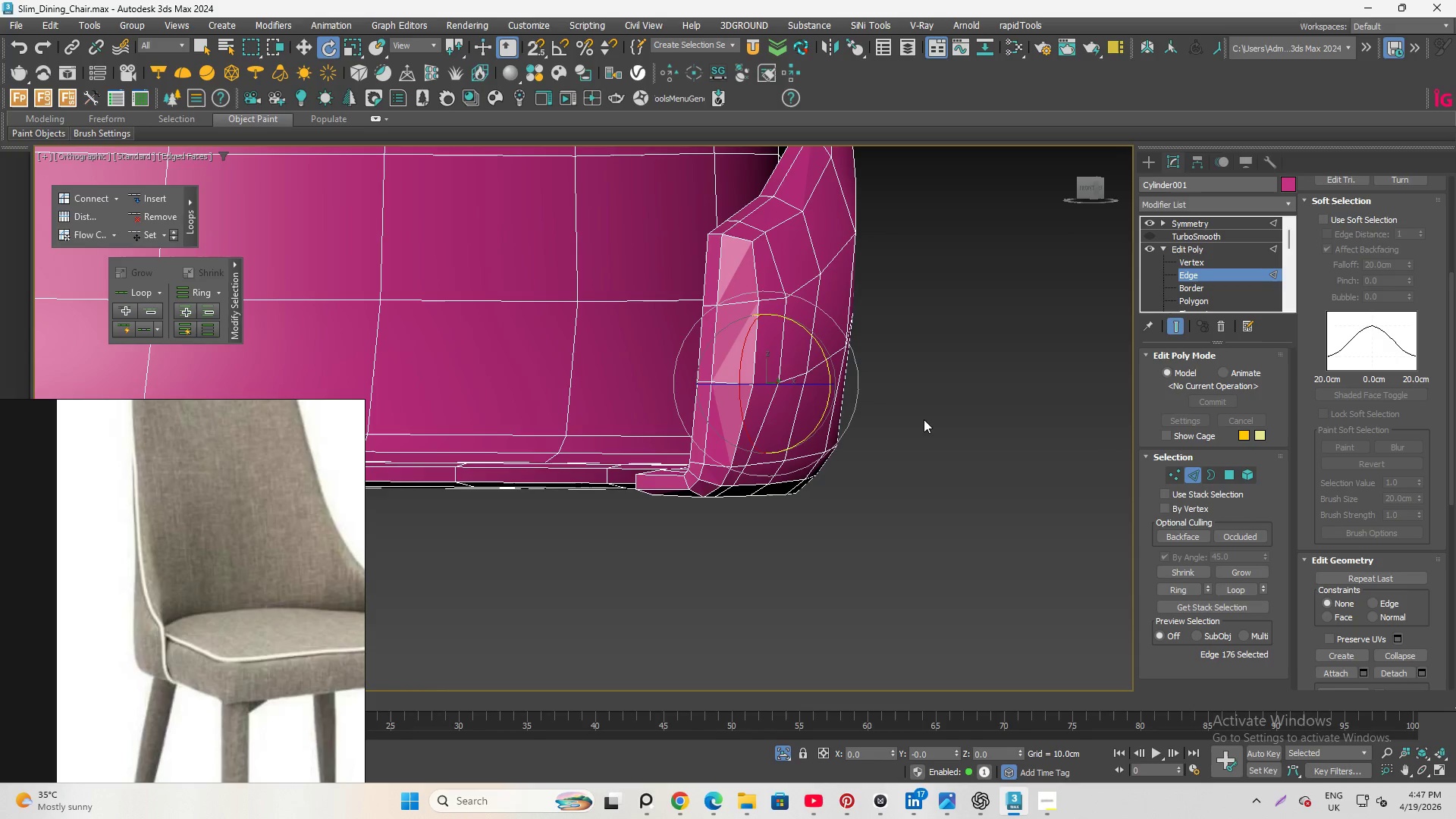 
key(Q)
 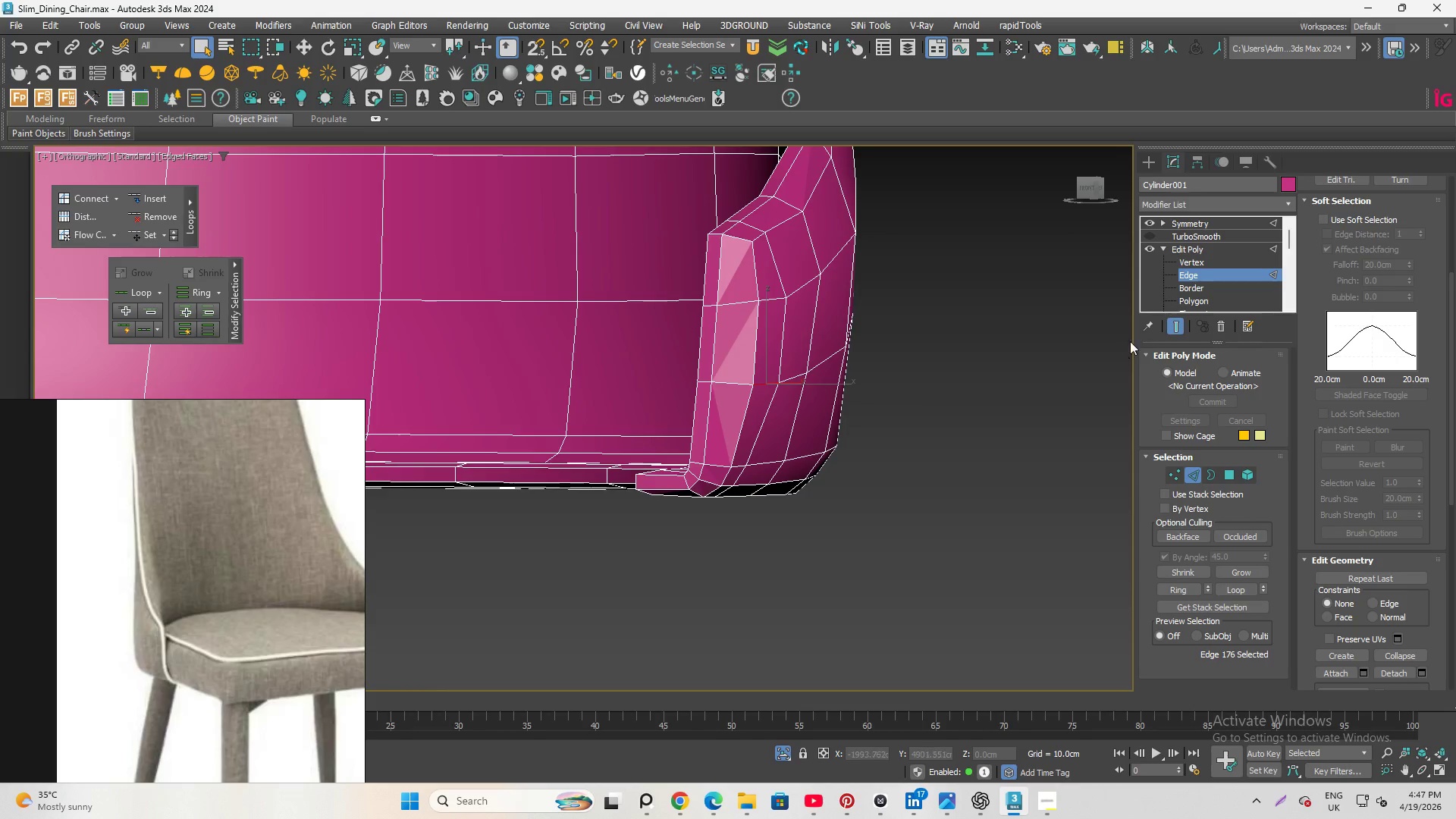 
left_click([1204, 273])
 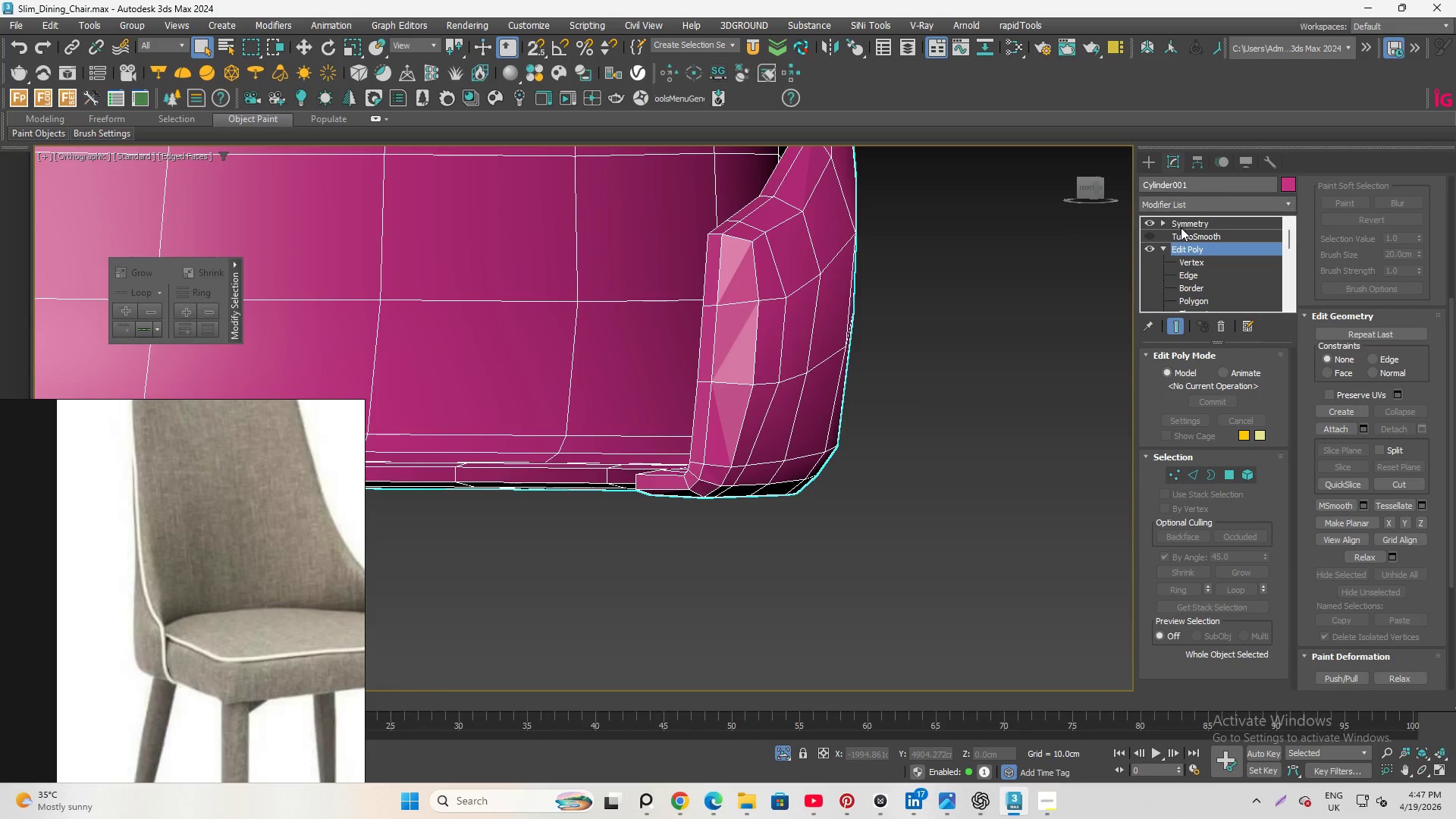 
left_click([1183, 234])
 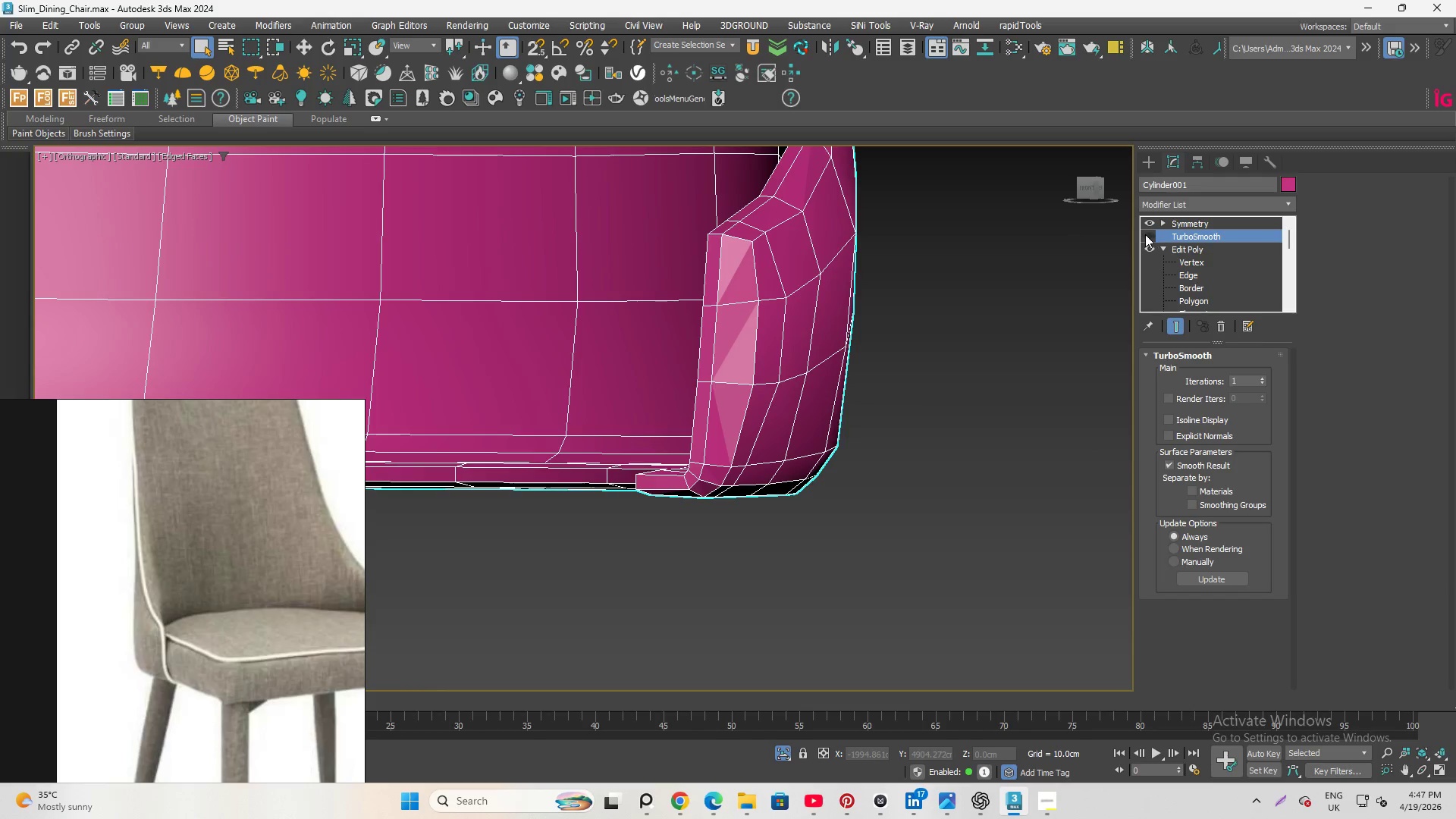 
left_click([1145, 234])
 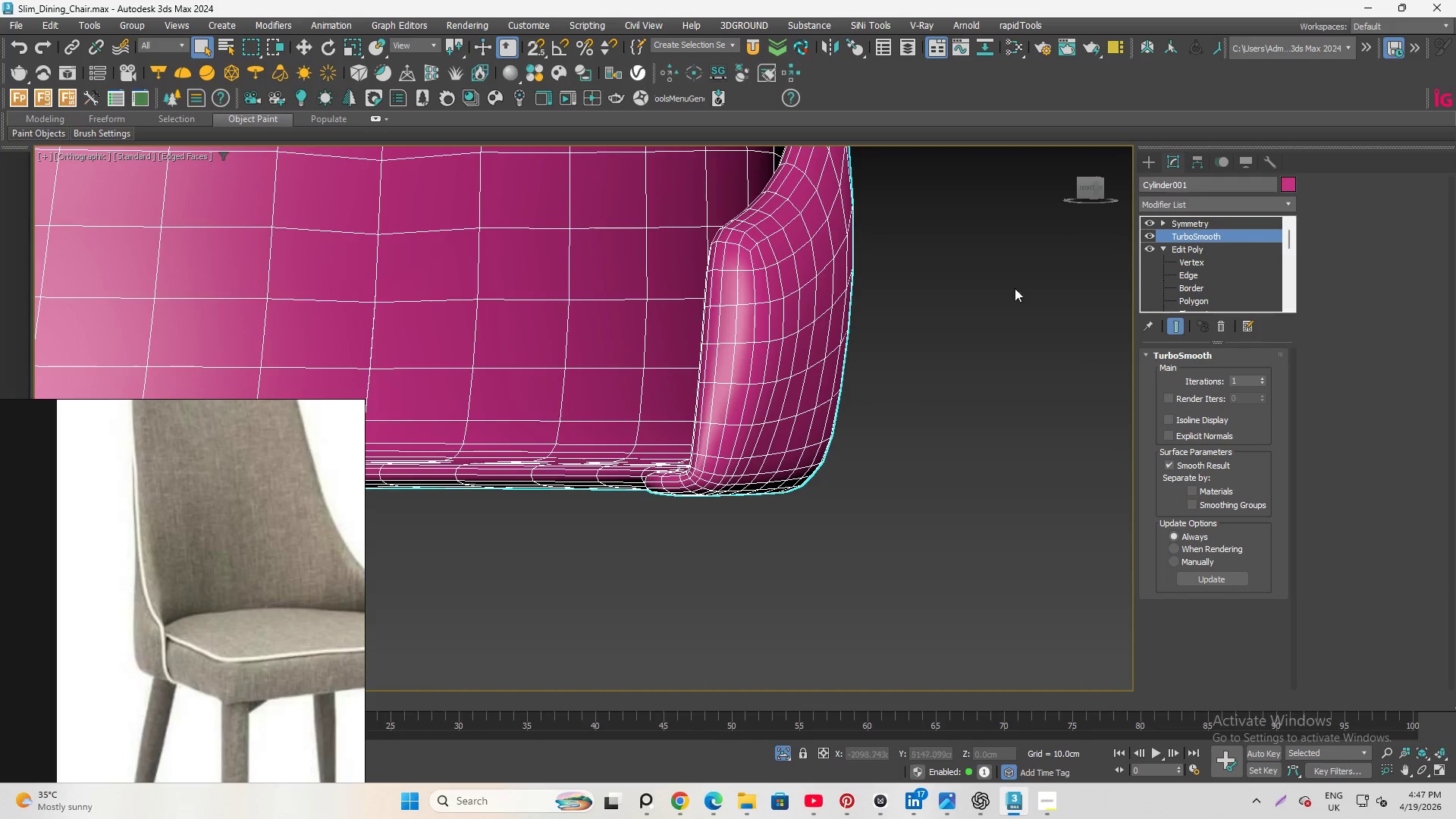 
left_click([980, 316])
 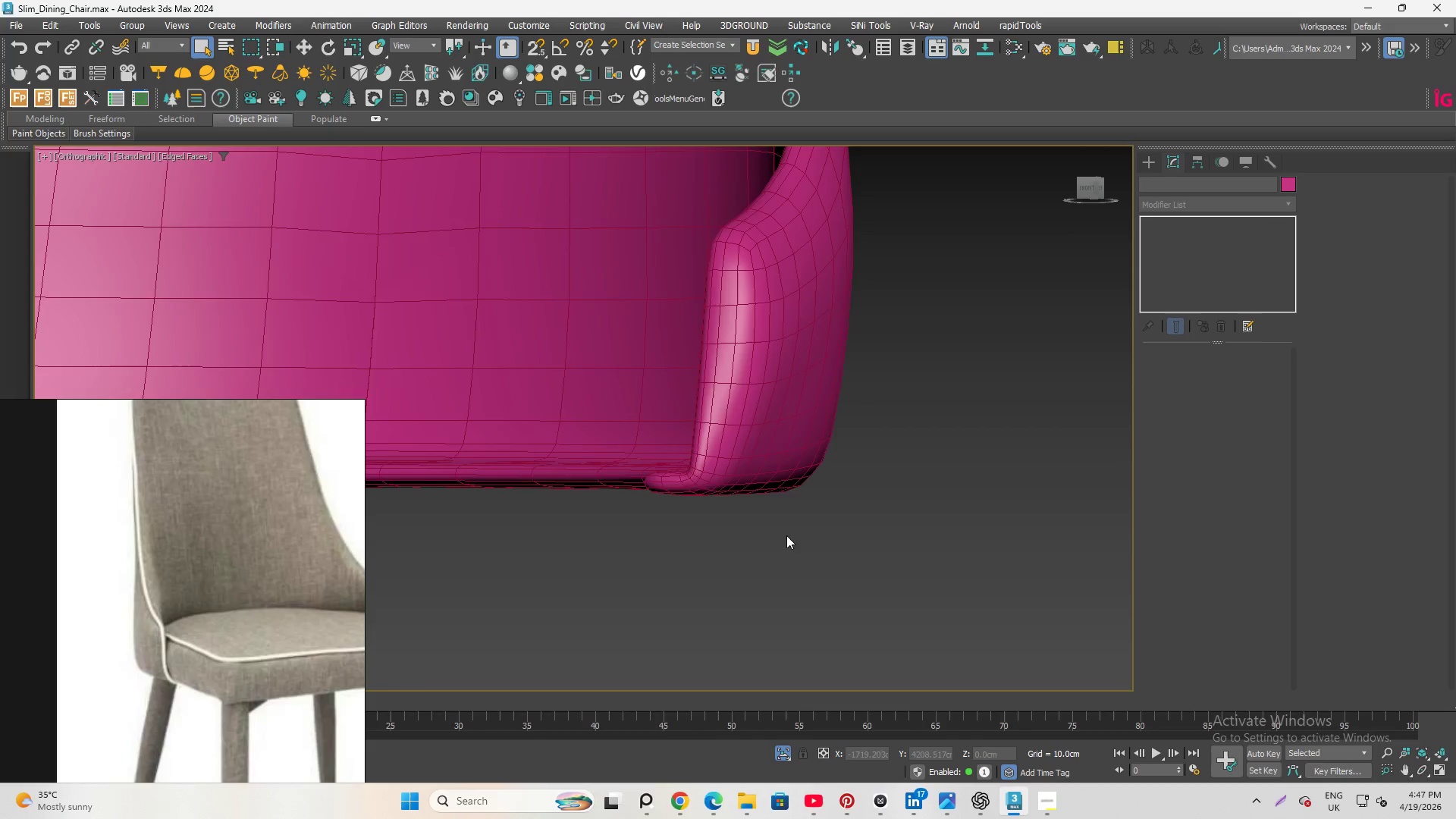 
hold_key(key=AltLeft, duration=0.8)
 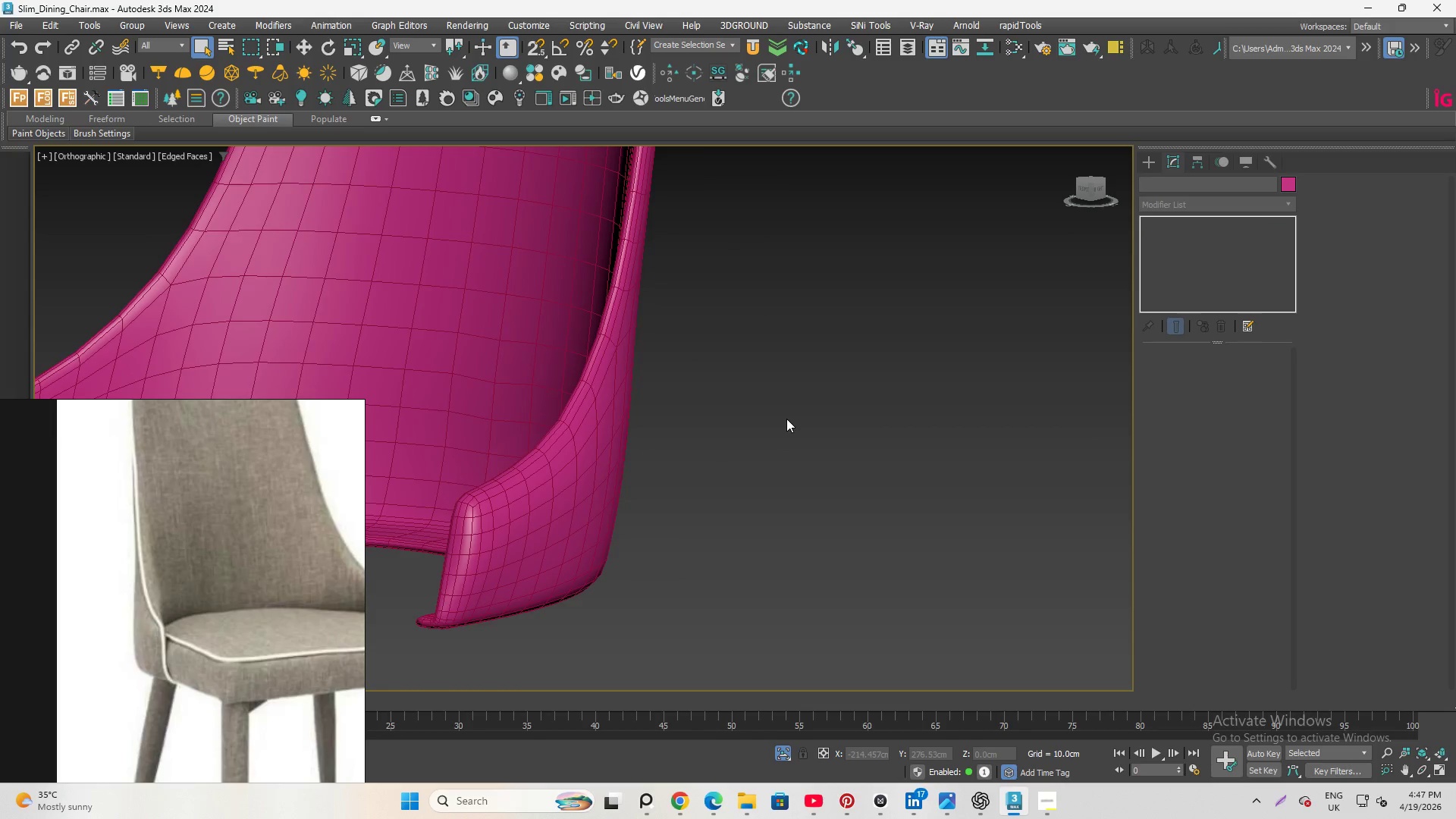 
scroll: coordinate [779, 546], scroll_direction: down, amount: 2.0
 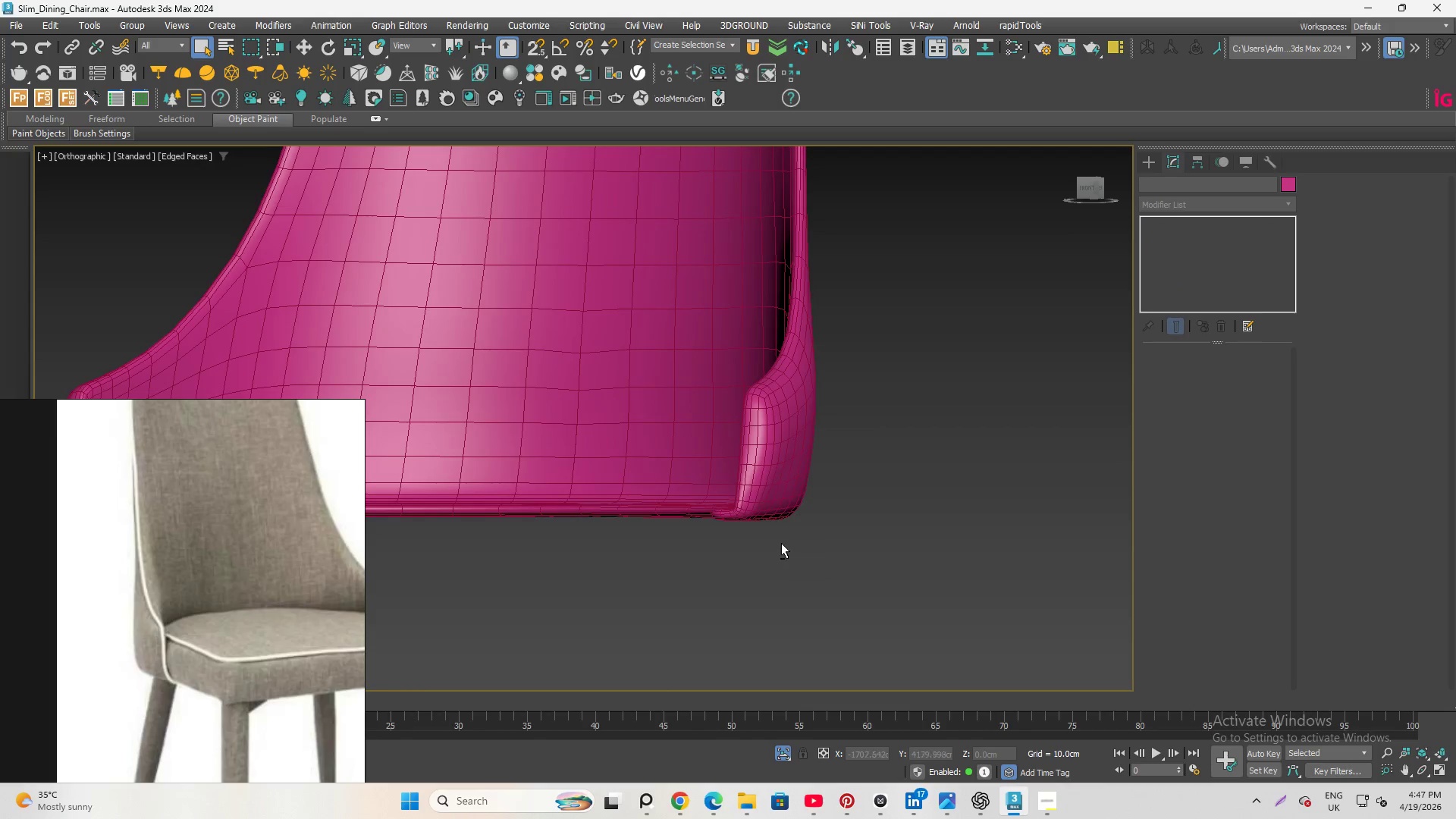 
key(F4)
 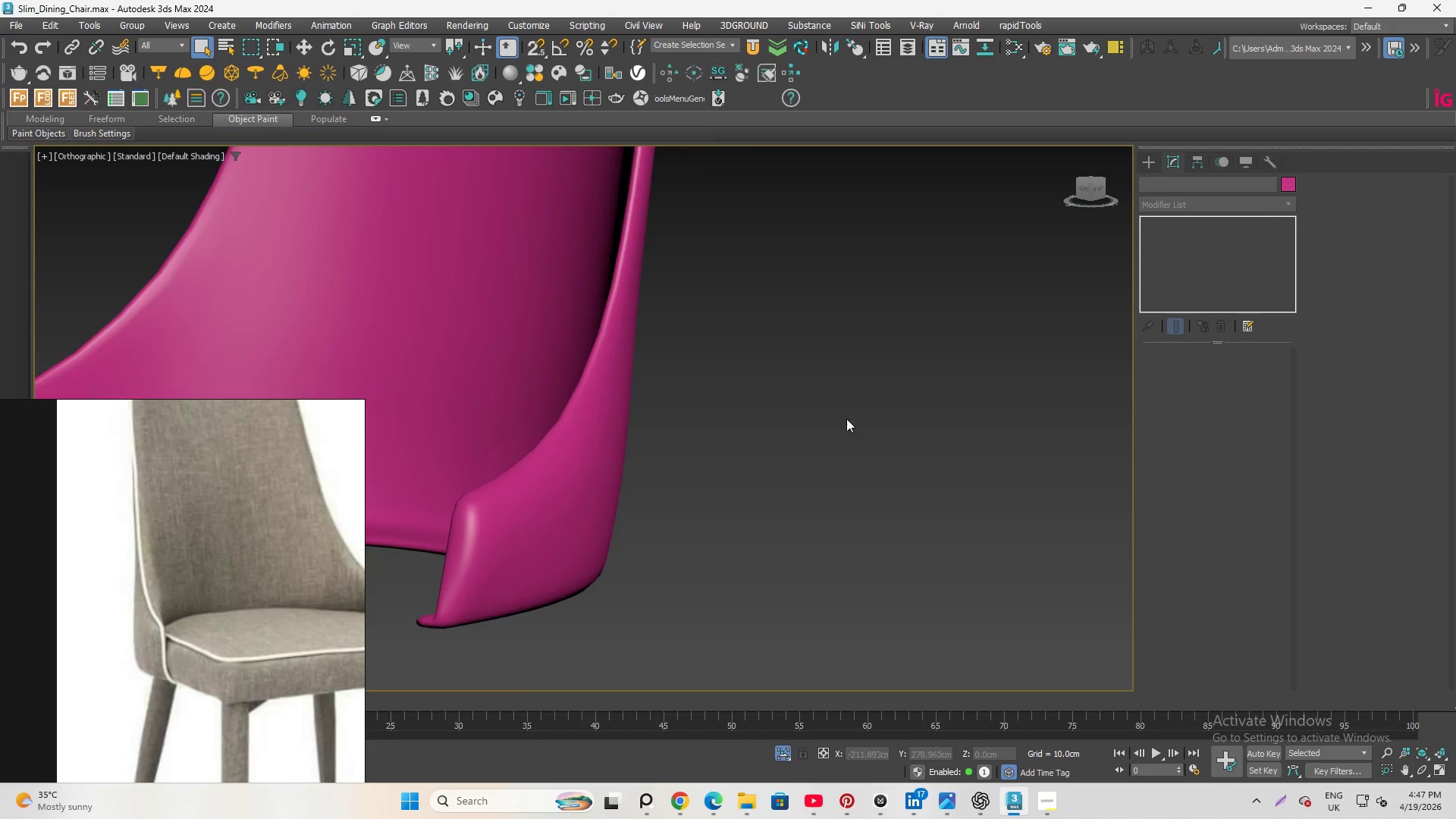 
hold_key(key=AltLeft, duration=3.95)
 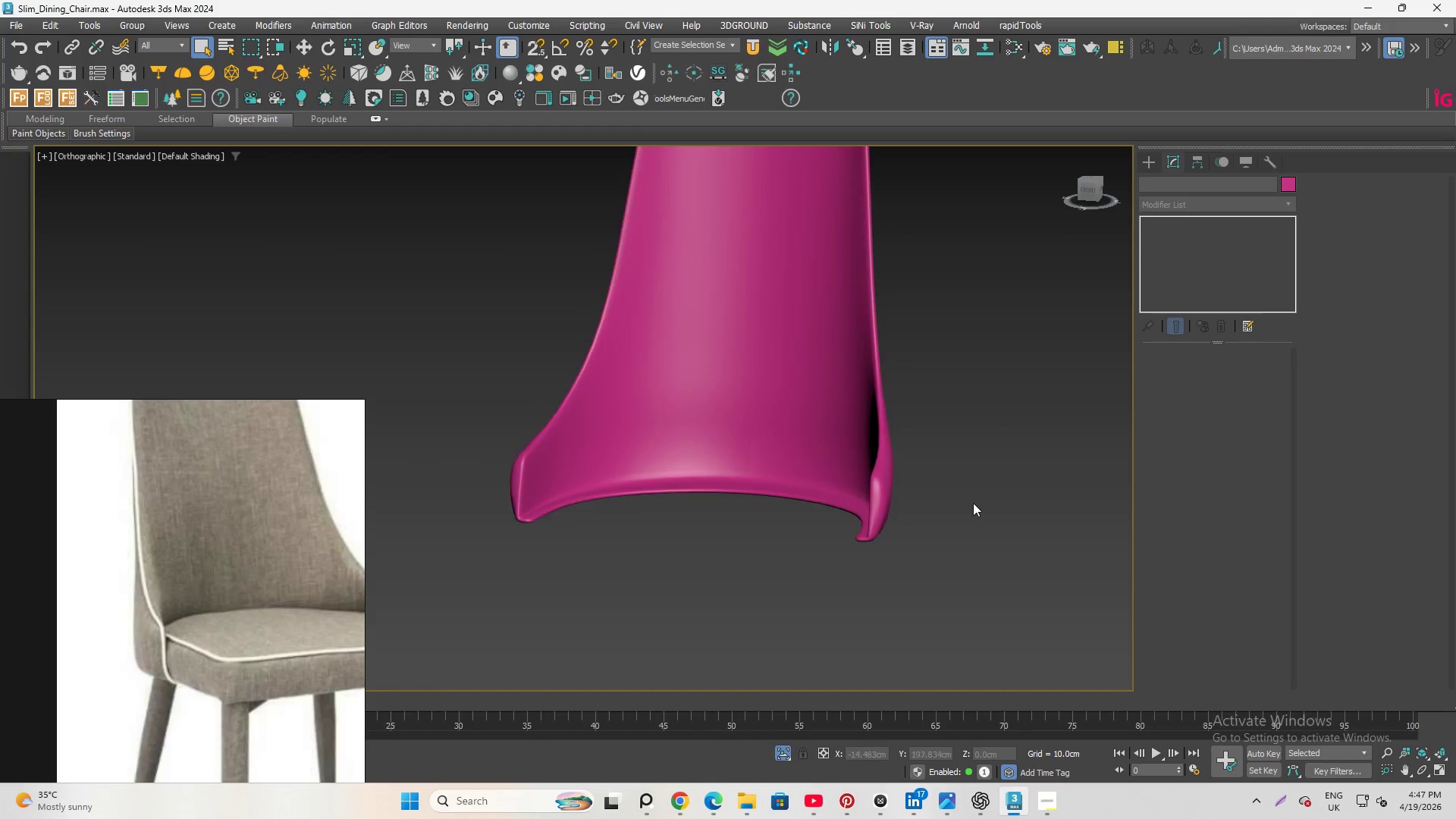 
scroll: coordinate [859, 424], scroll_direction: down, amount: 2.0
 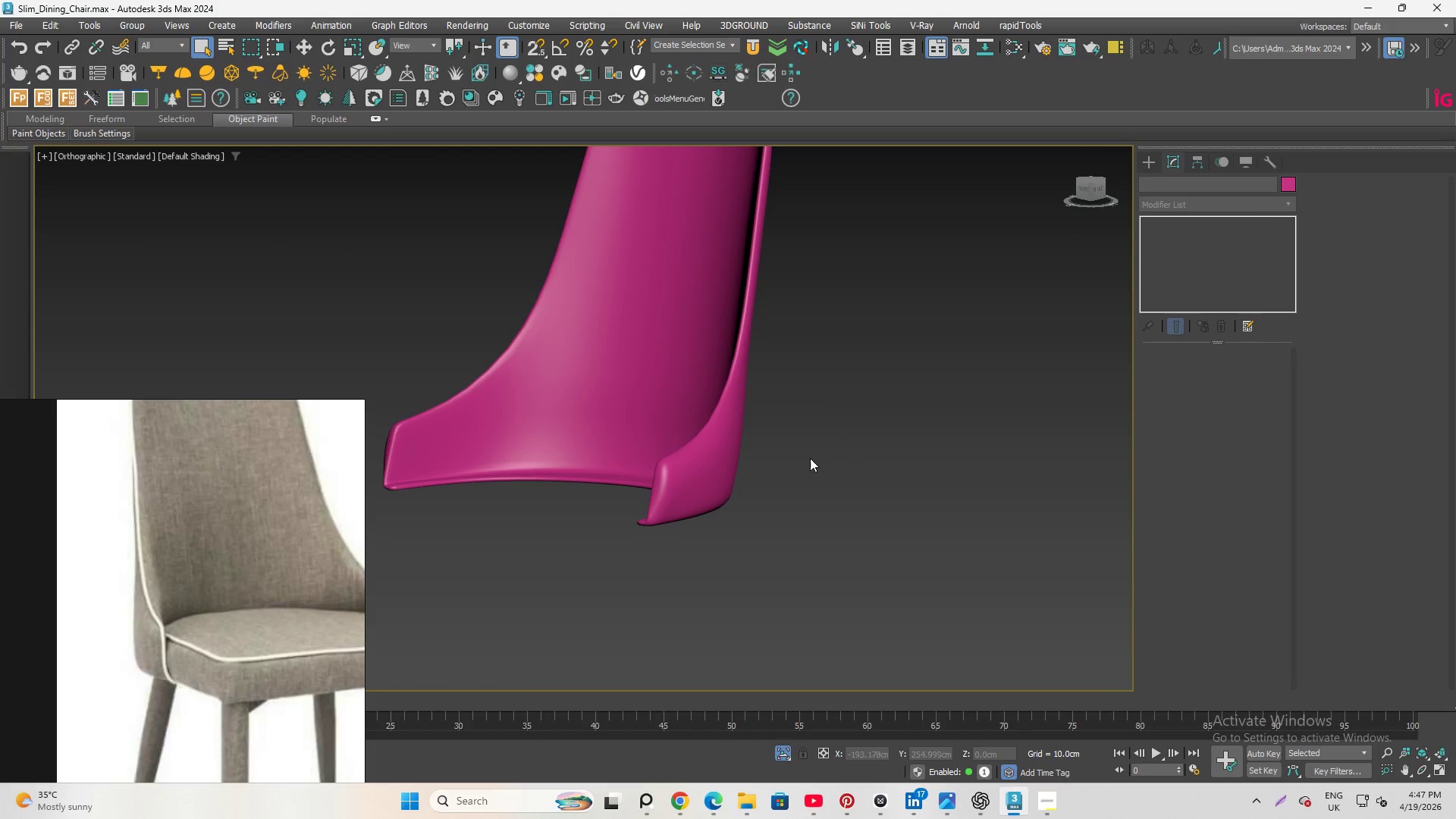 
scroll: coordinate [941, 507], scroll_direction: up, amount: 2.0
 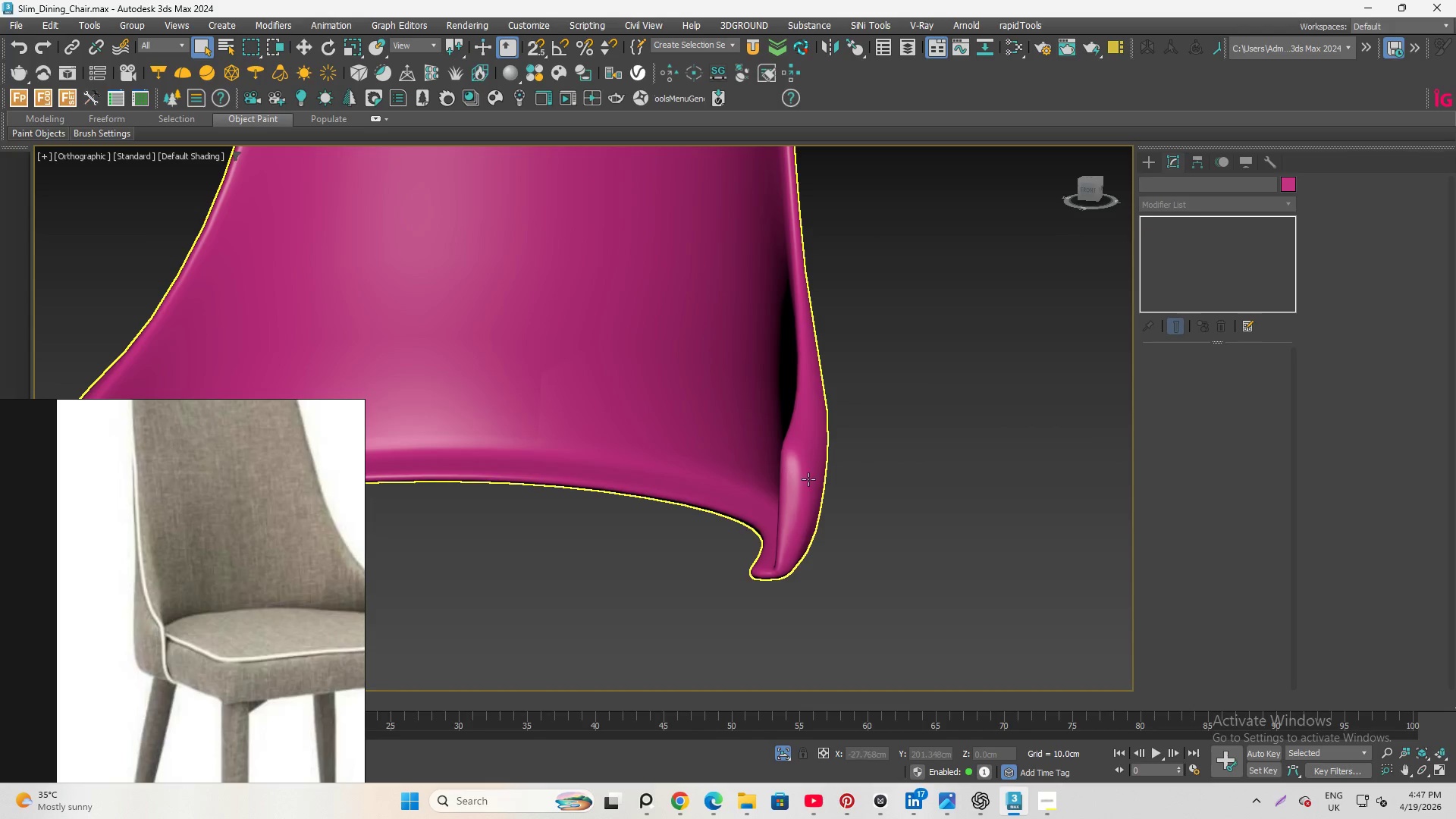 
left_click([808, 479])
 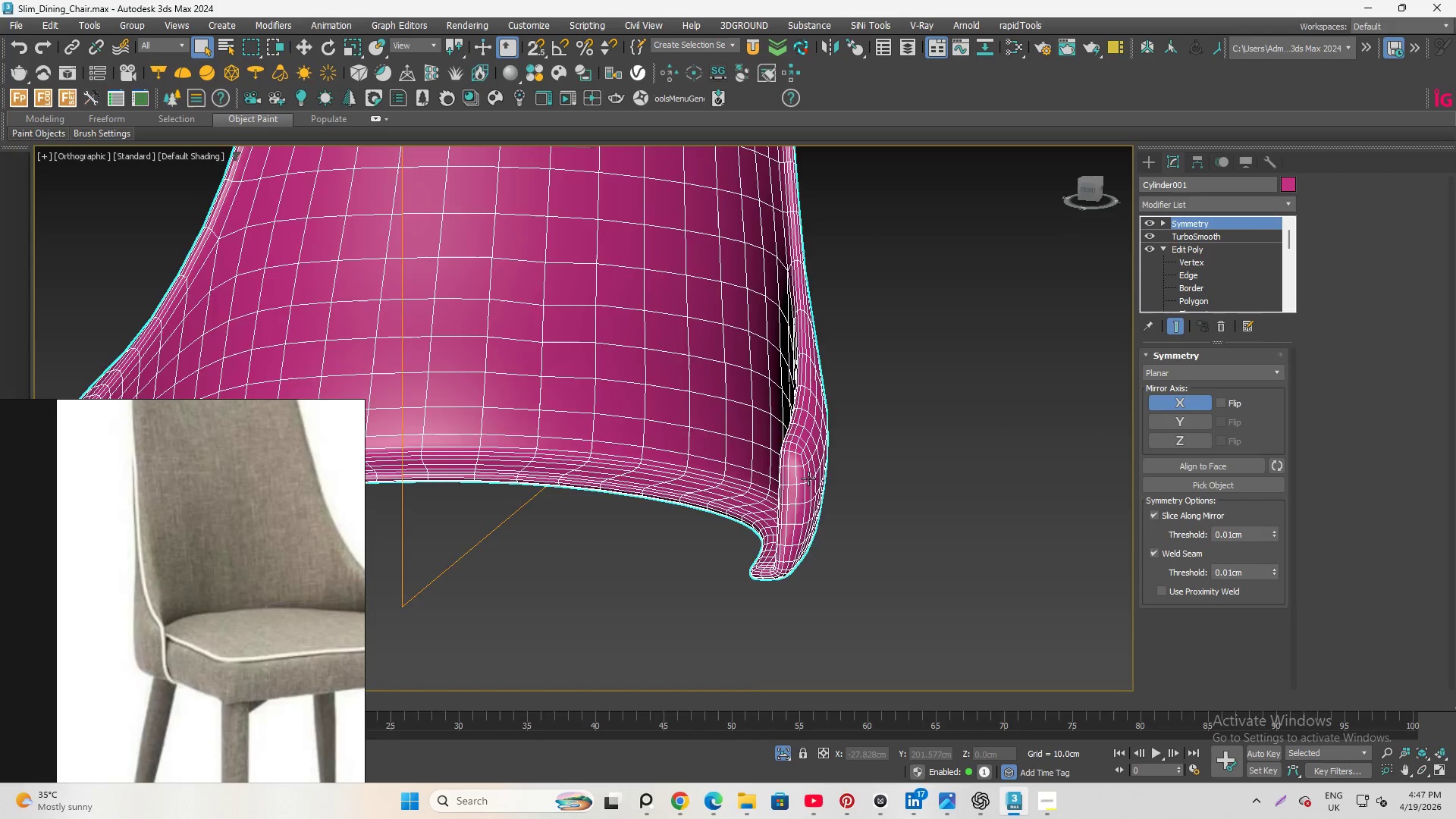 
scroll: coordinate [808, 478], scroll_direction: up, amount: 2.0
 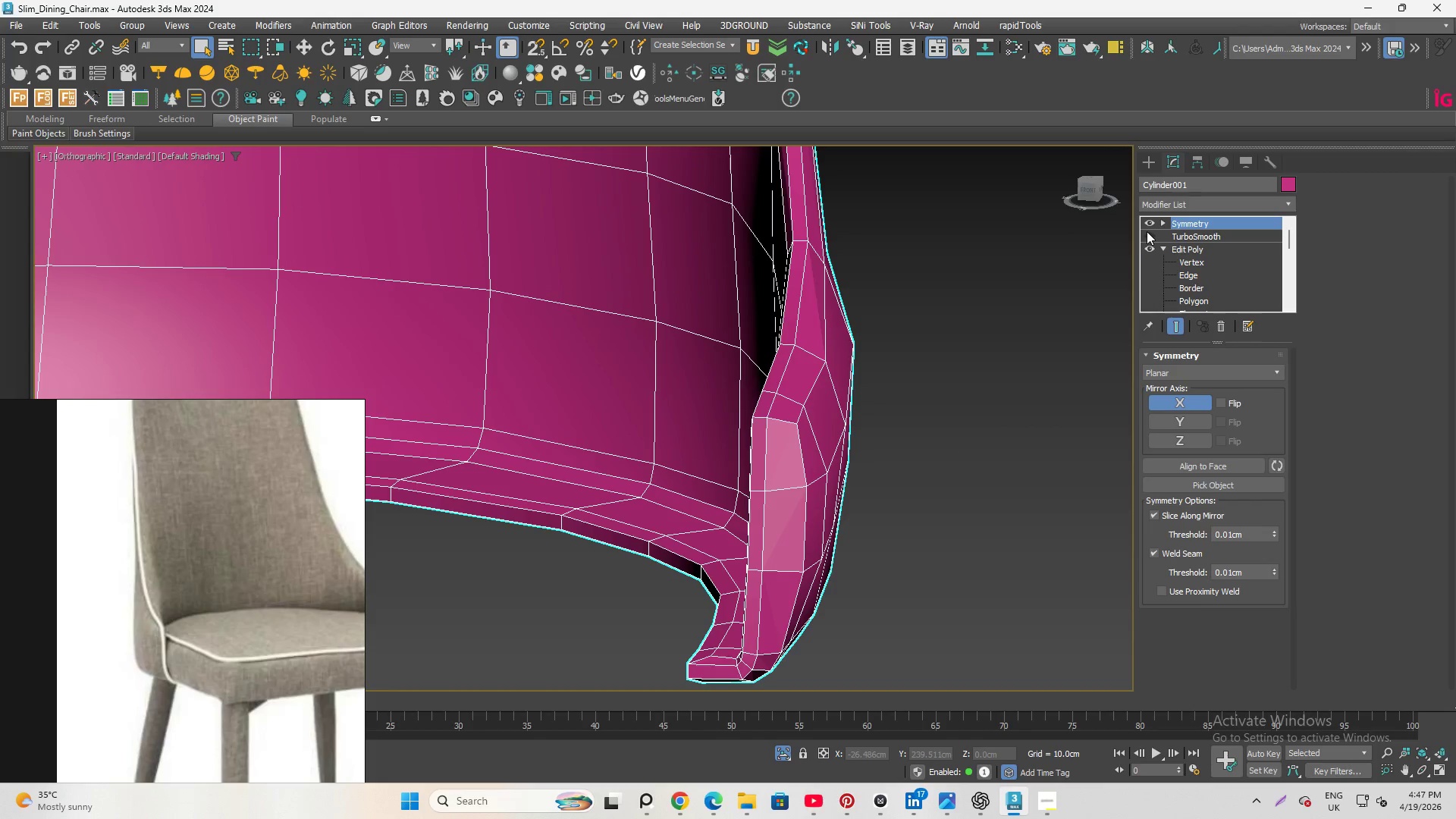 
hold_key(key=AltLeft, duration=4.38)
scroll: coordinate [1036, 372], scroll_direction: down, amount: 4.0
 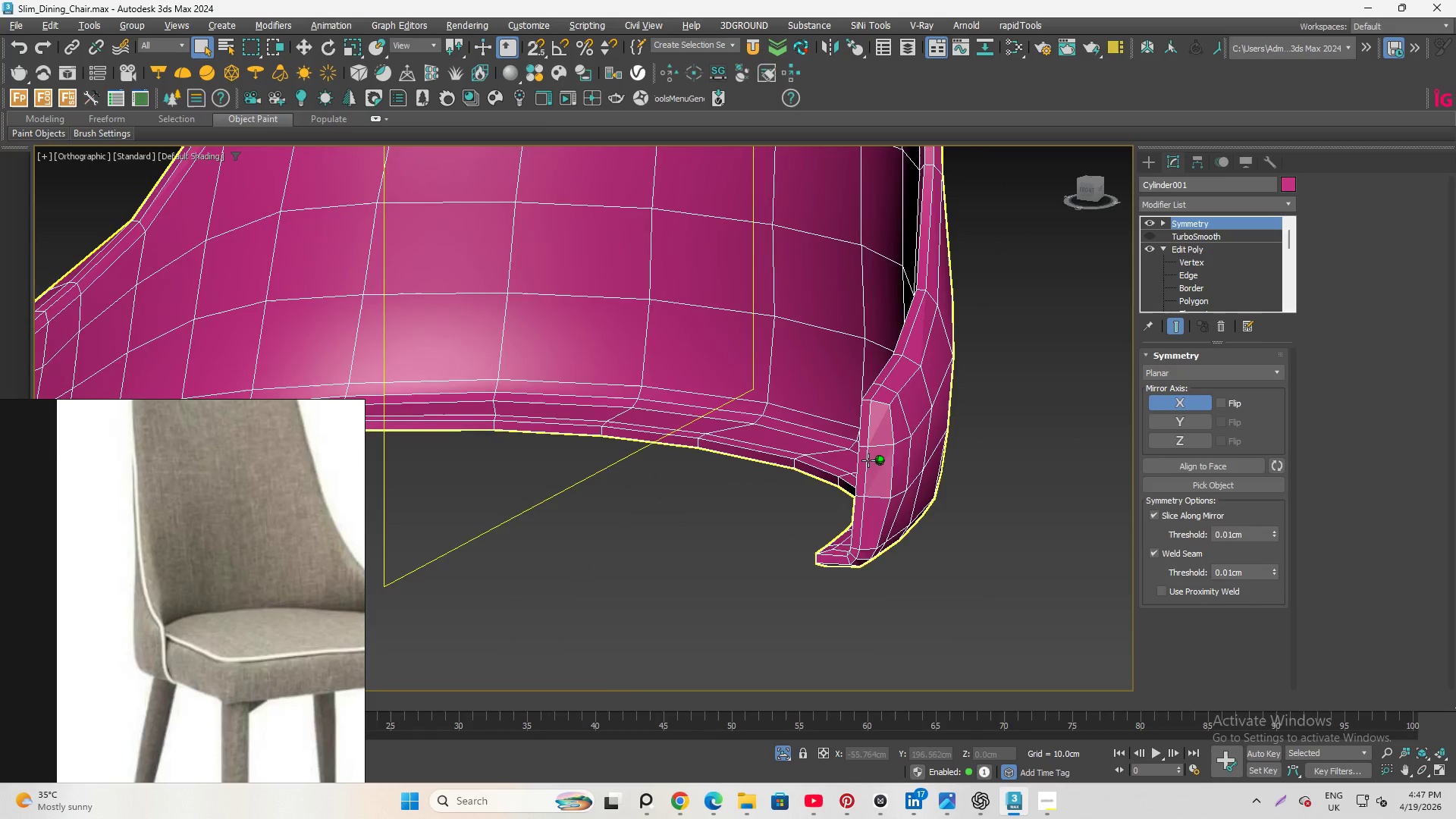 
scroll: coordinate [895, 472], scroll_direction: up, amount: 2.0
 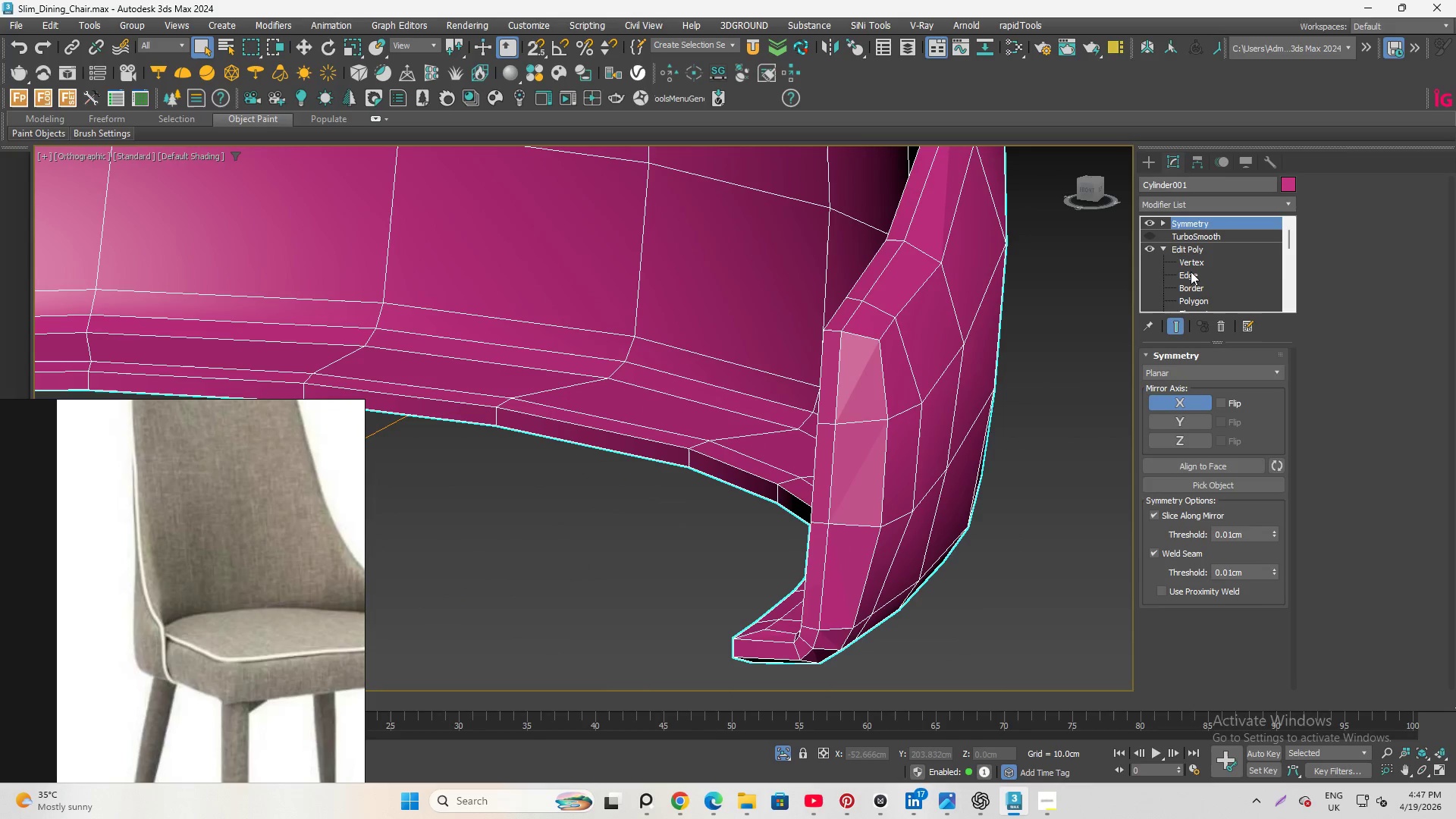 
left_click([1191, 270])
 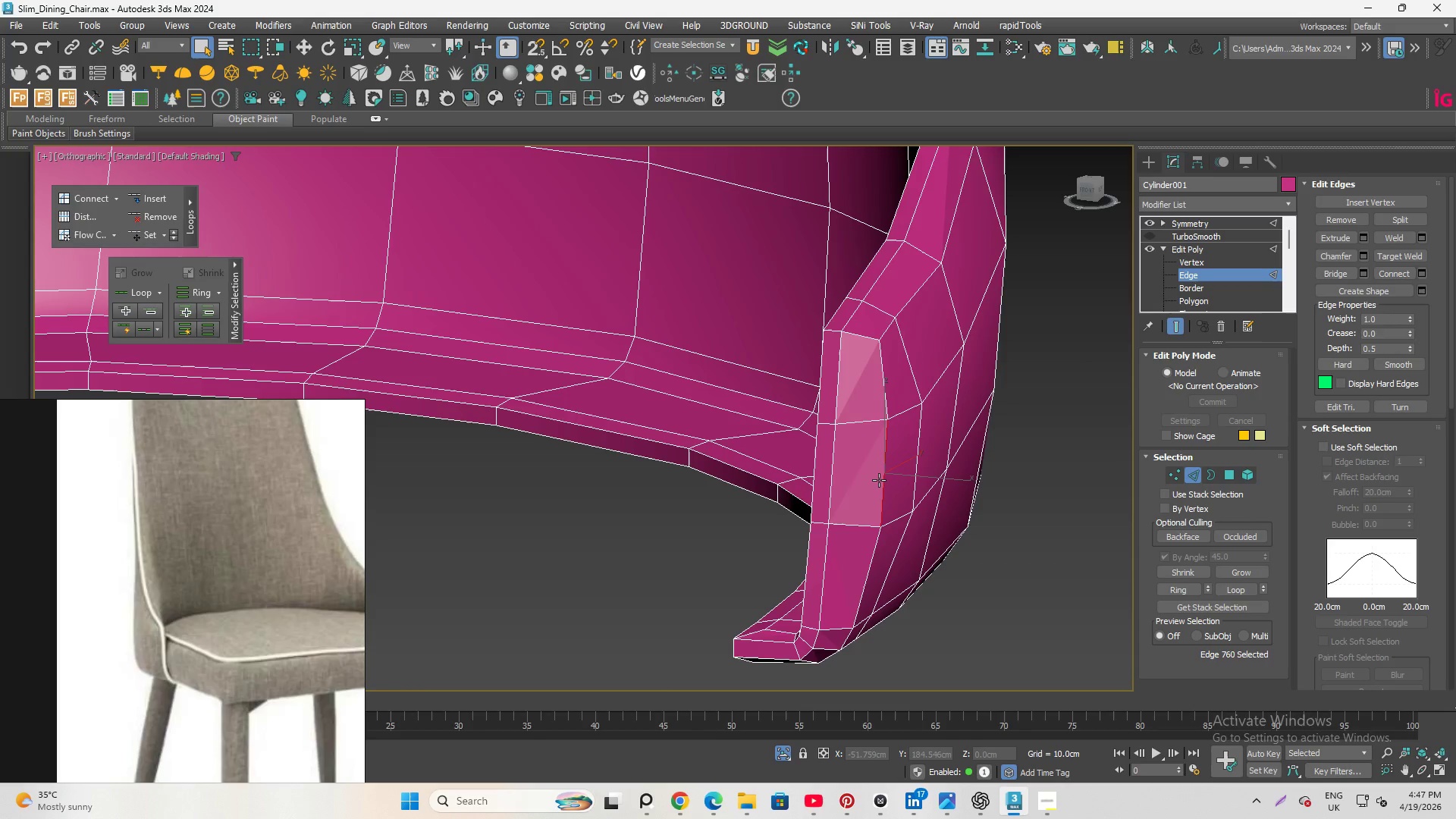 
key(W)
 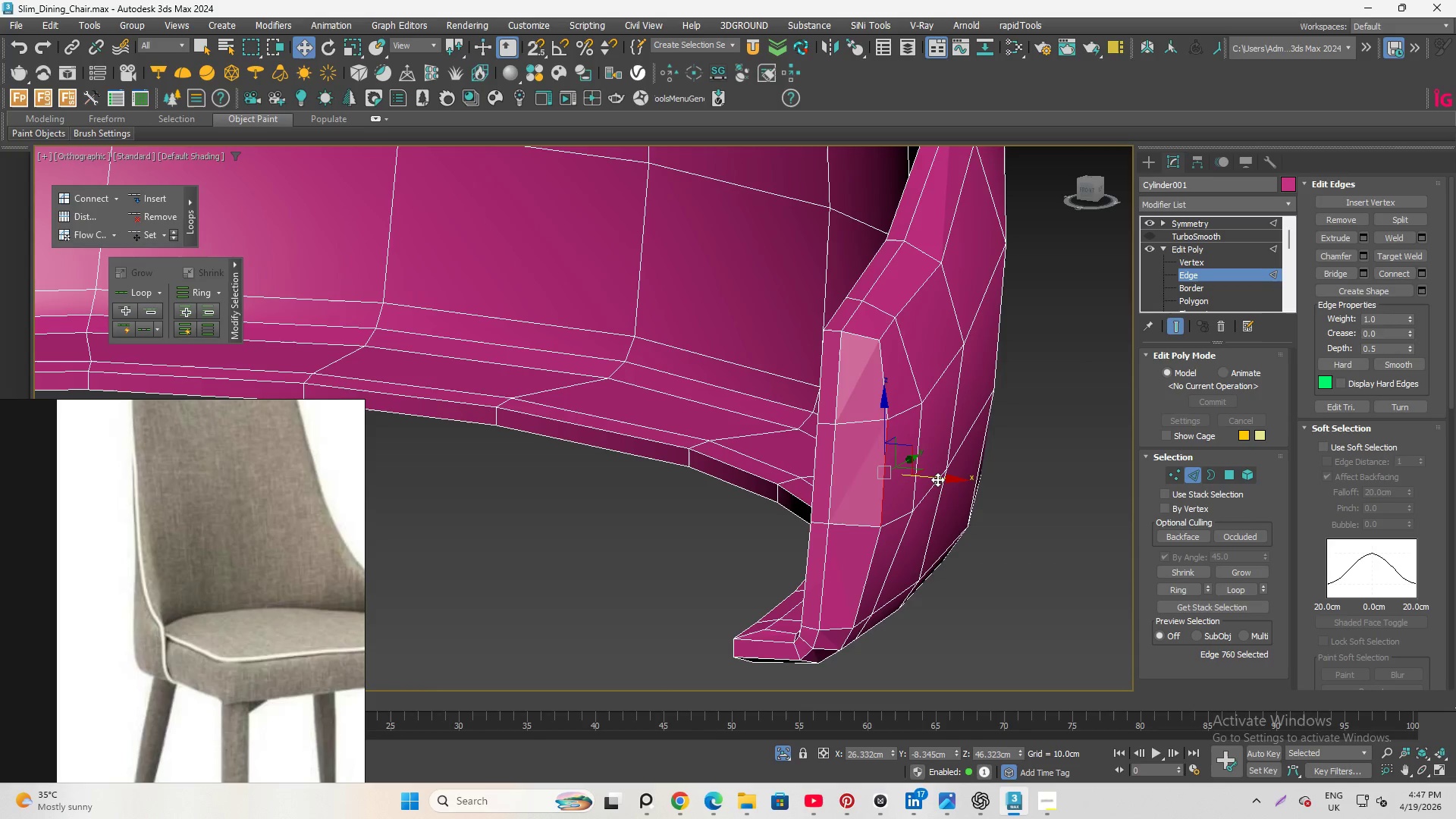 
left_click_drag(start_coordinate=[937, 479], to_coordinate=[924, 471])
 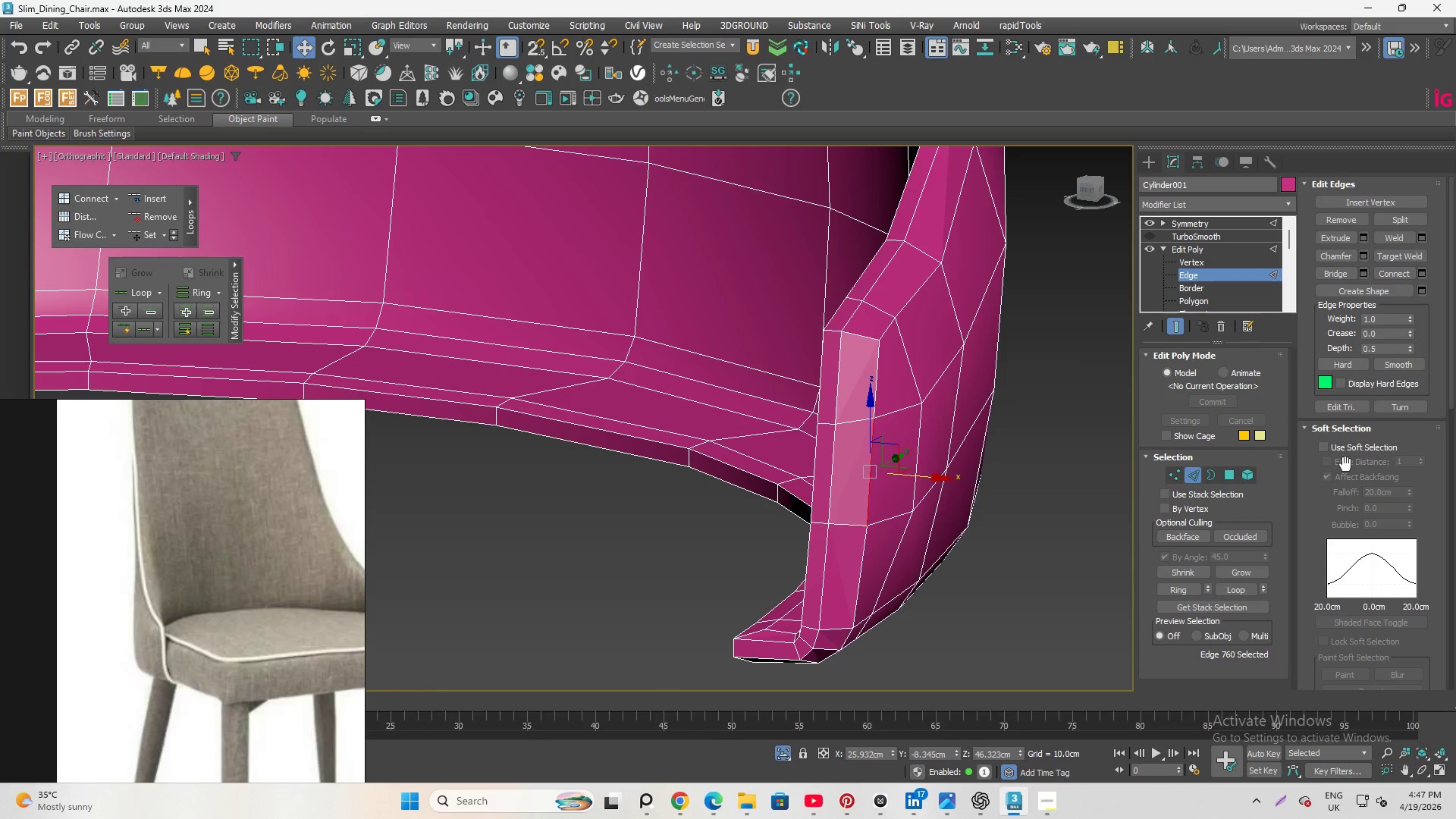 
scroll: coordinate [1325, 512], scroll_direction: down, amount: 10.0
 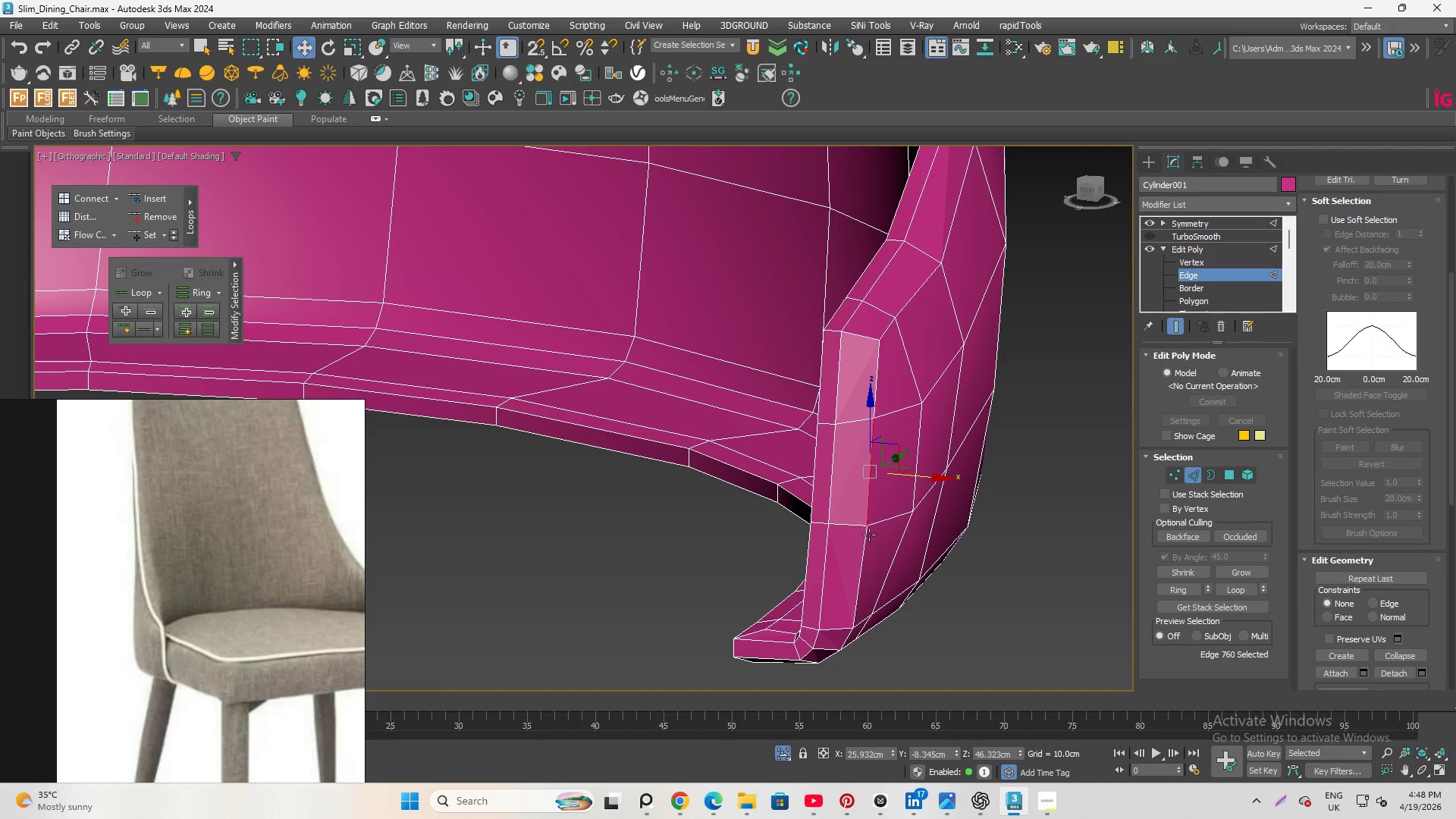 
hold_key(key=AltLeft, duration=0.39)
 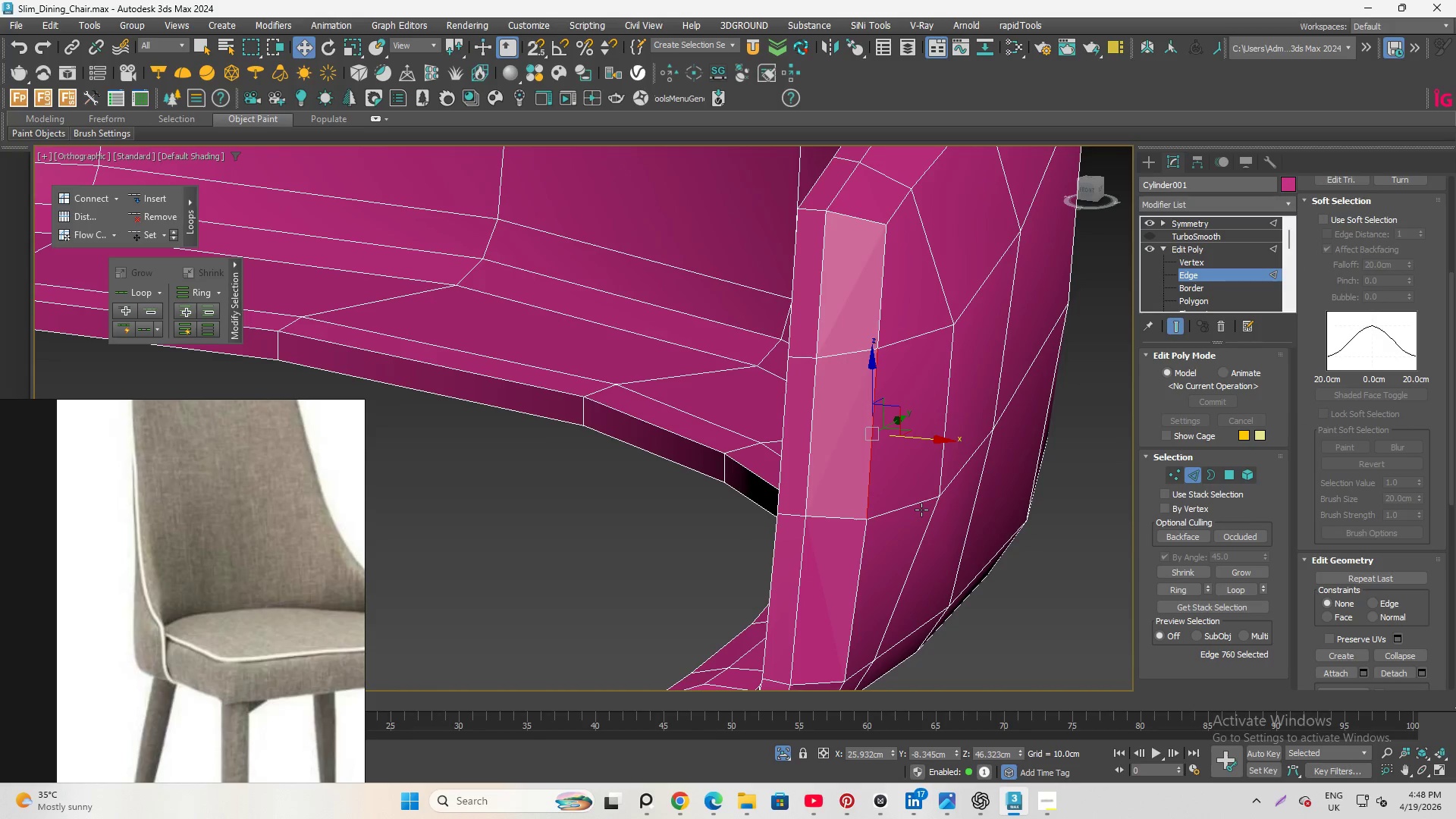 
hold_key(key=AltLeft, duration=1.39)
 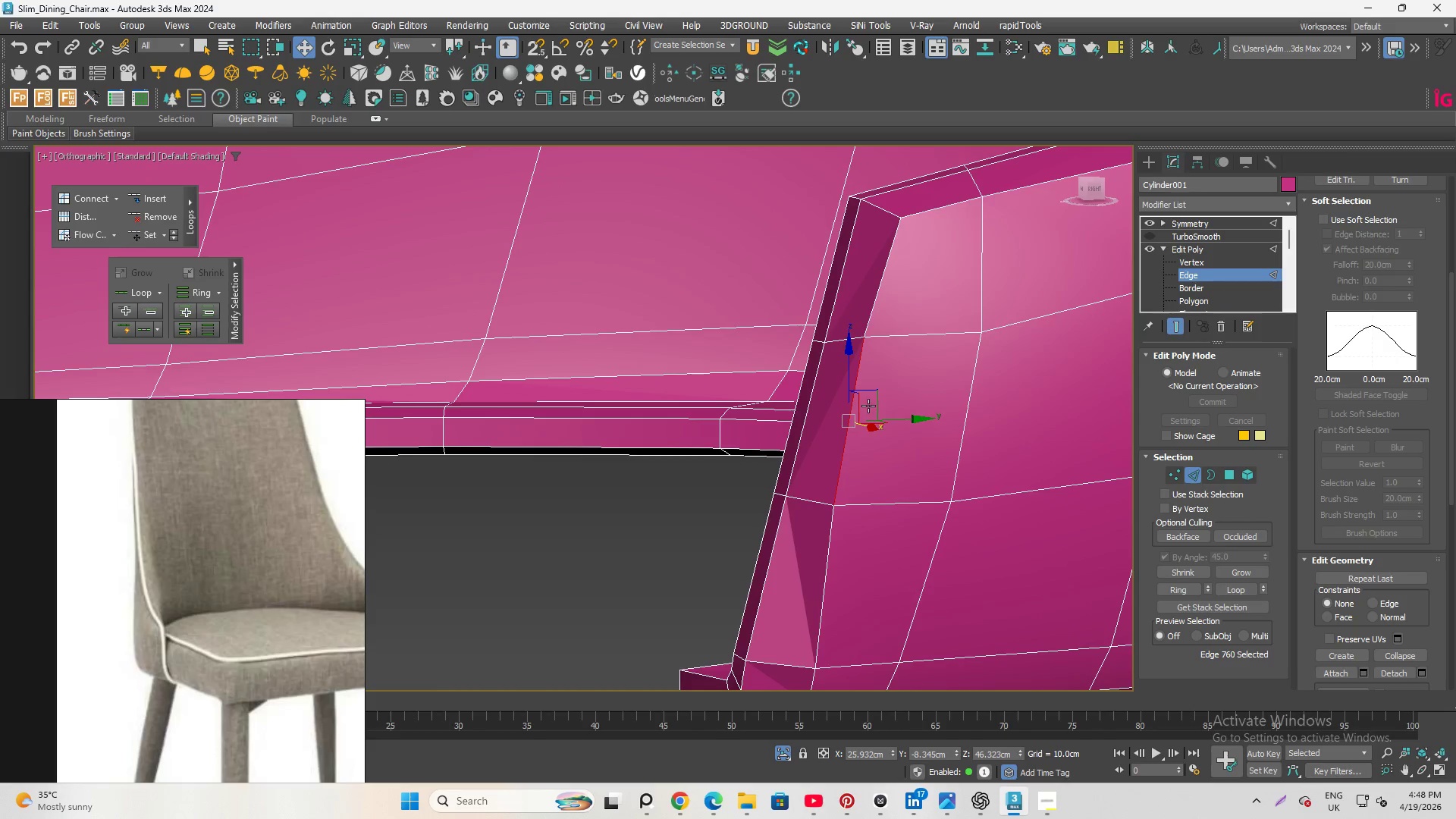 
scroll: coordinate [886, 520], scroll_direction: none, amount: 0.0
 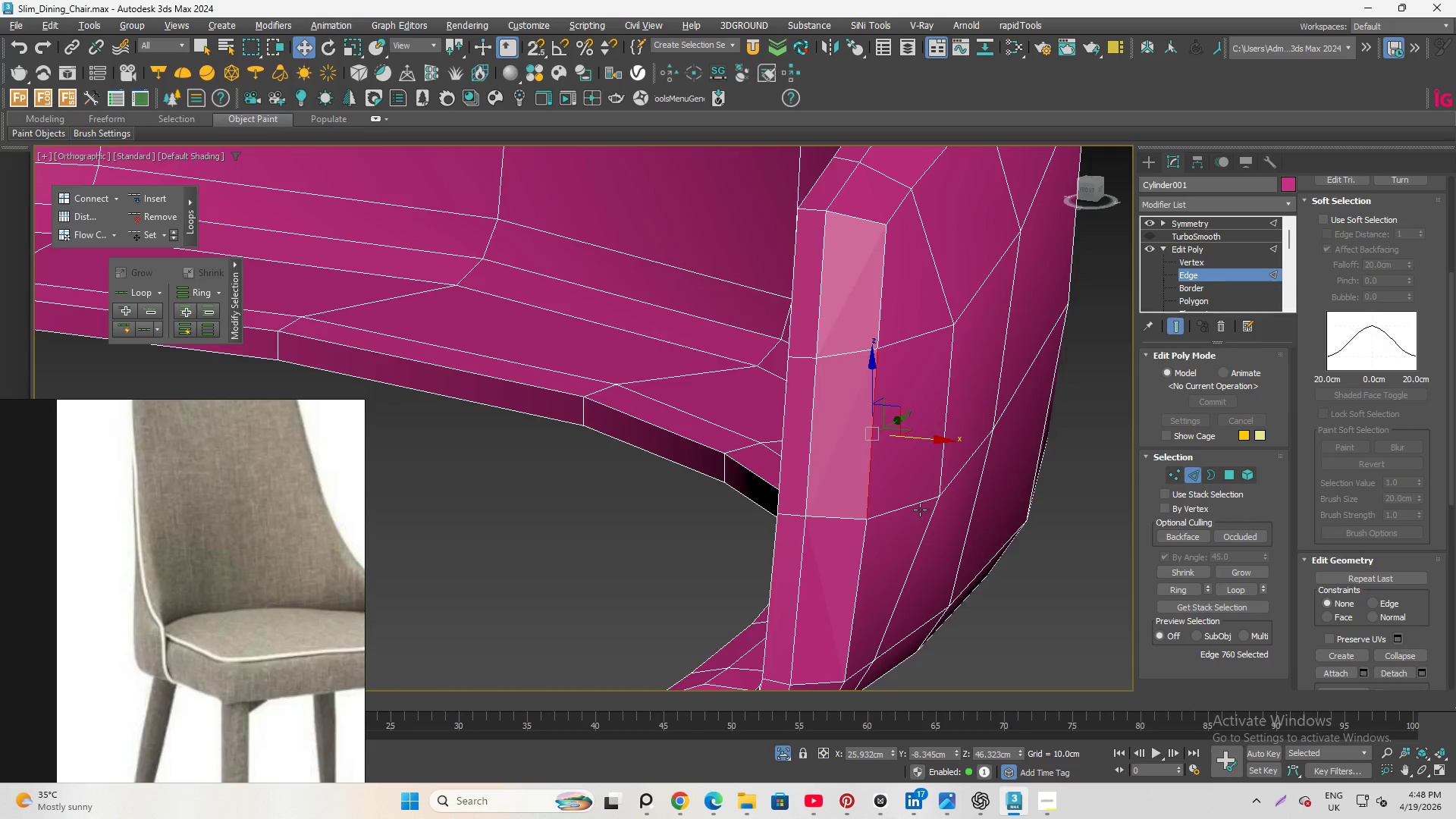 
key(Shift+X)
 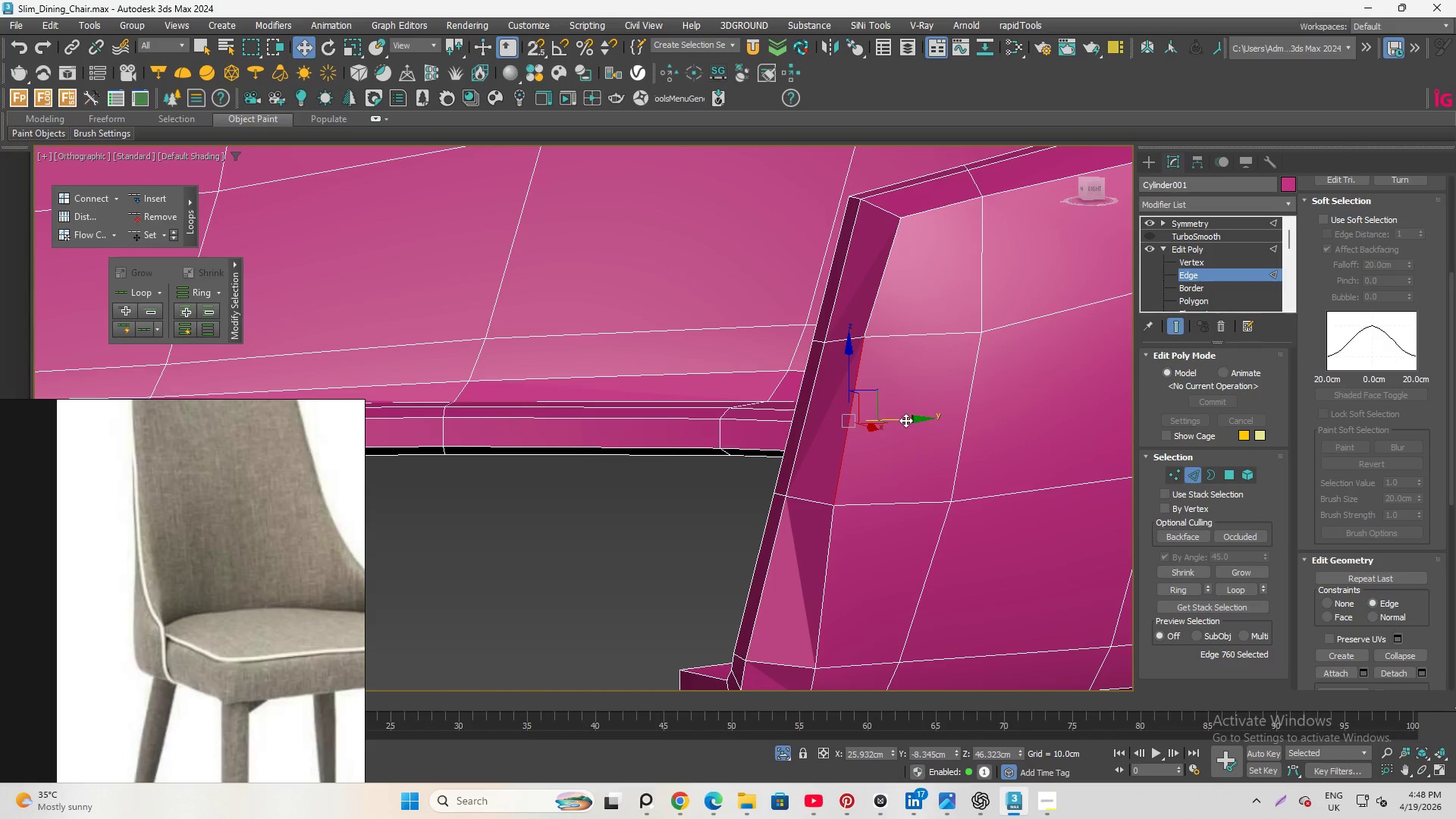 
left_click_drag(start_coordinate=[905, 419], to_coordinate=[918, 426])
 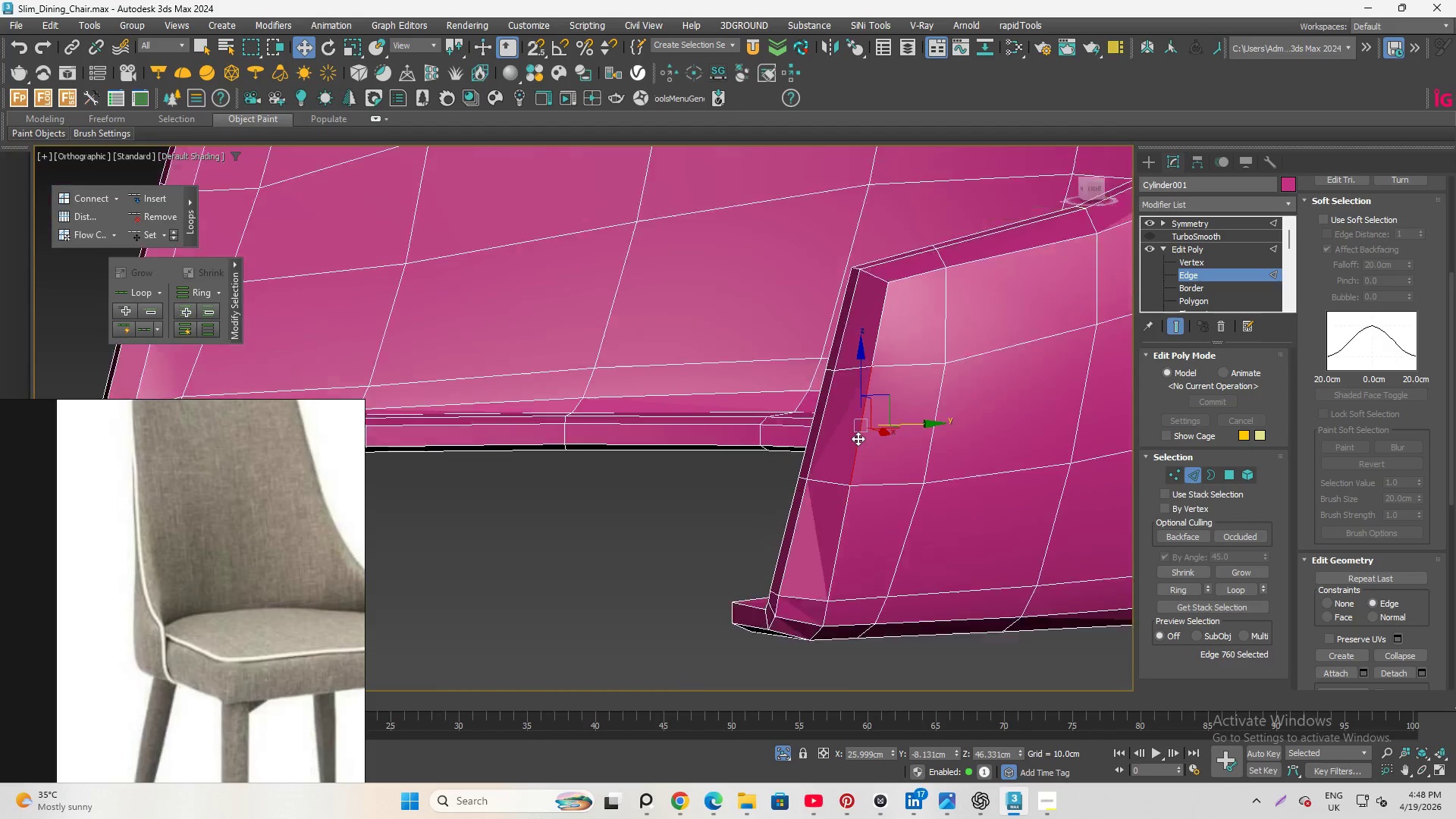 
hold_key(key=AltLeft, duration=1.42)
scroll: coordinate [937, 428], scroll_direction: down, amount: 1.0
 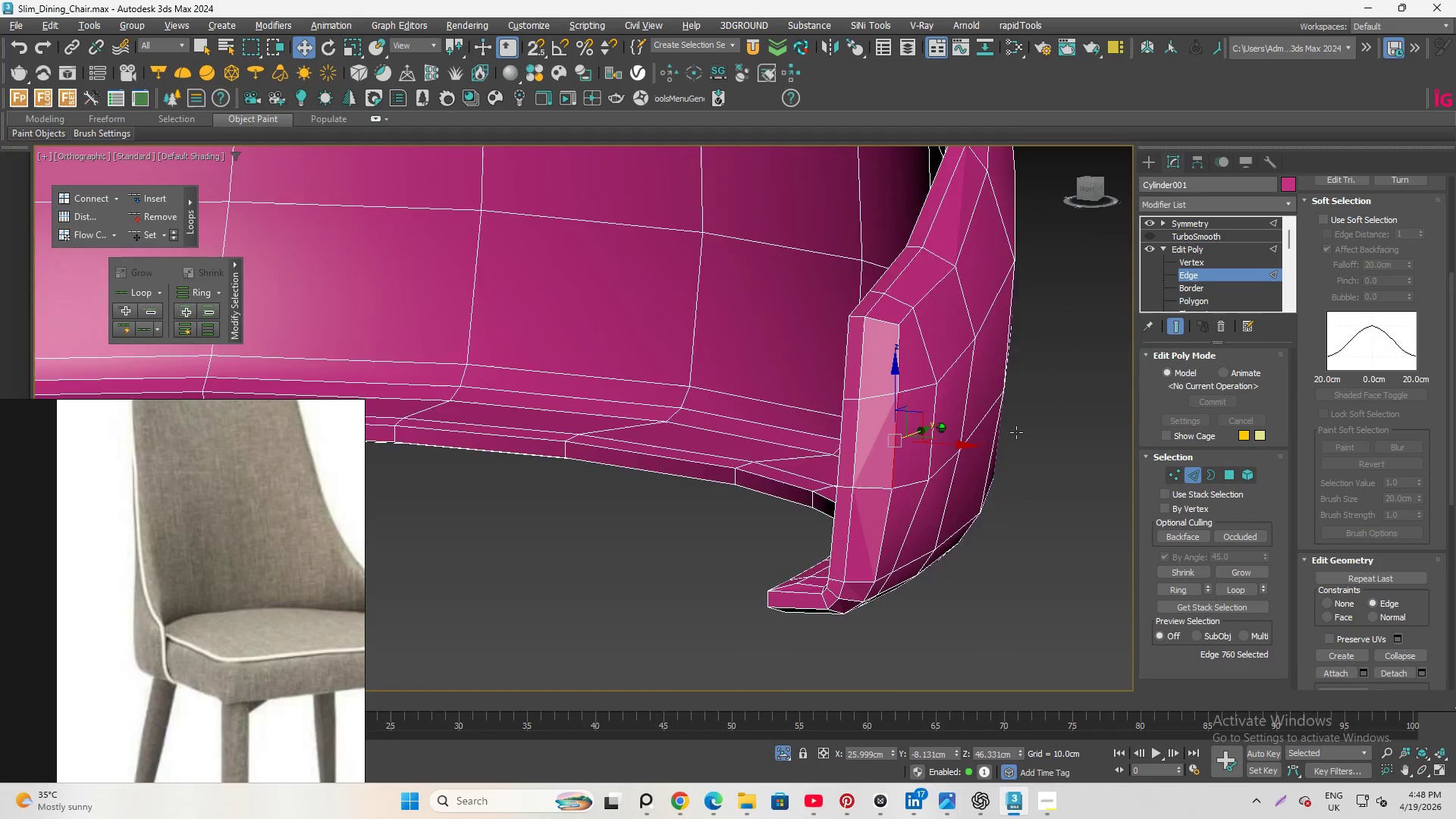 
scroll: coordinate [940, 438], scroll_direction: up, amount: 1.0
 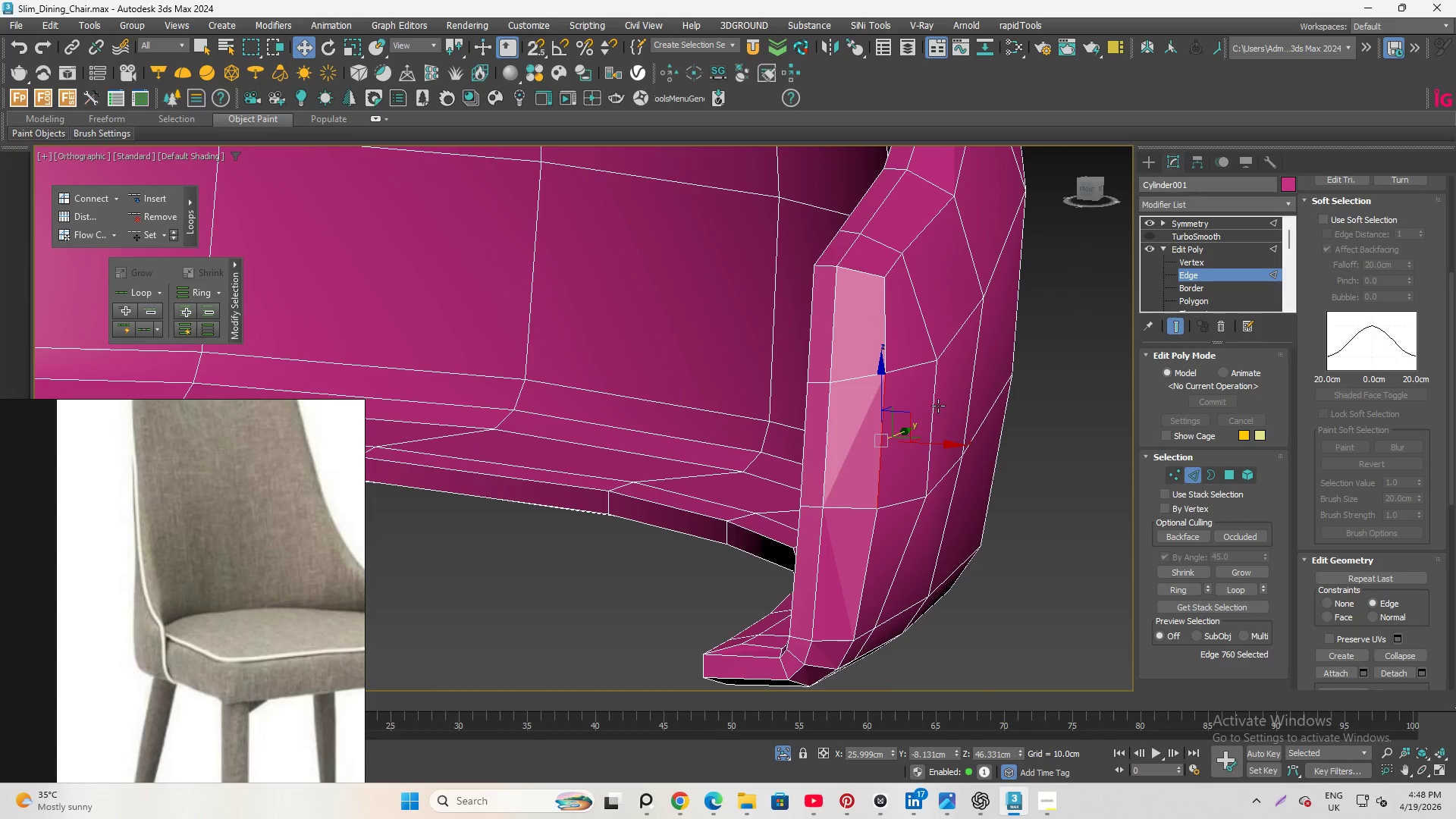 
left_click([938, 406])
 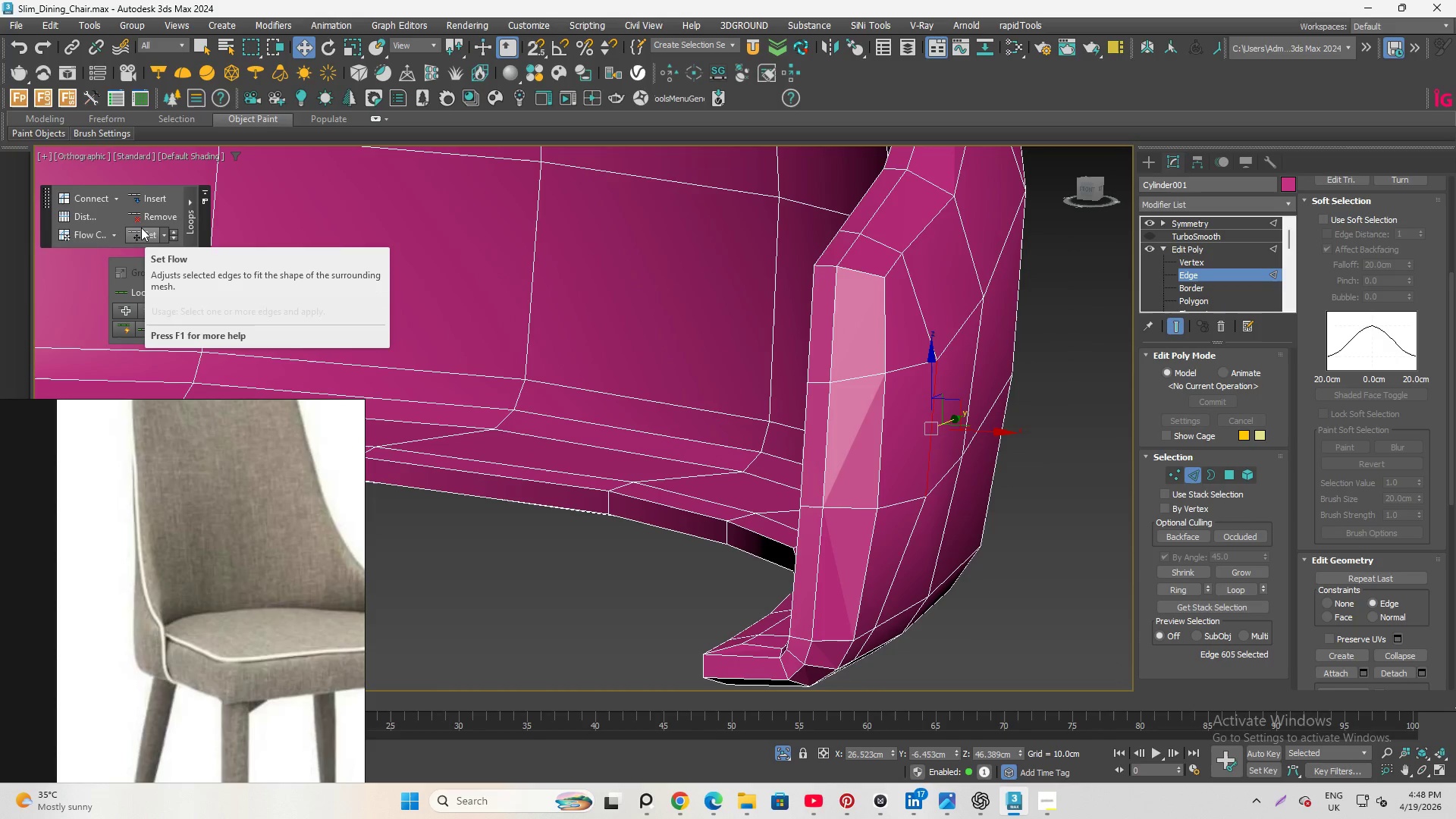 
left_click([141, 228])
 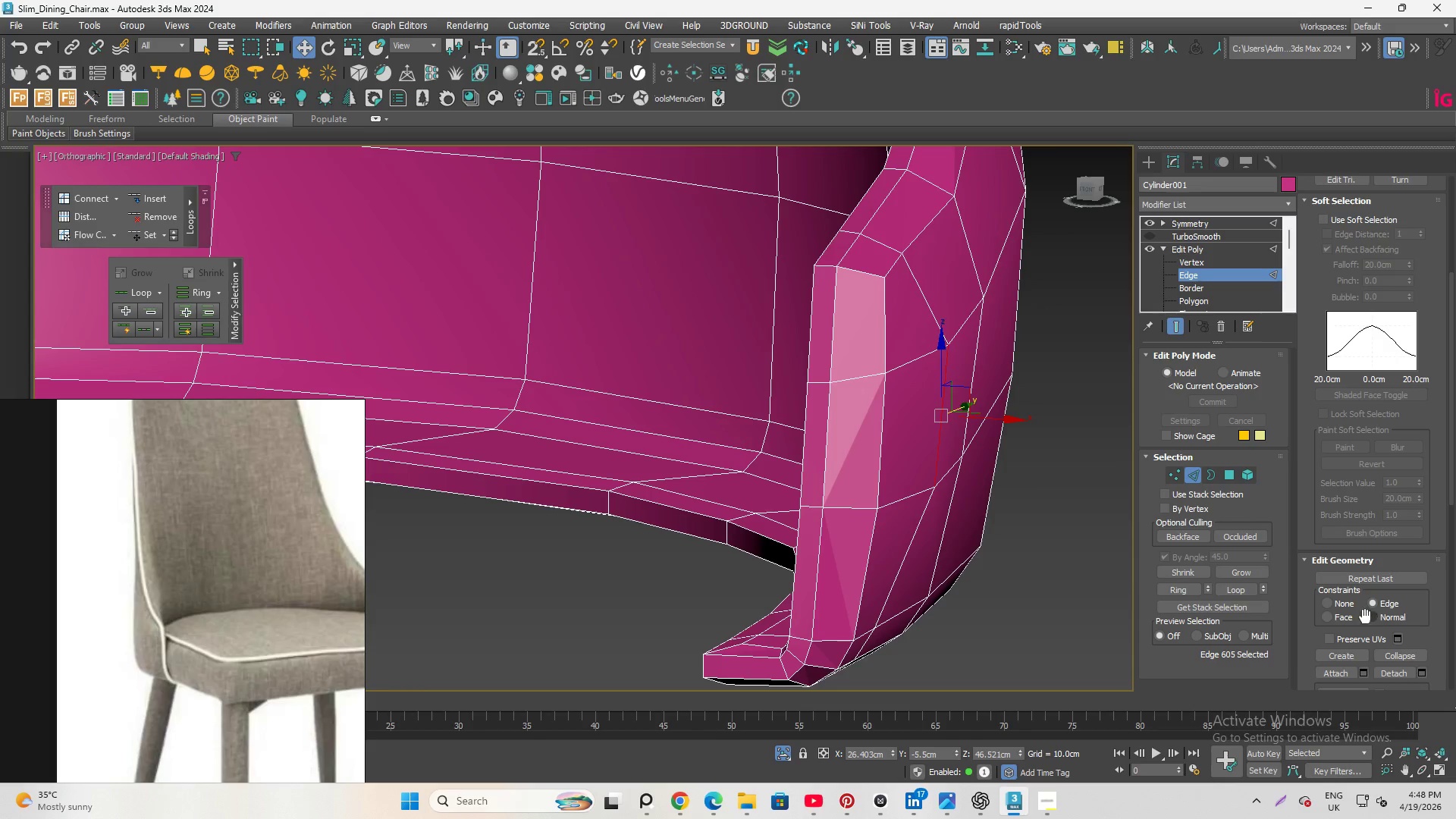 
key(Control+Z)
 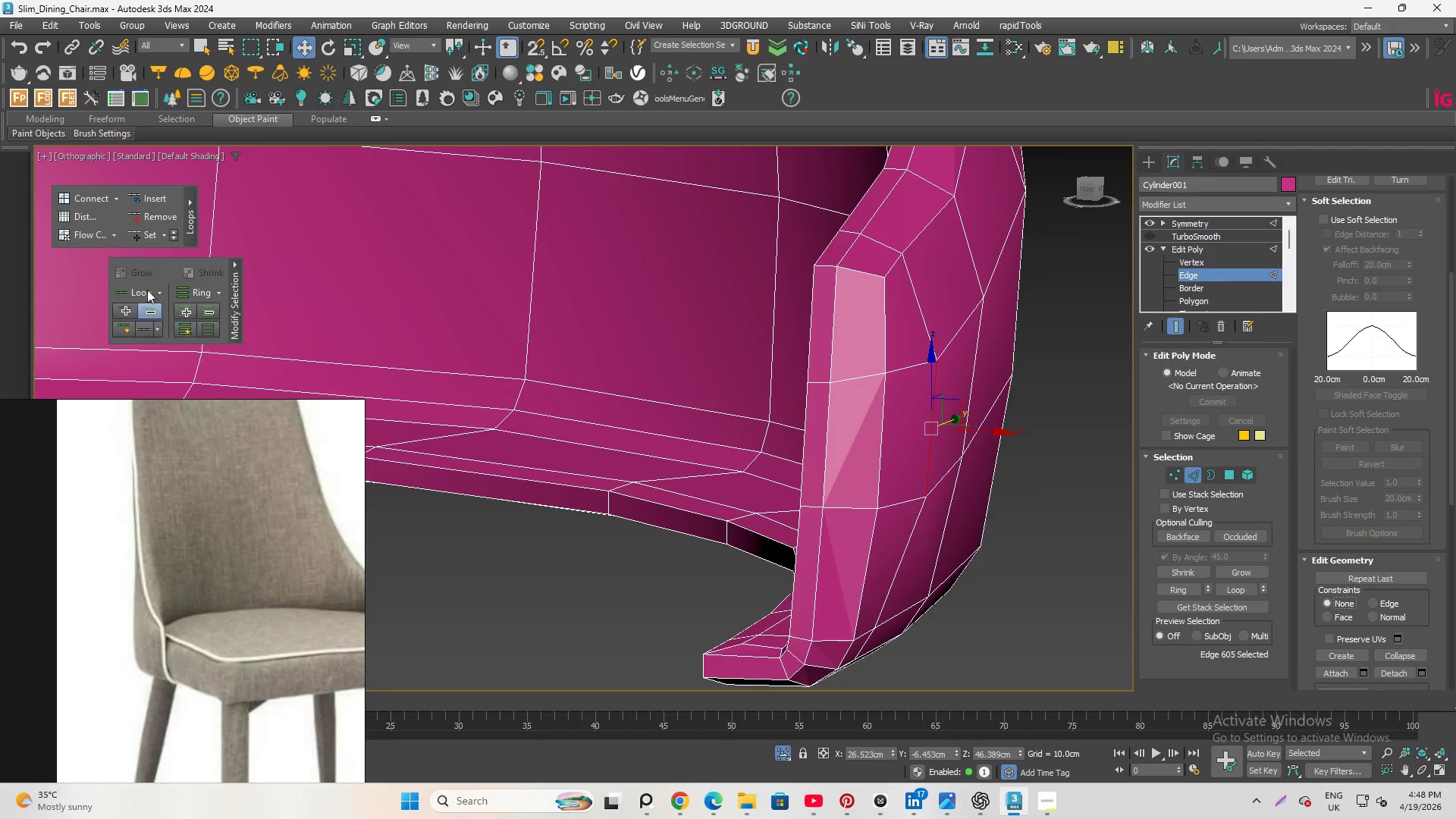 
left_click([135, 228])
 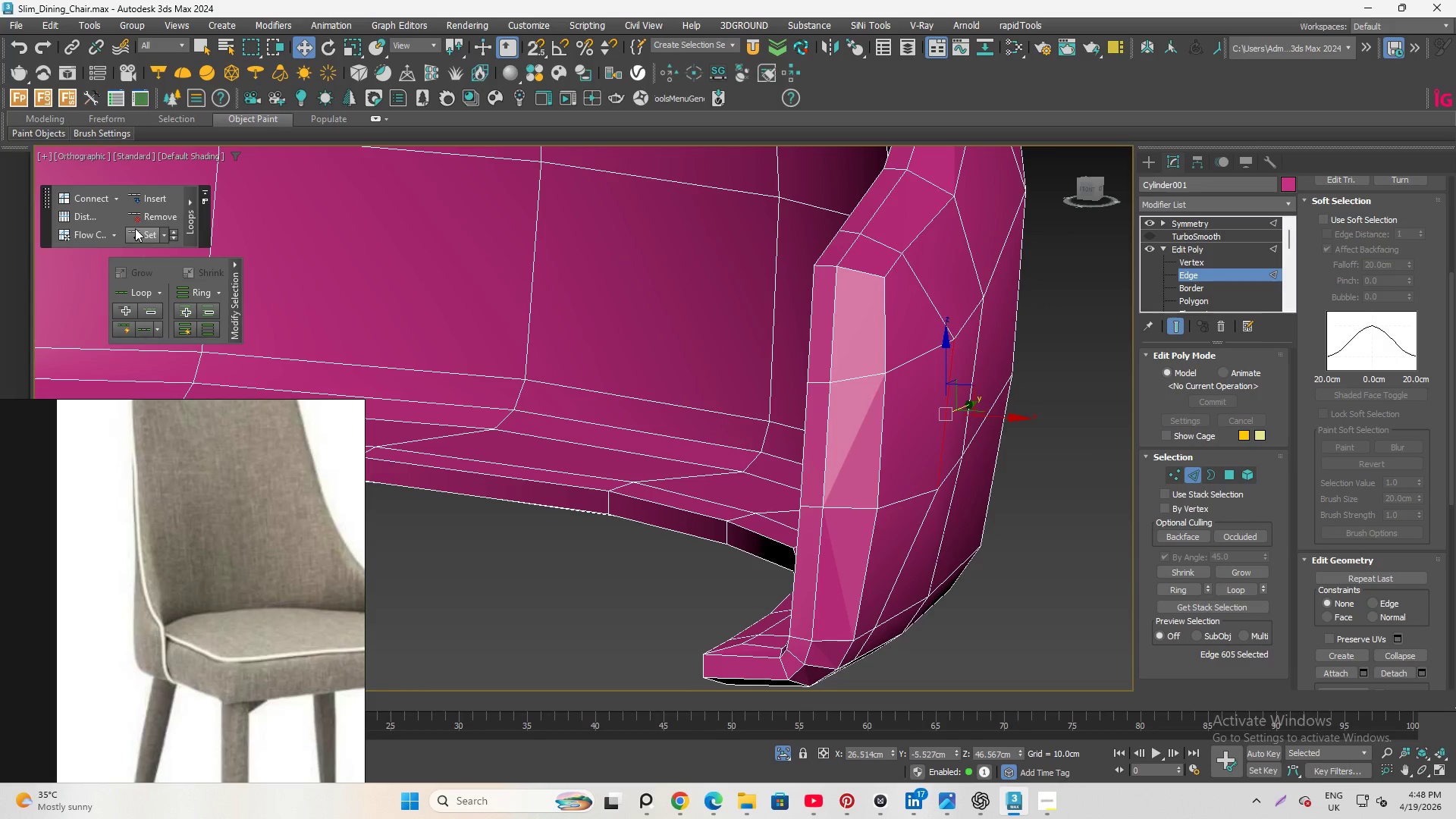 
hold_key(key=AltLeft, duration=0.58)
scroll: coordinate [1108, 413], scroll_direction: down, amount: 1.0
 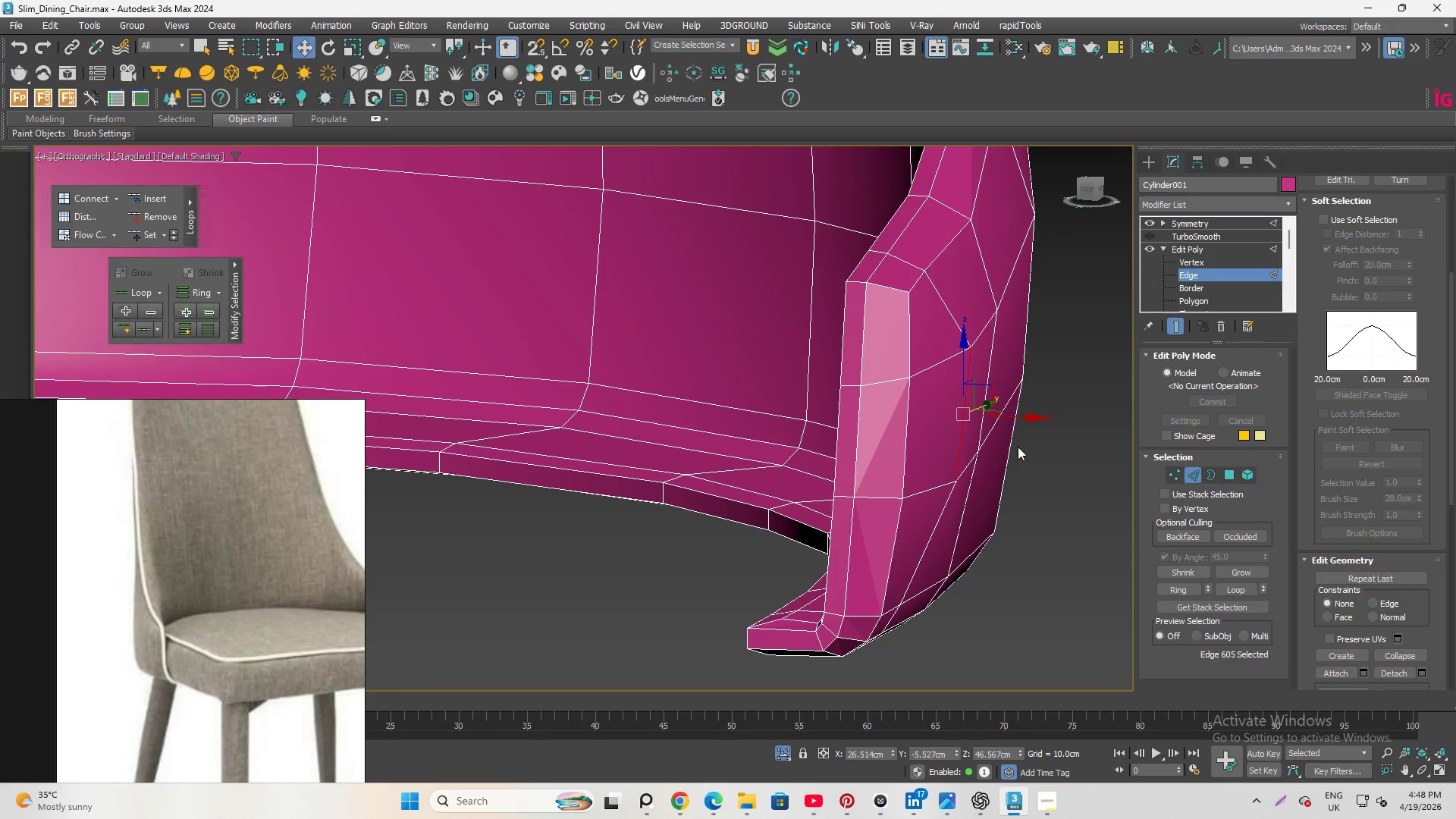 
hold_key(key=AltLeft, duration=1.92)
 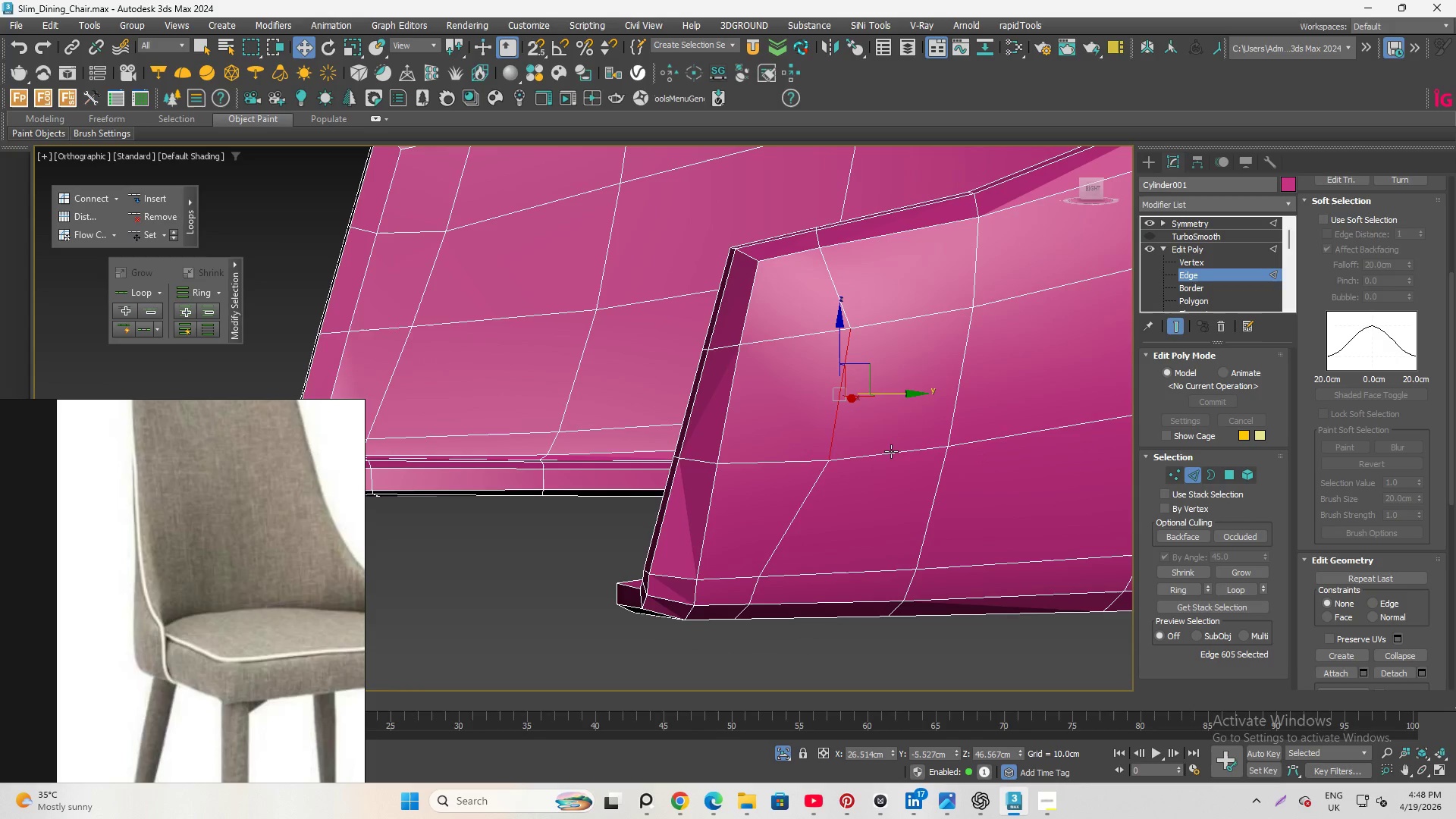 
key(Control+Z)
 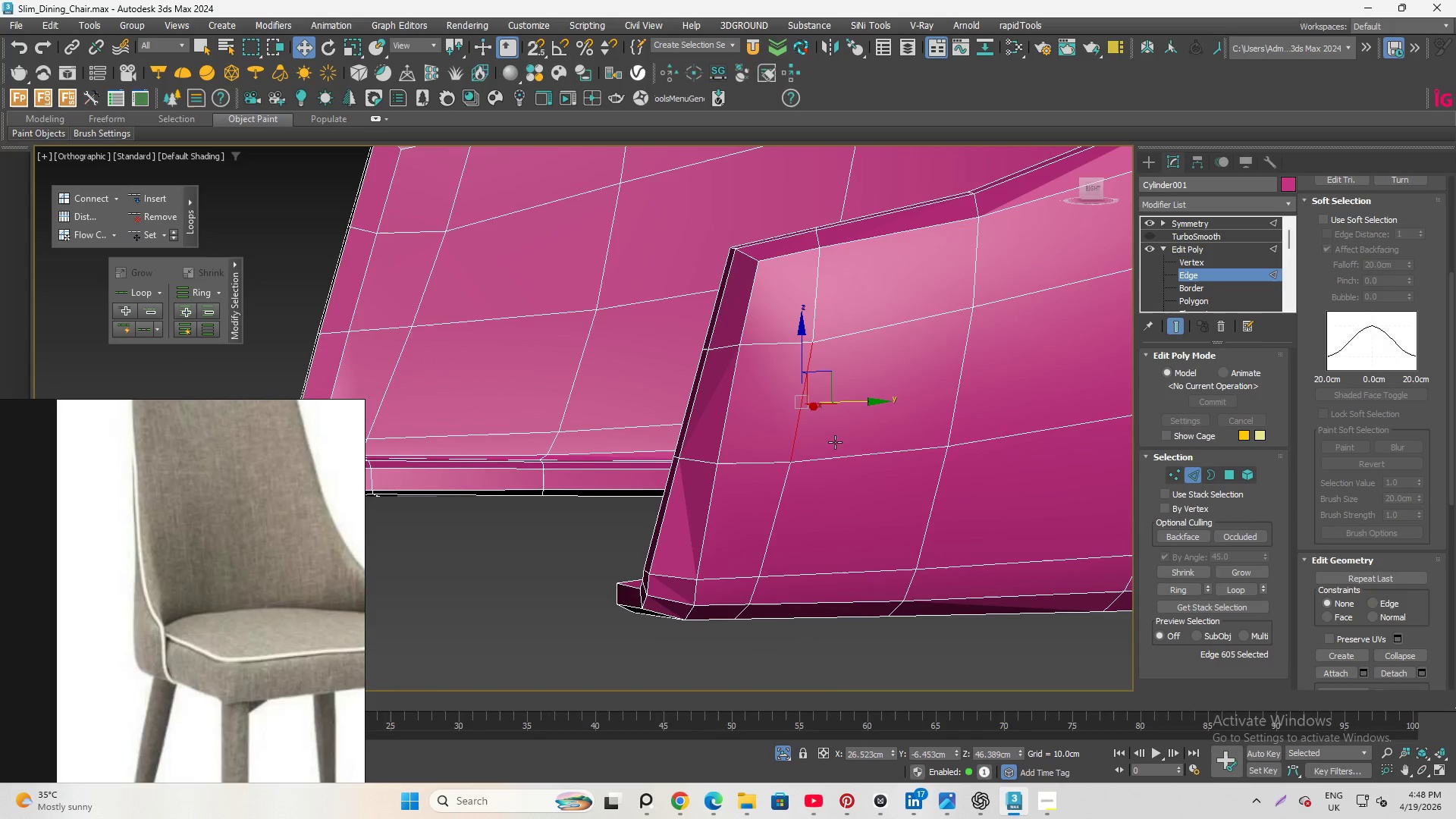 
hold_key(key=AltLeft, duration=0.8)
 